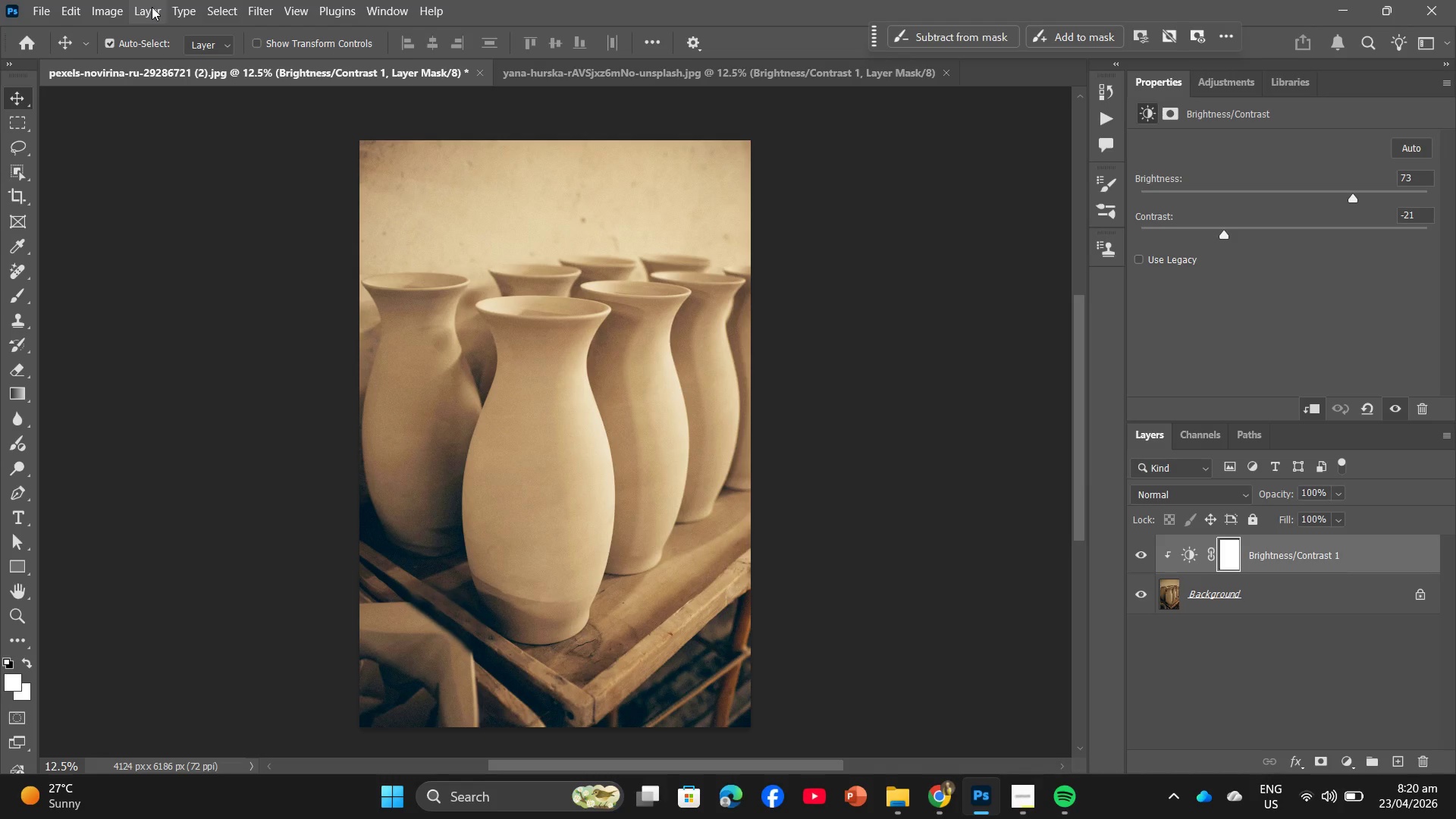 
left_click([152, 7])
 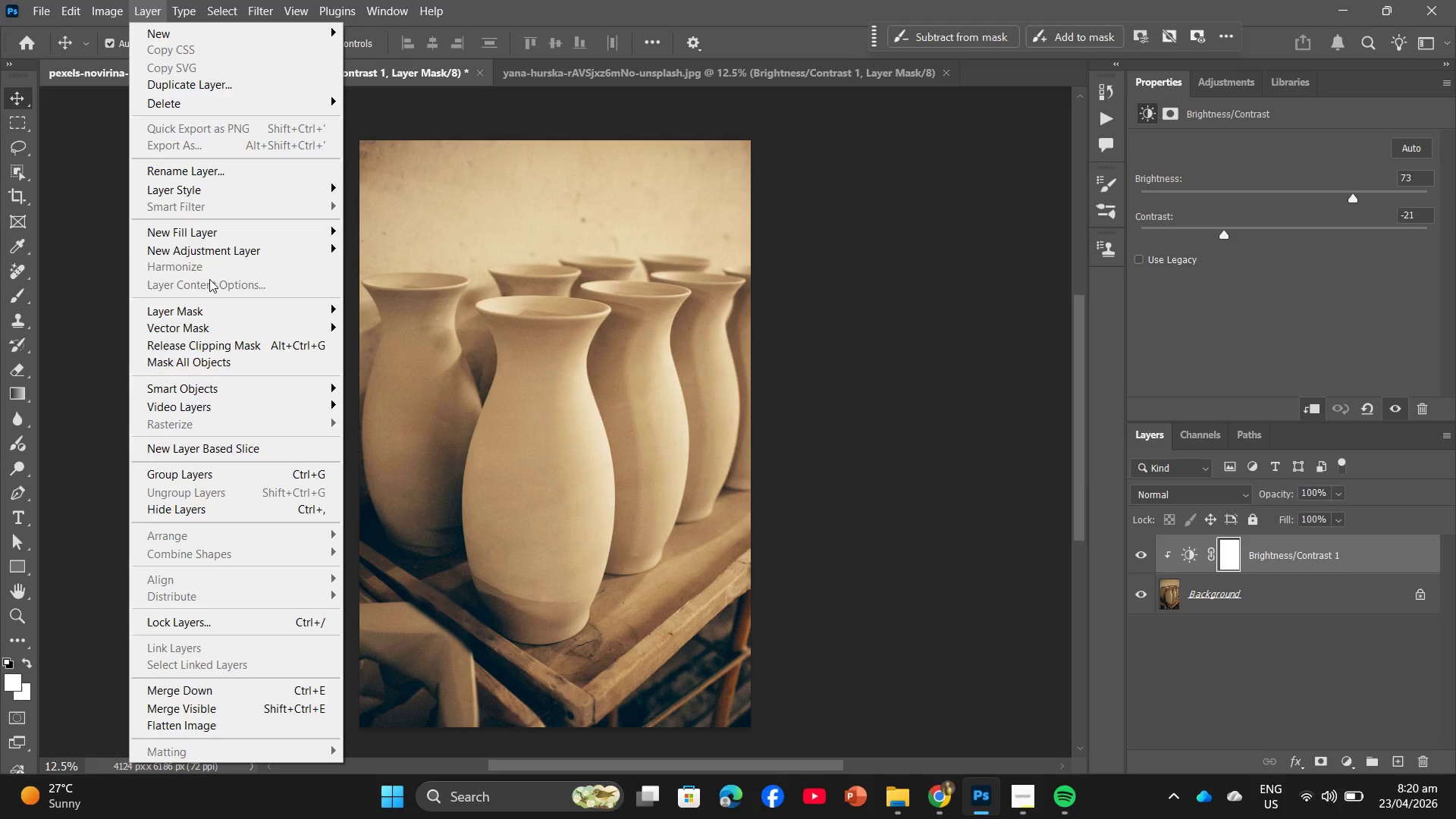 
left_click([199, 250])
 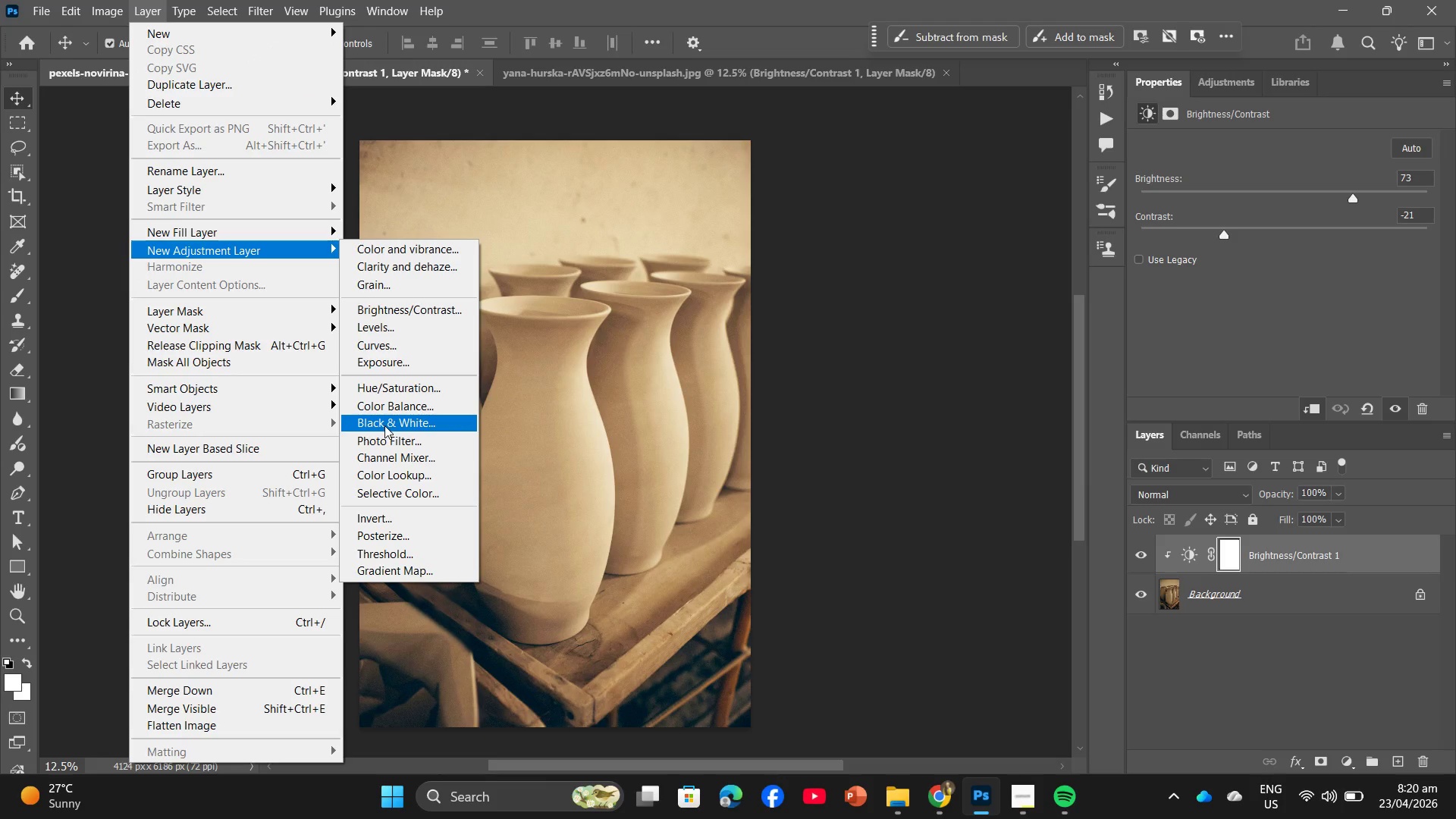 
left_click([384, 425])
 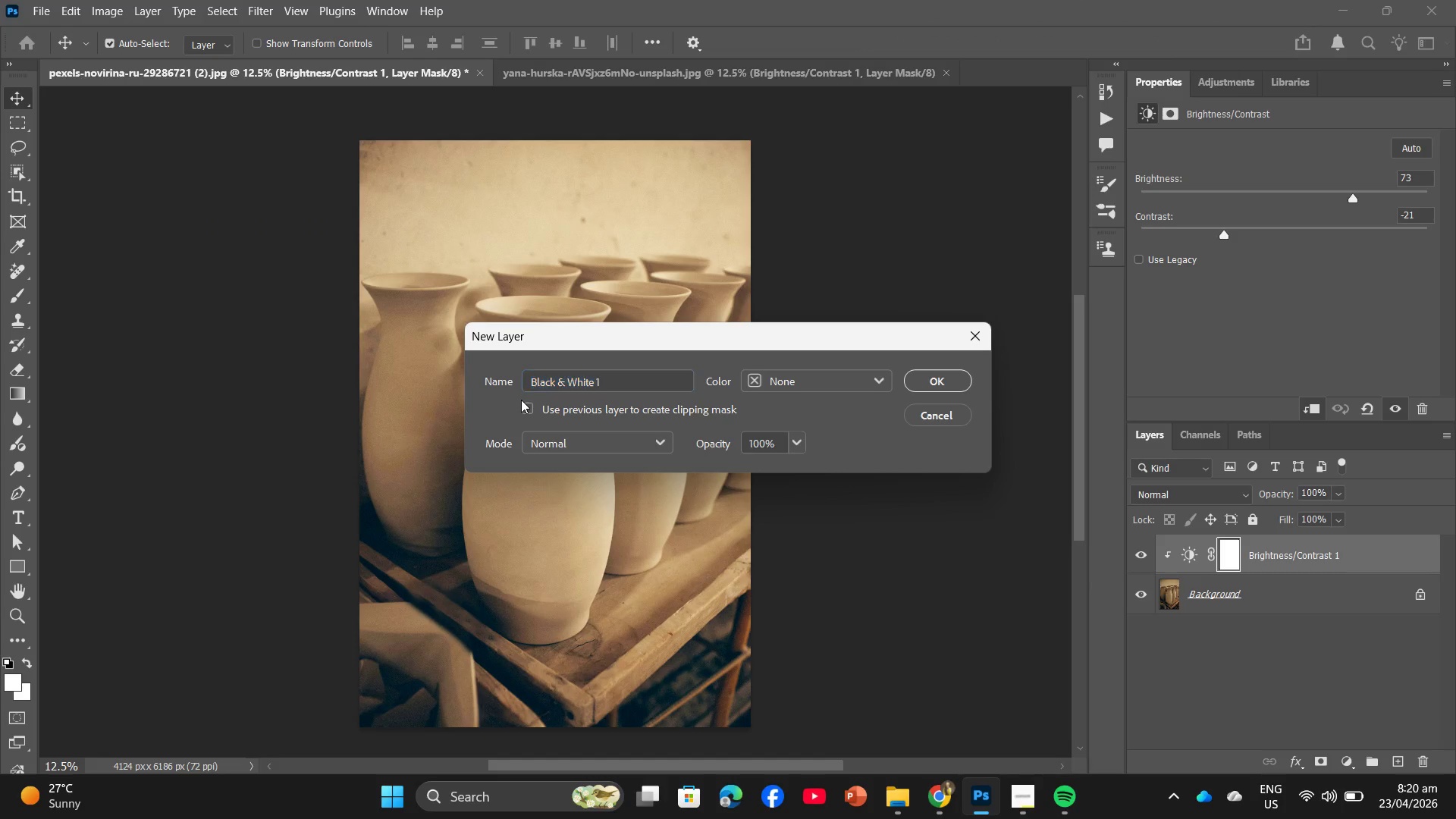 
double_click([524, 405])
 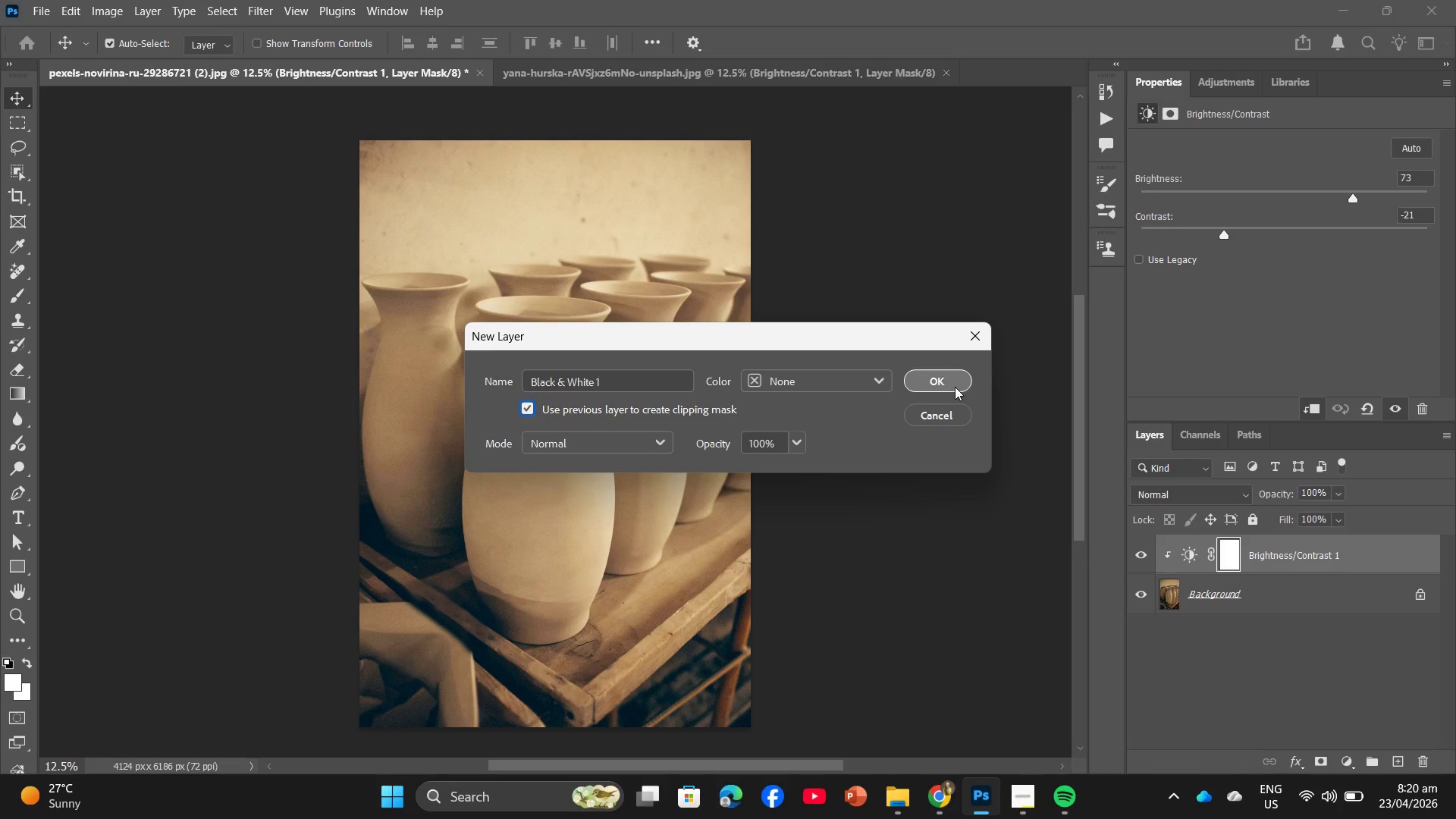 
left_click([955, 387])
 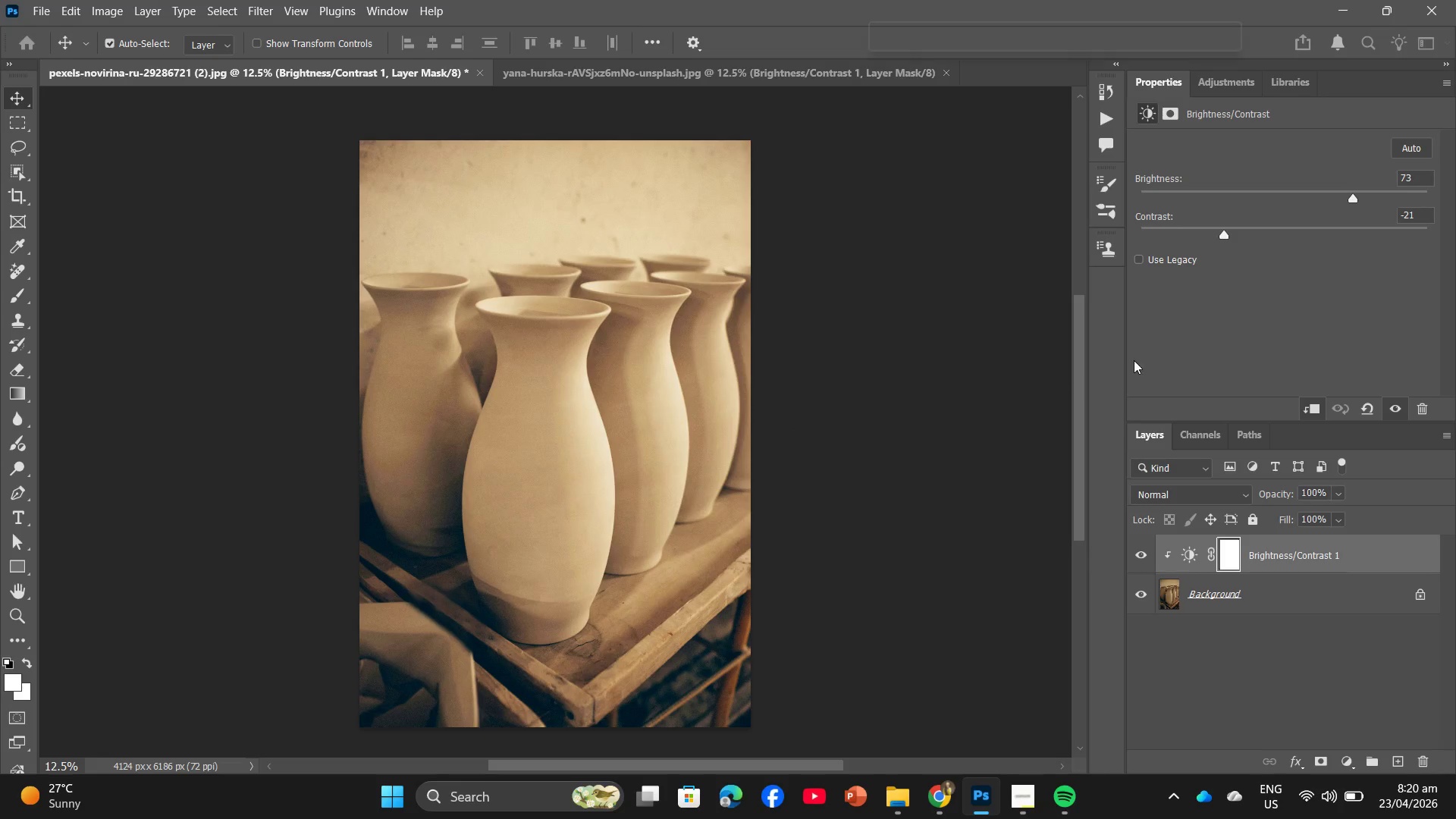 
mouse_move([1125, 344])
 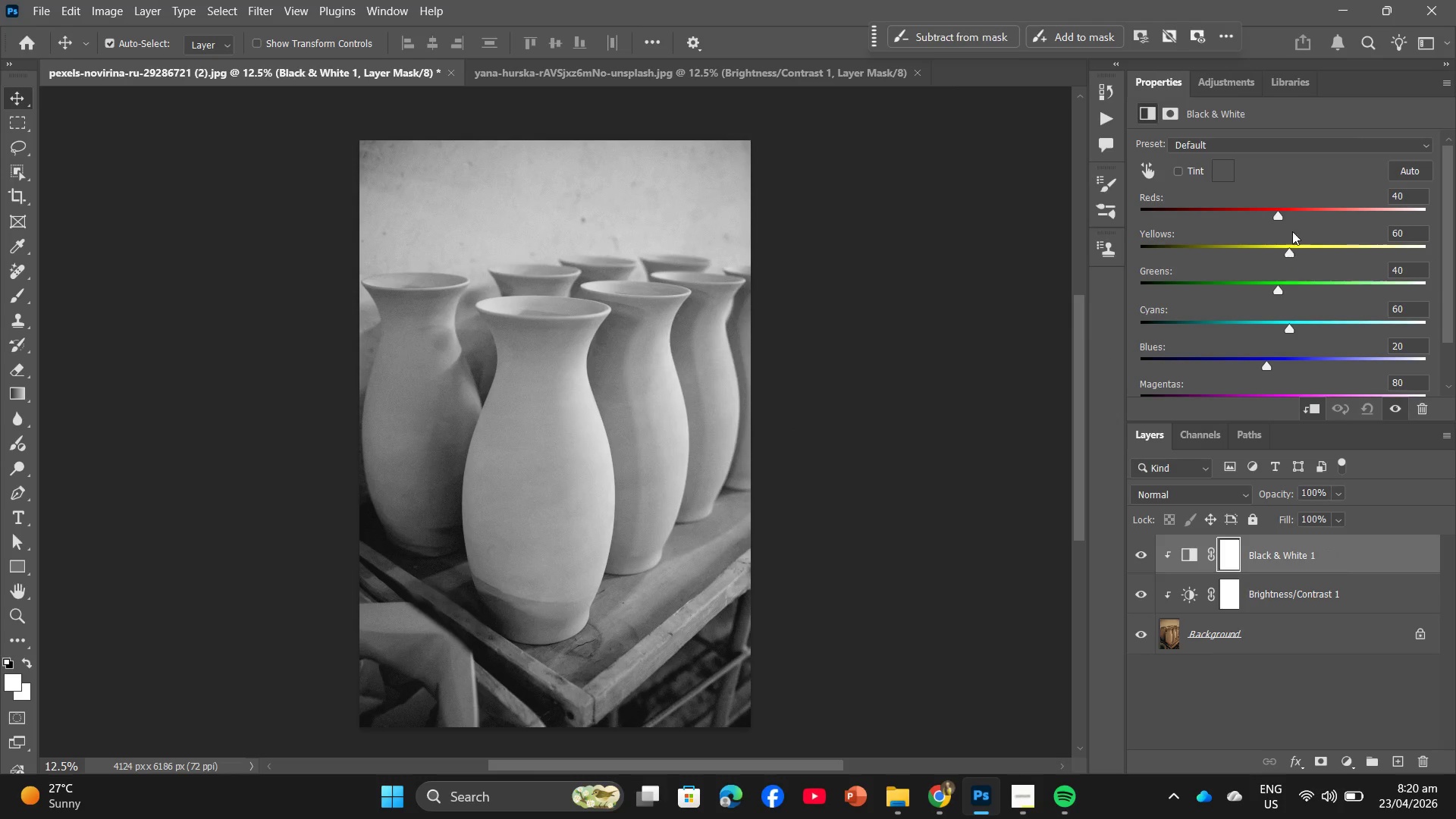 
left_click([1288, 216])
 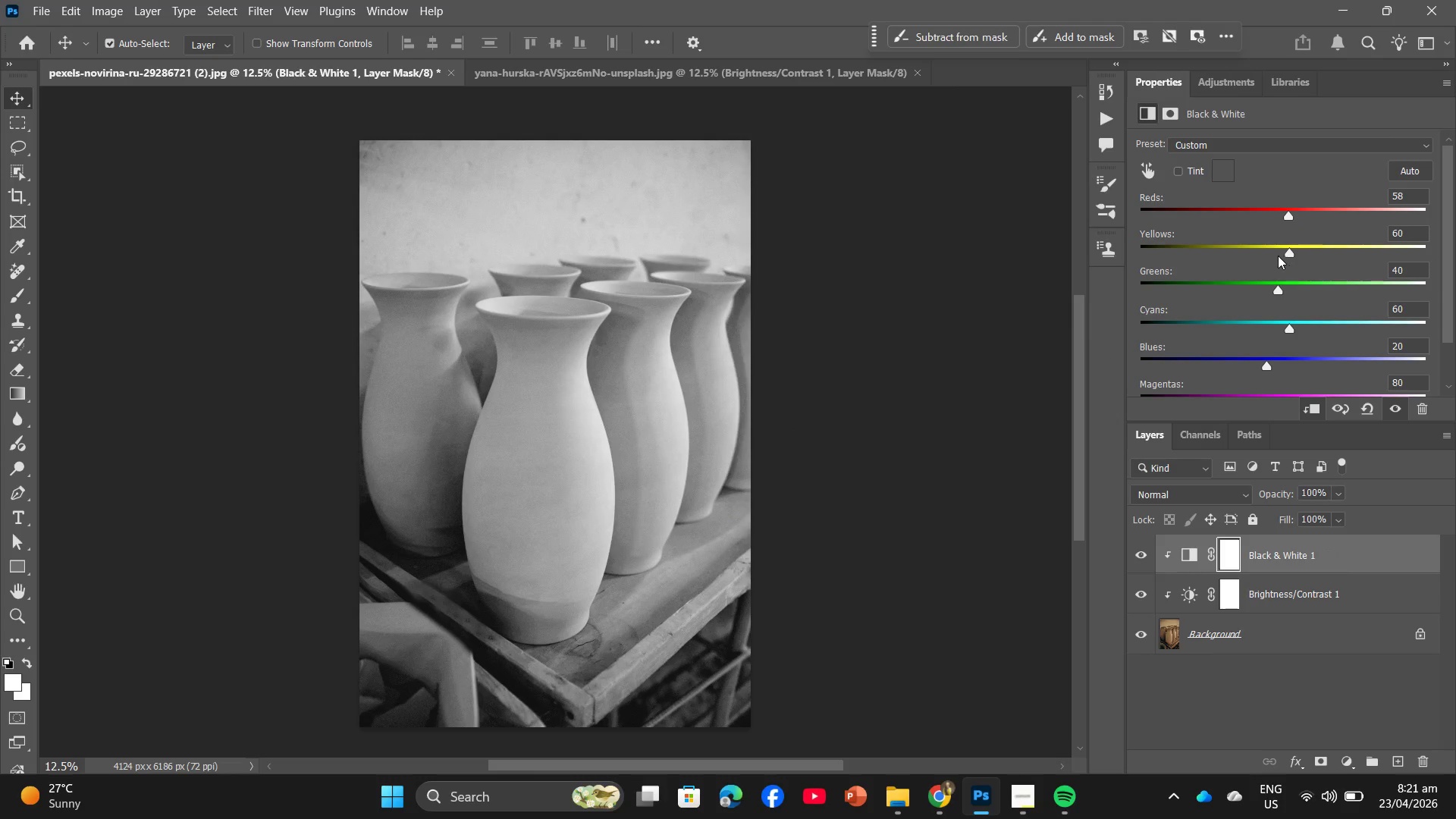 
left_click([1276, 249])
 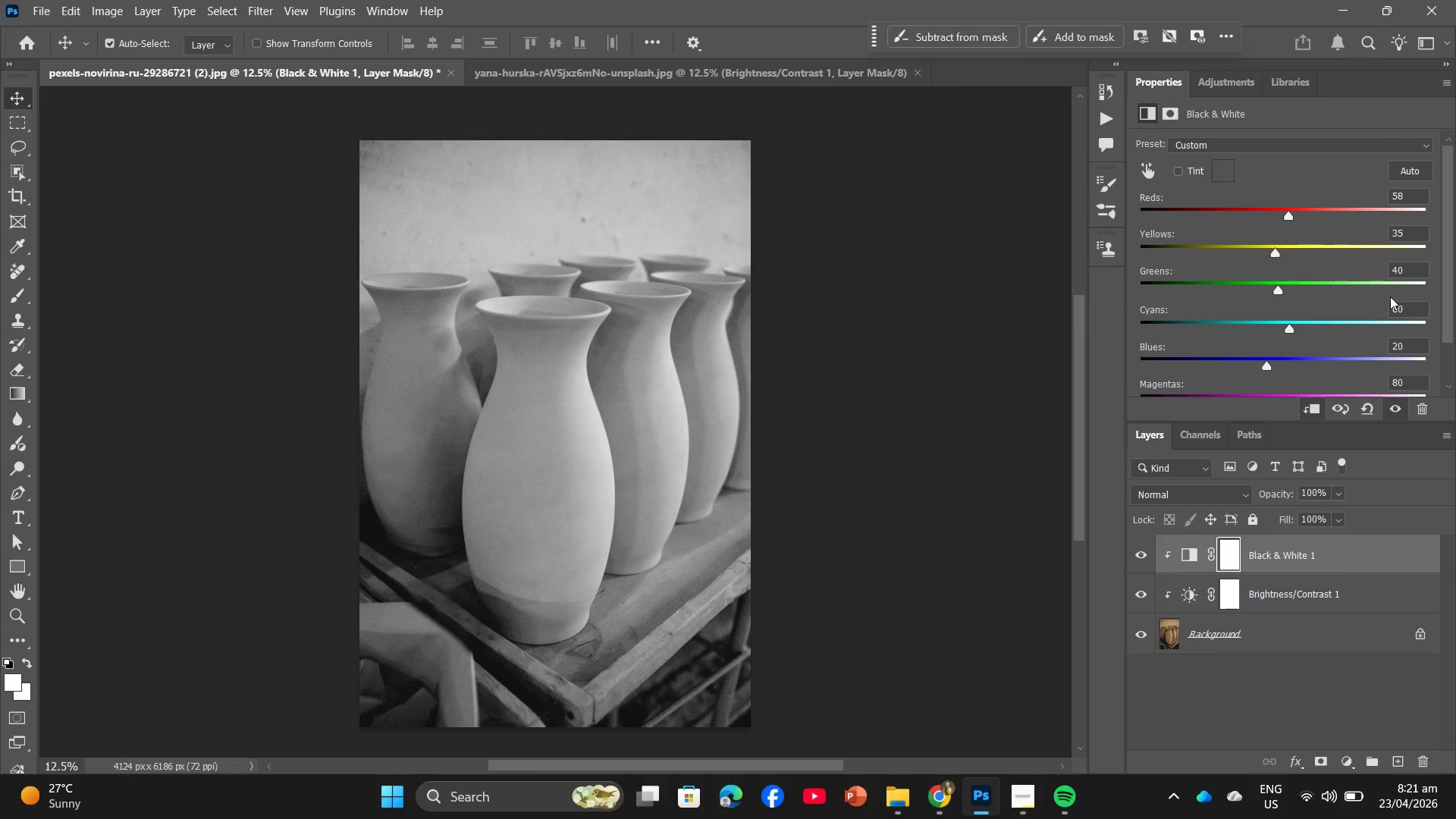 
left_click_drag(start_coordinate=[1410, 309], to_coordinate=[1380, 317])
 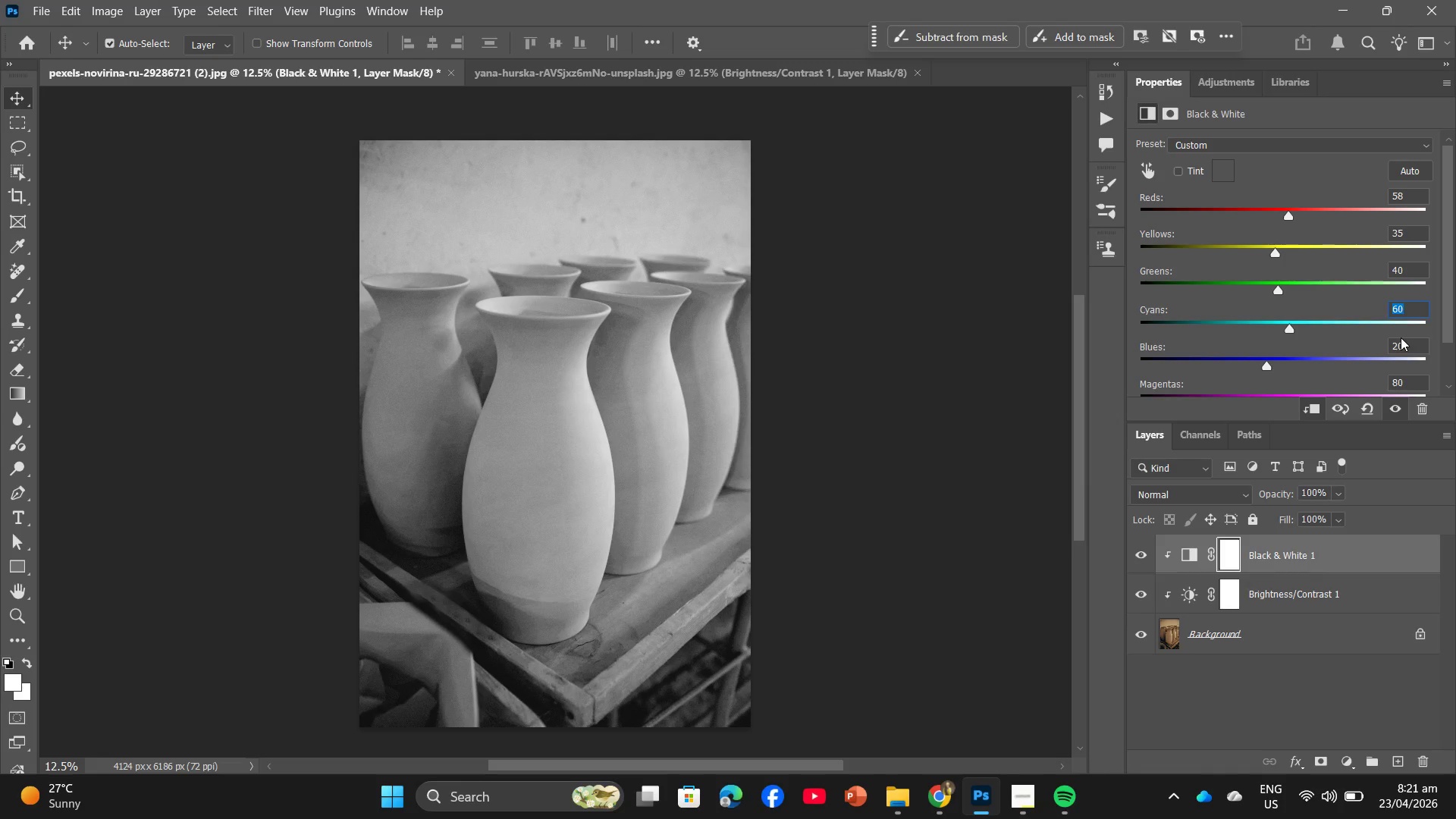 
key(Numpad0)
 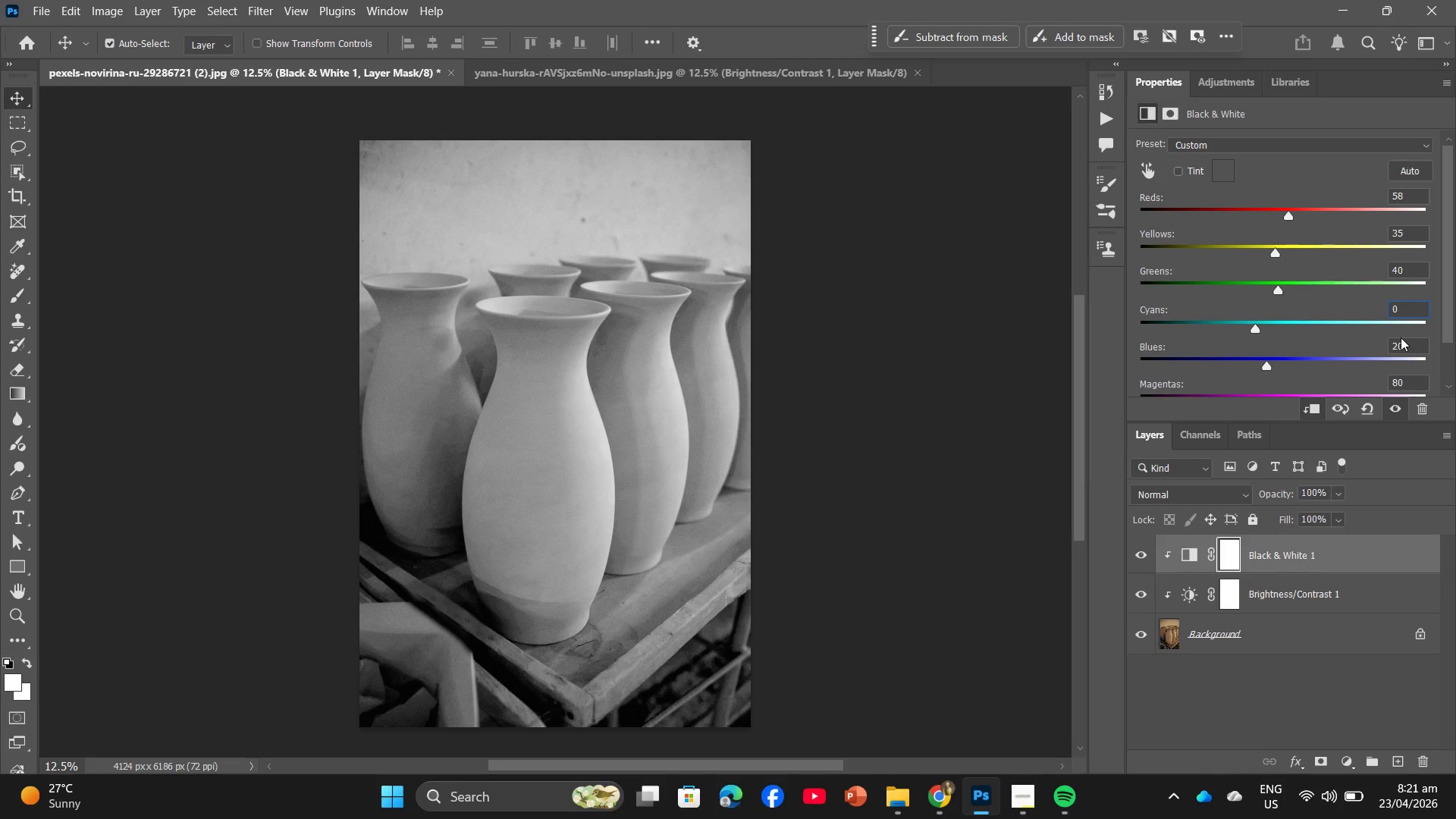 
key(Enter)
 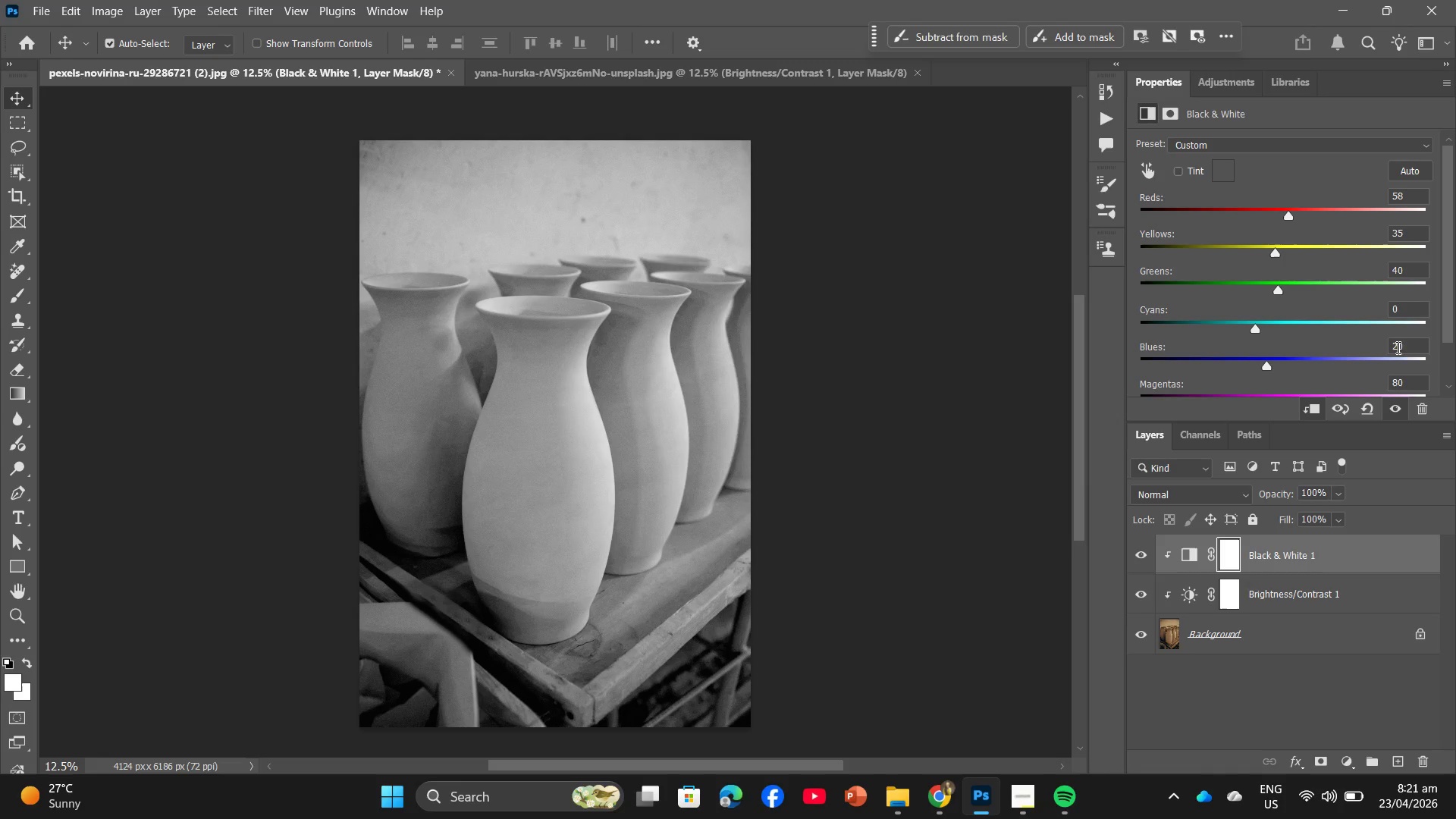 
left_click_drag(start_coordinate=[1405, 343], to_coordinate=[1385, 337])
 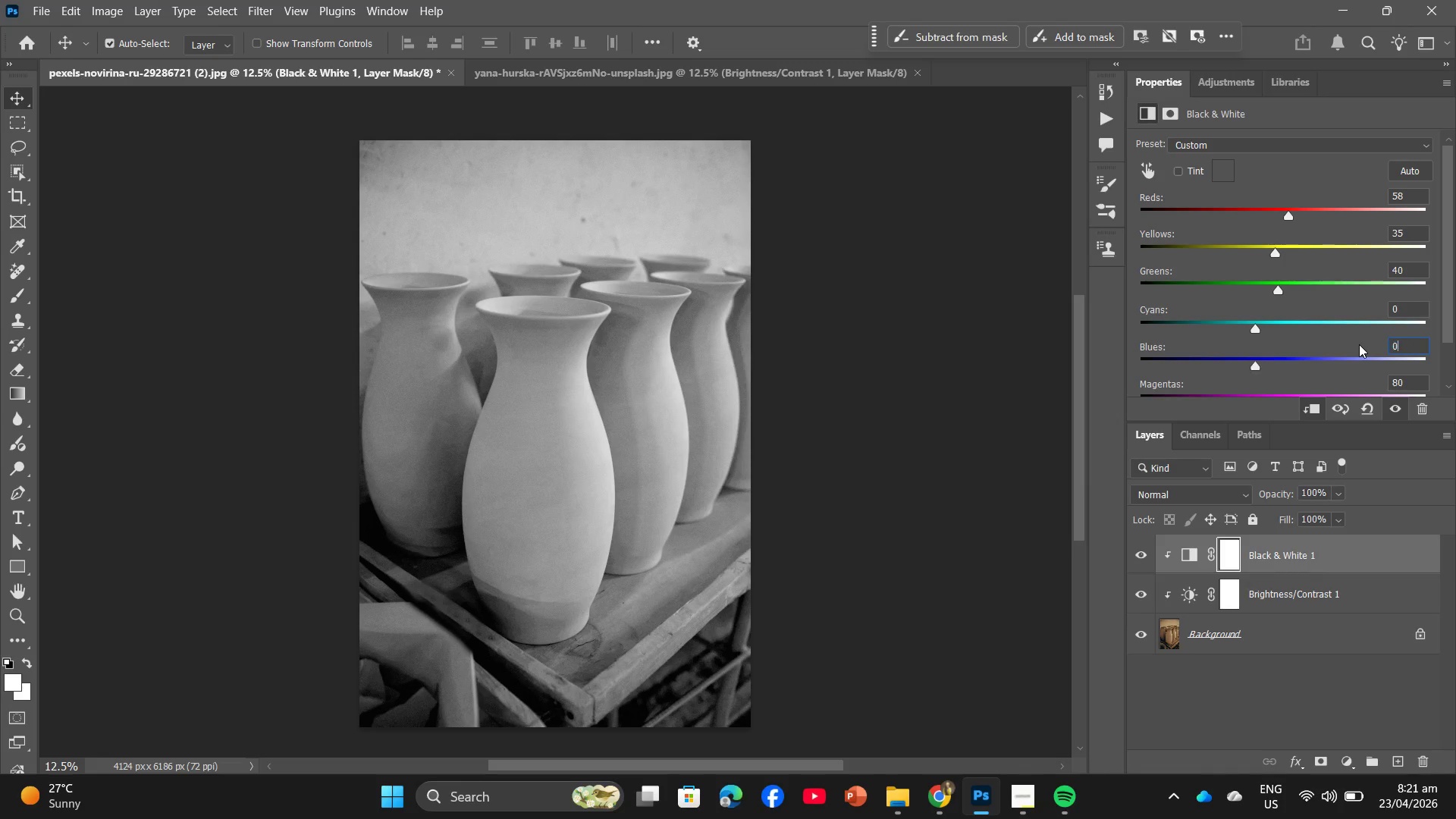 
key(Numpad0)
 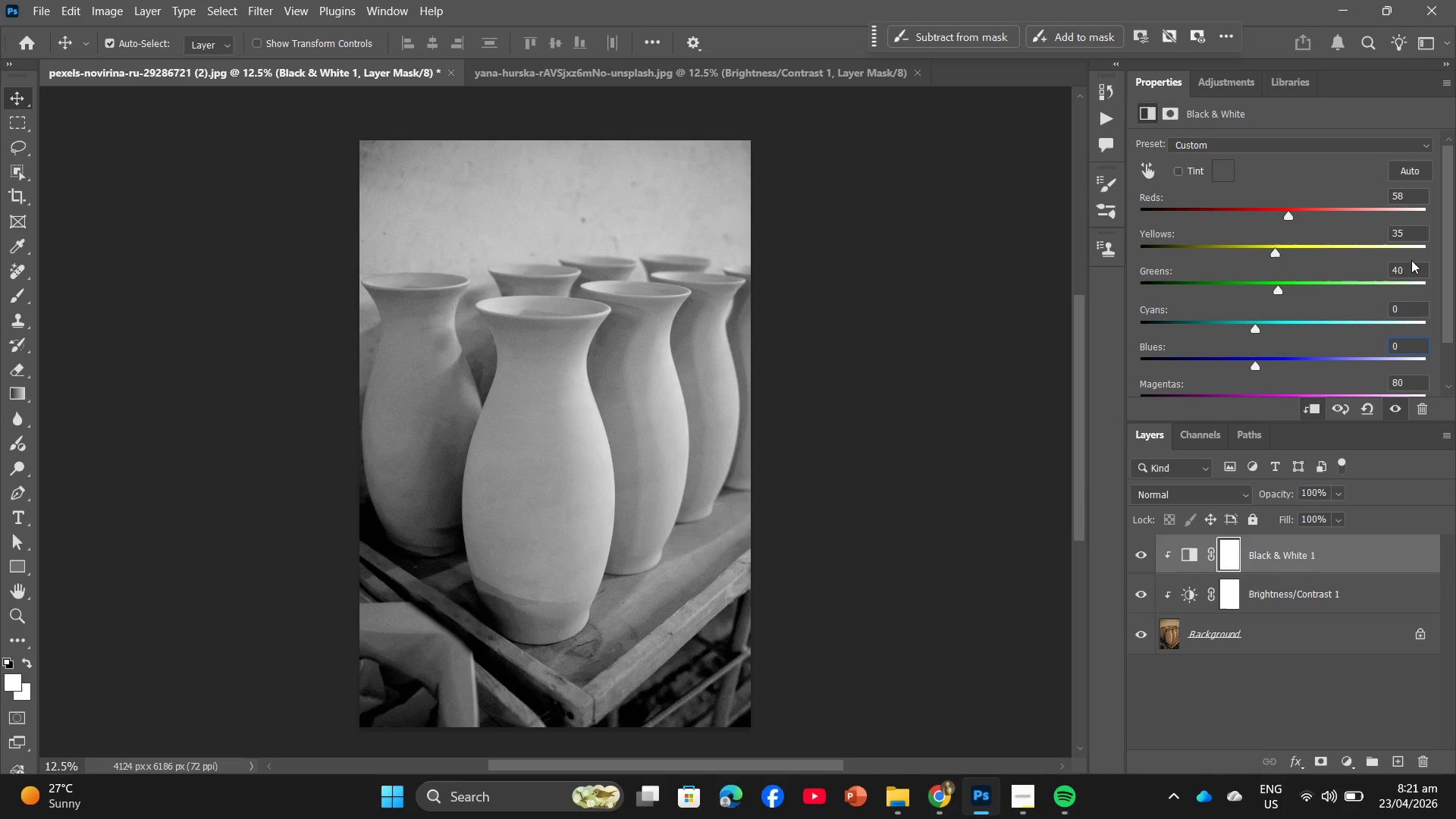 
left_click_drag(start_coordinate=[1413, 265], to_coordinate=[1405, 266])
 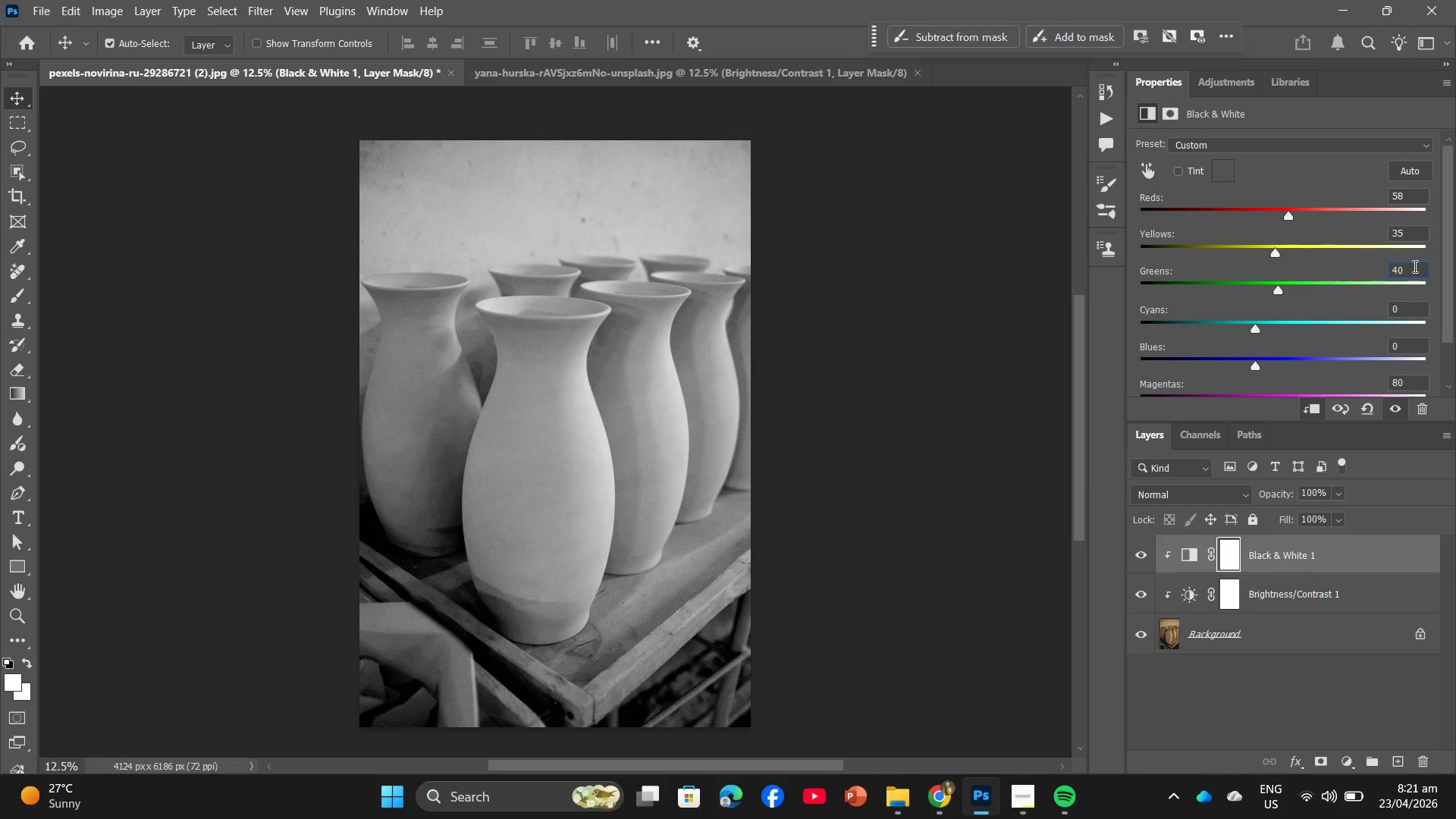 
left_click_drag(start_coordinate=[1414, 266], to_coordinate=[1384, 268])
 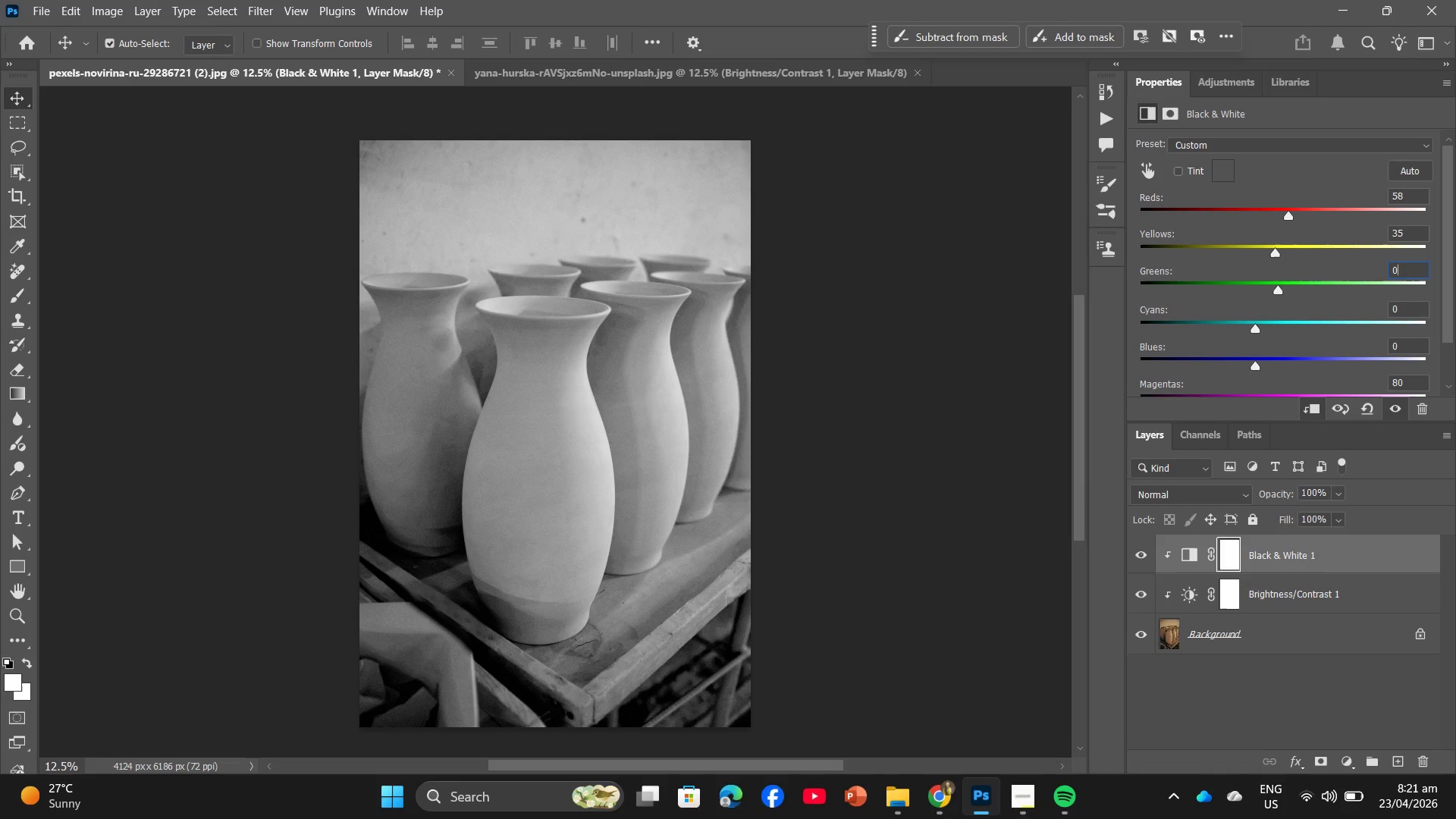 
key(Numpad0)
 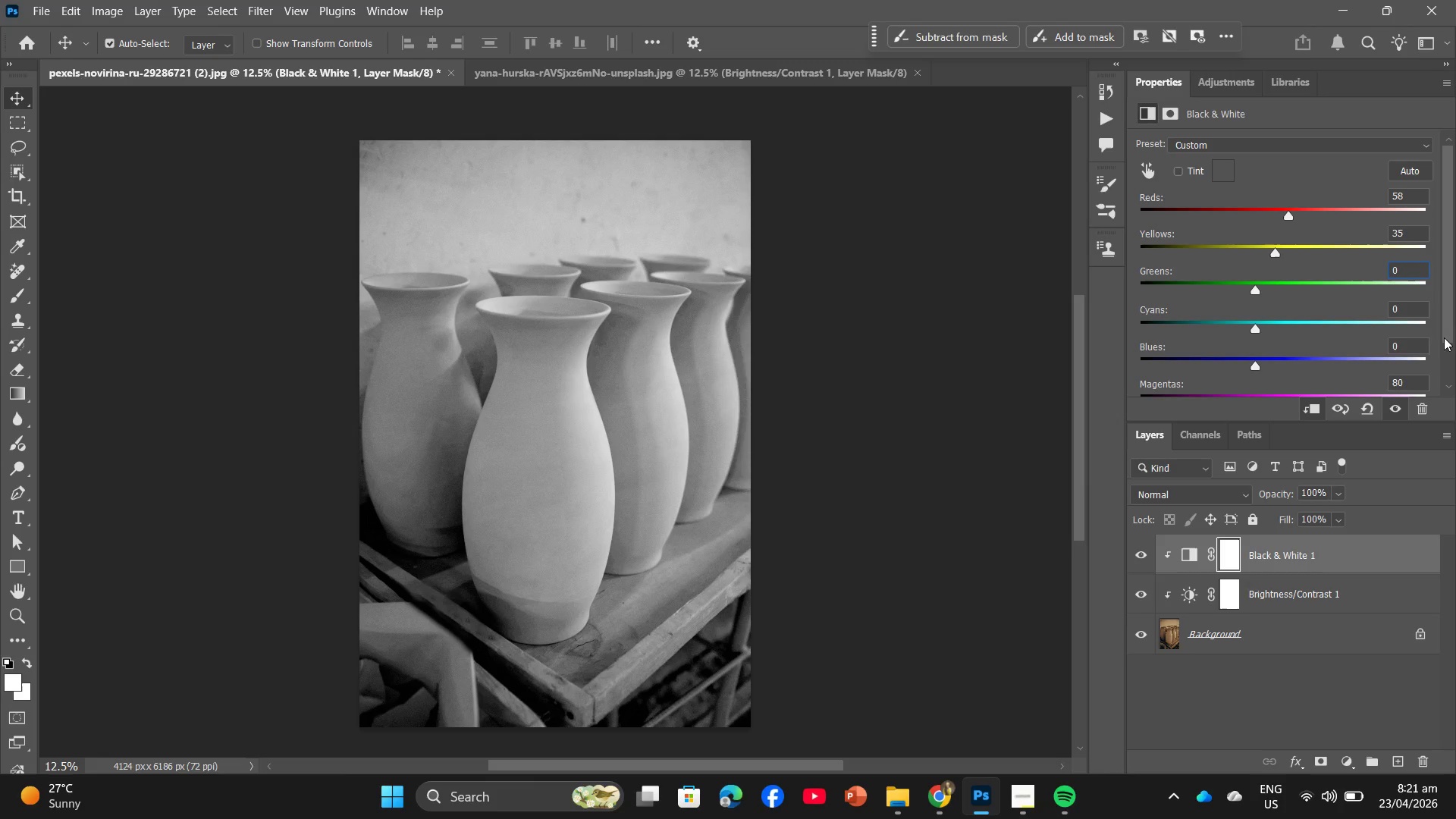 
scroll: coordinate [1370, 337], scroll_direction: down, amount: 3.0
 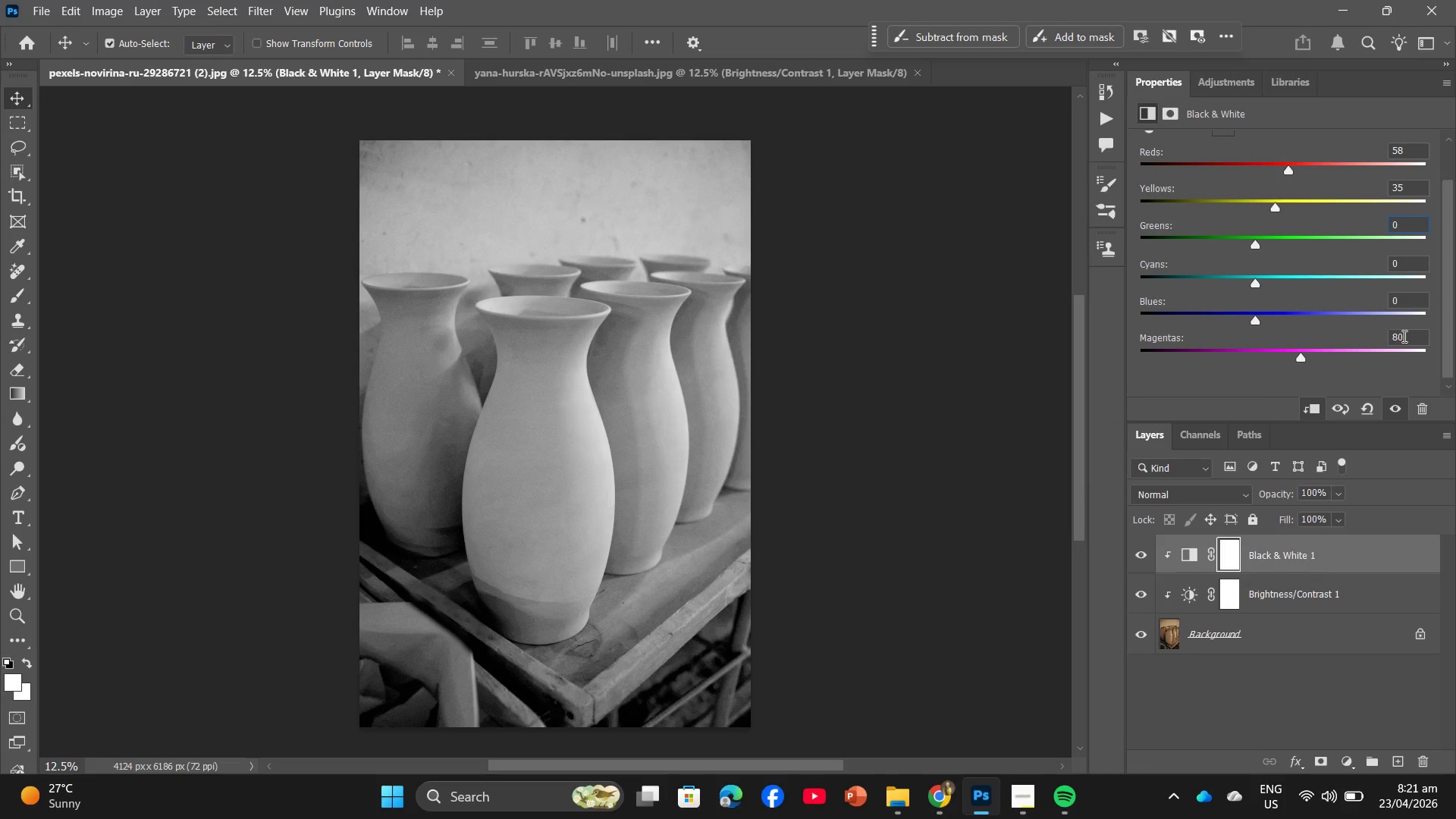 
left_click_drag(start_coordinate=[1403, 336], to_coordinate=[1356, 344])
 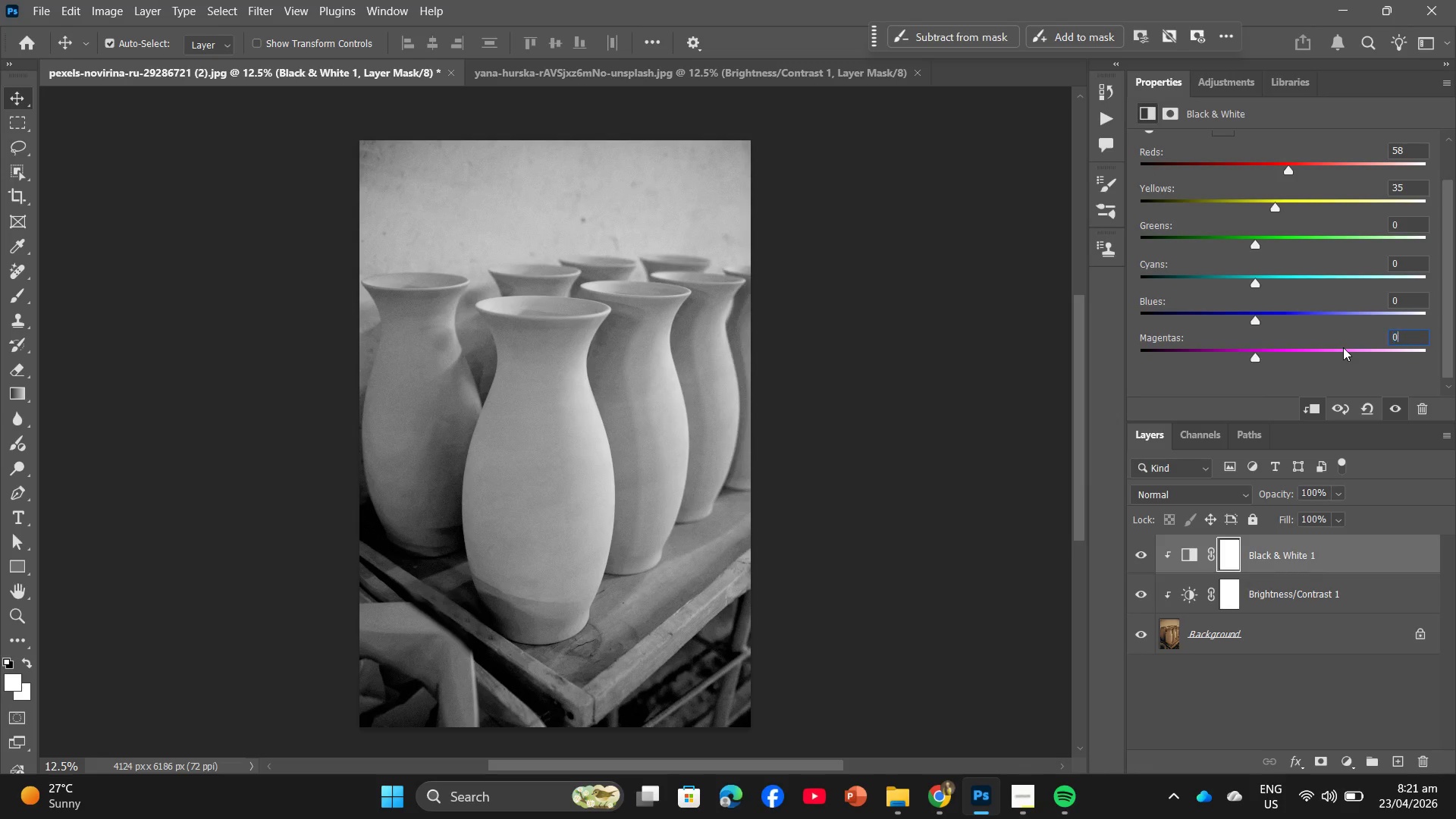 
key(Numpad0)
 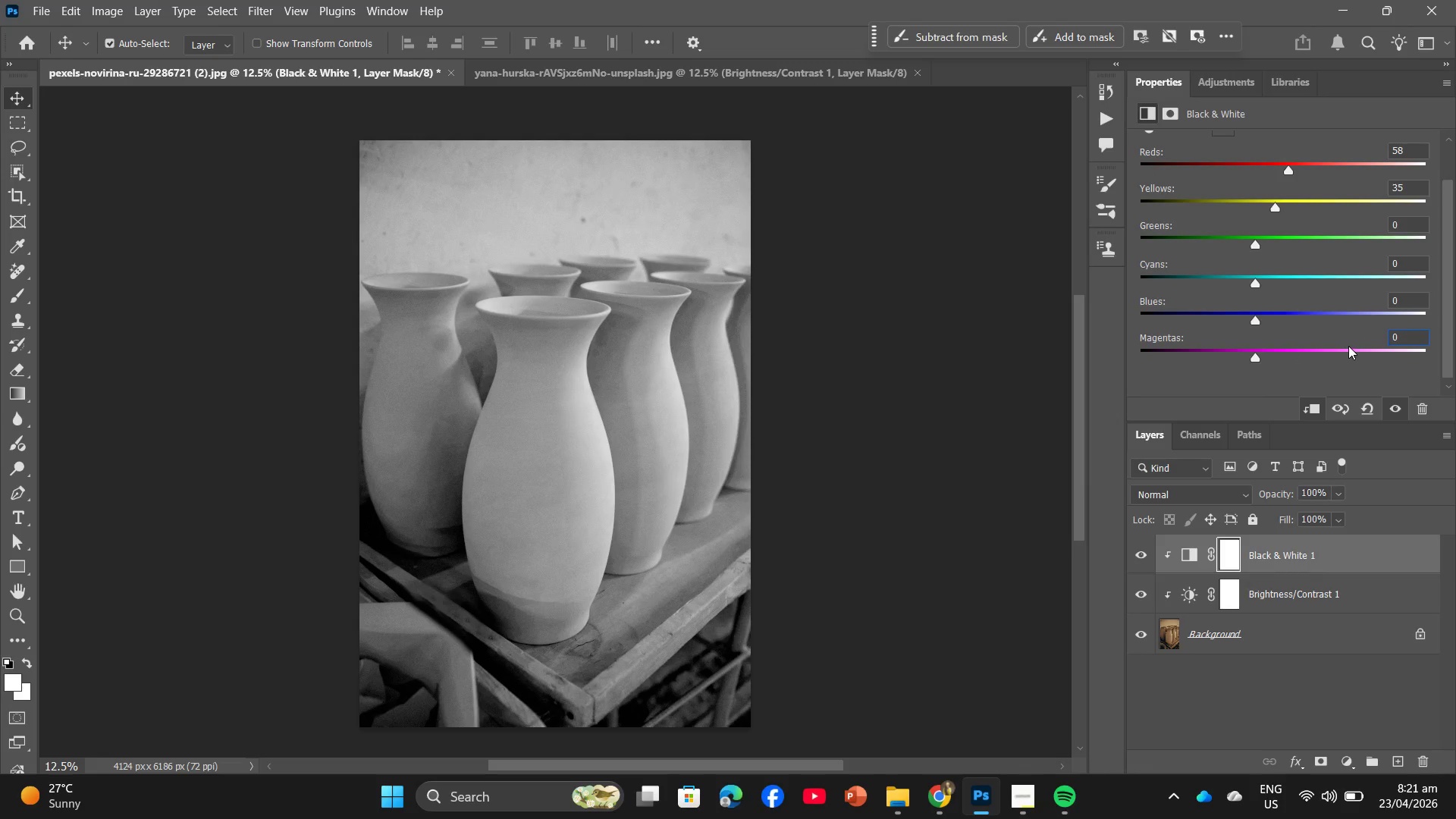 
scroll: coordinate [1344, 283], scroll_direction: up, amount: 4.0
 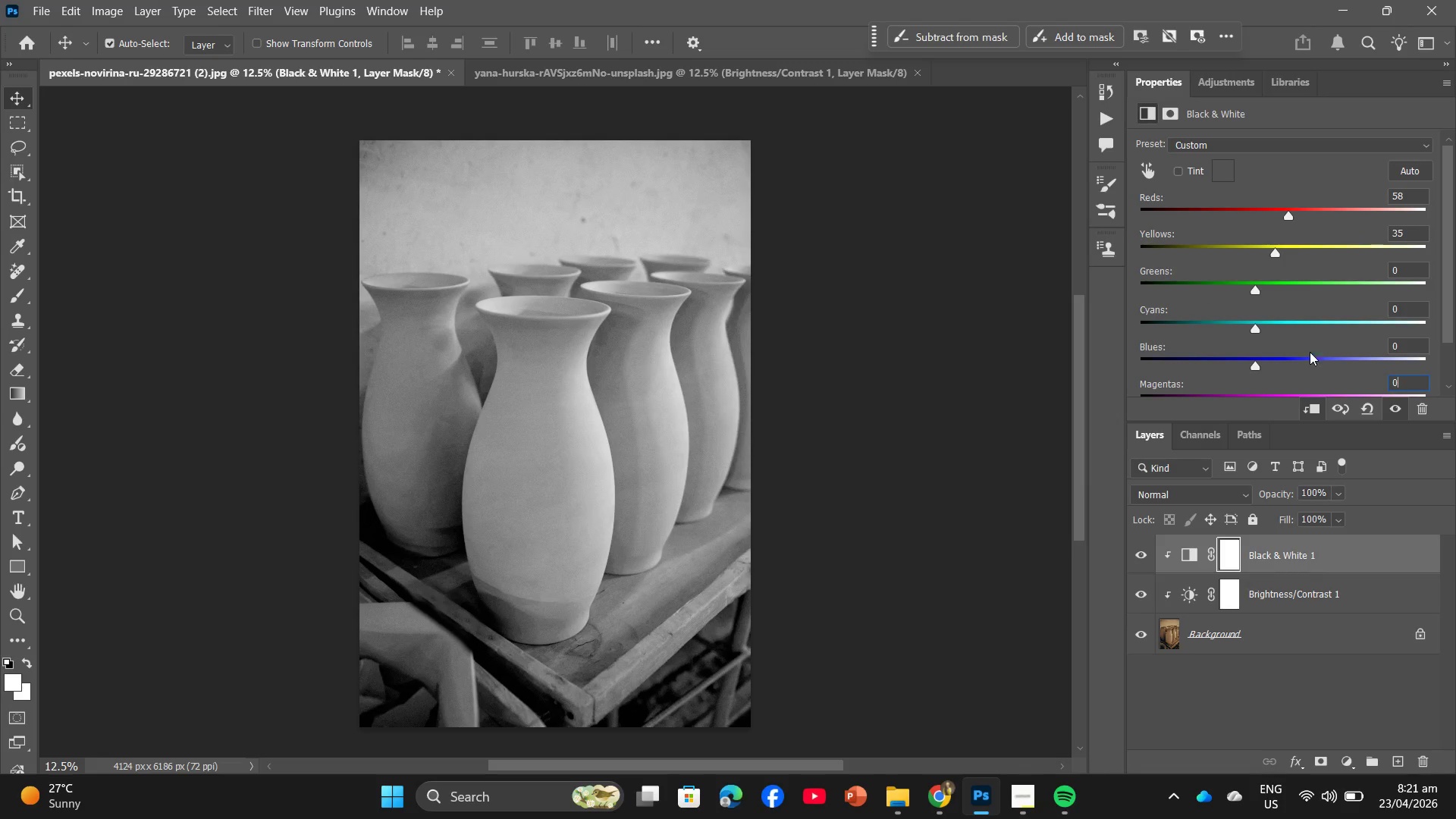 
left_click([1323, 603])
 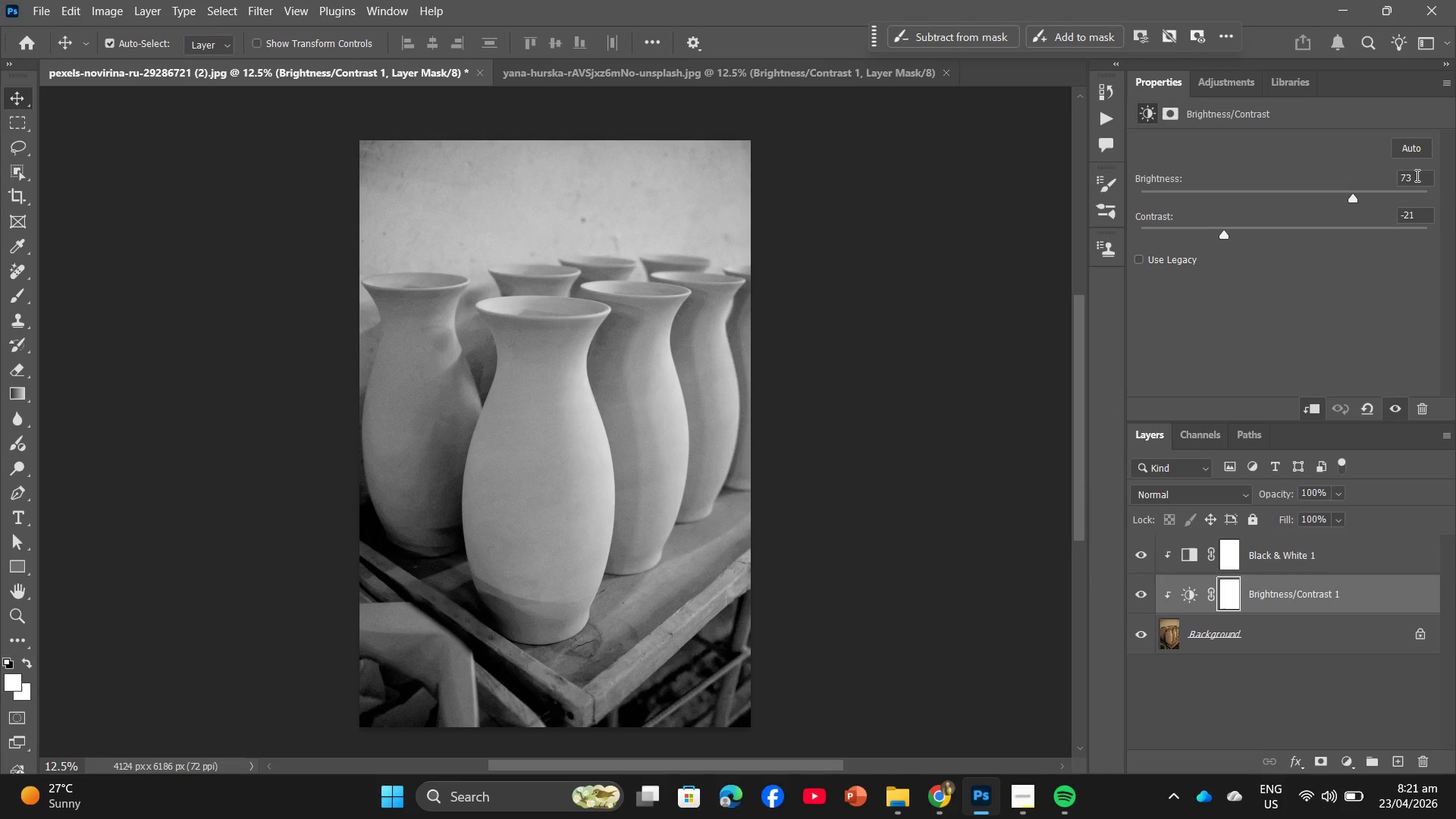 
left_click_drag(start_coordinate=[1416, 175], to_coordinate=[1308, 169])
 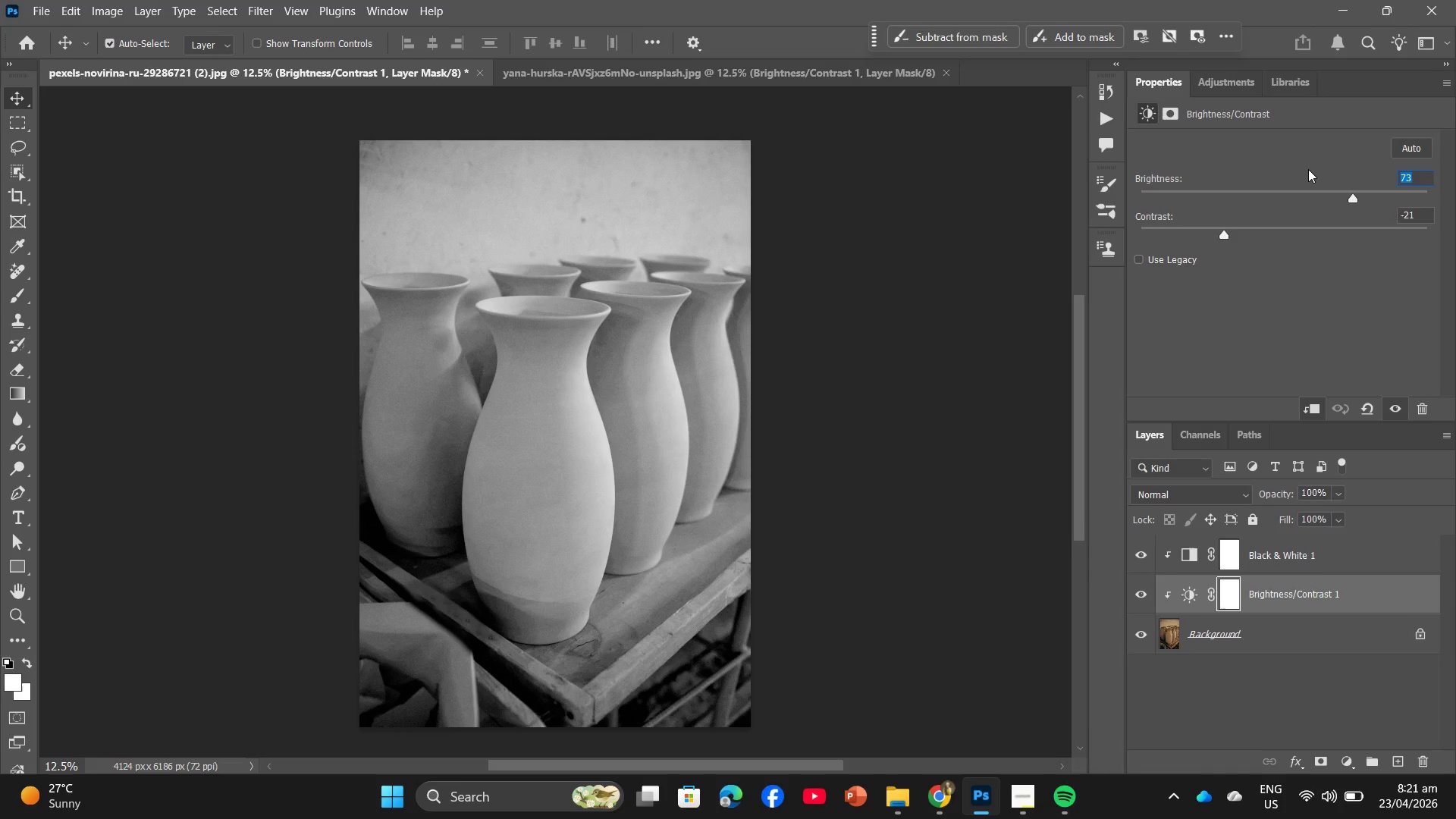 
key(Numpad4)
 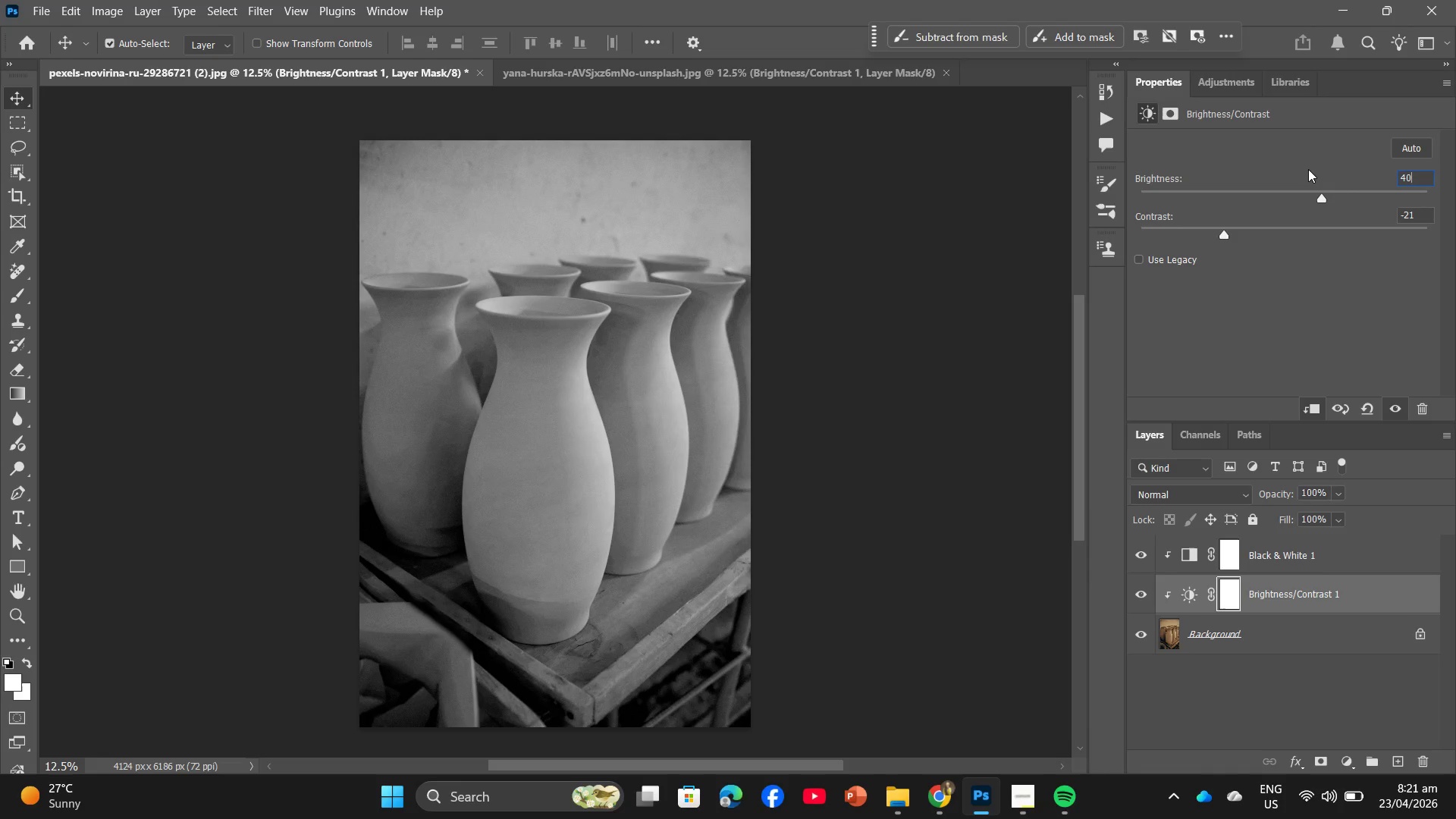 
key(Numpad0)
 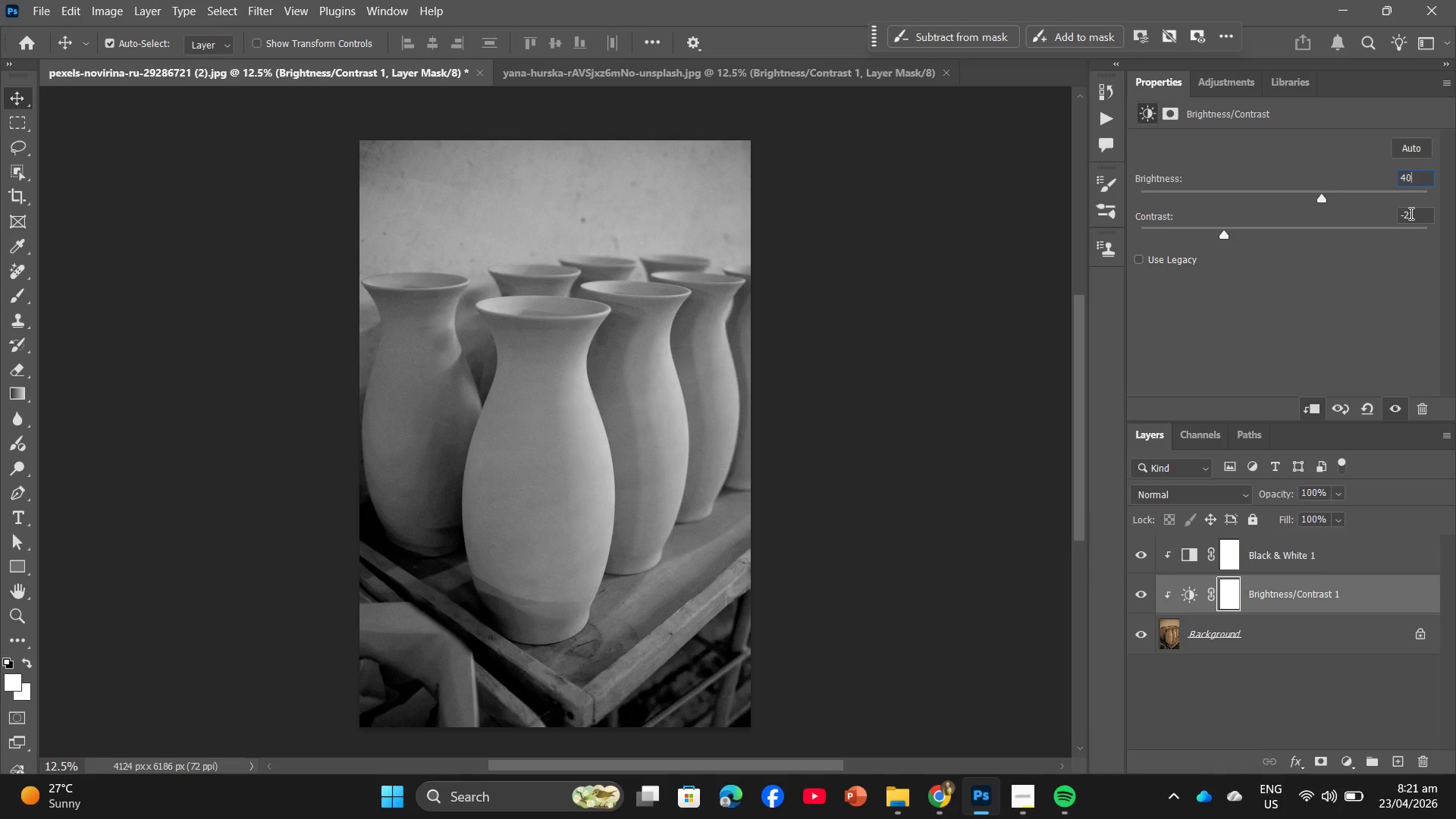 
left_click_drag(start_coordinate=[1418, 213], to_coordinate=[1381, 218])
 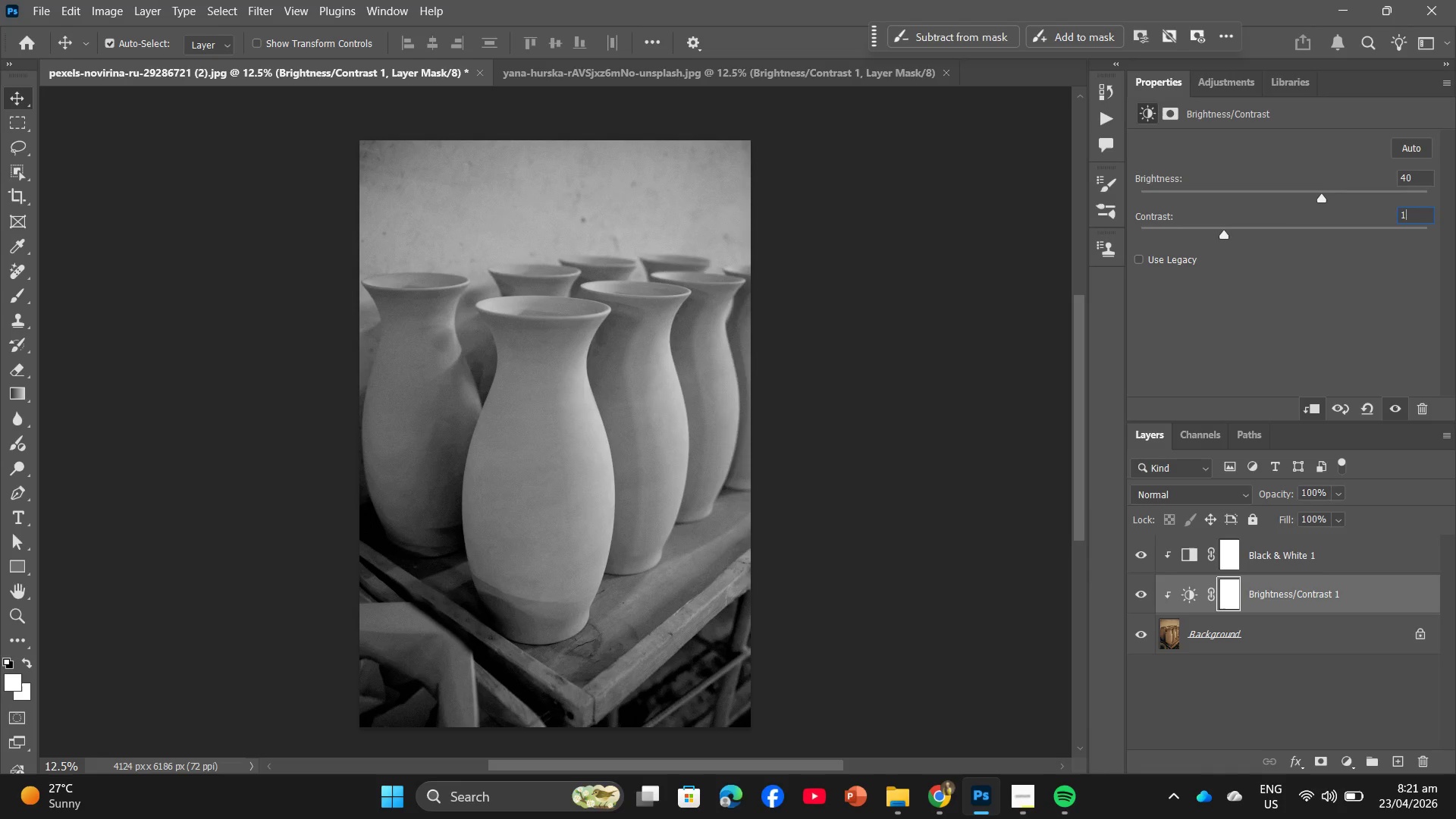 
key(Numpad1)
 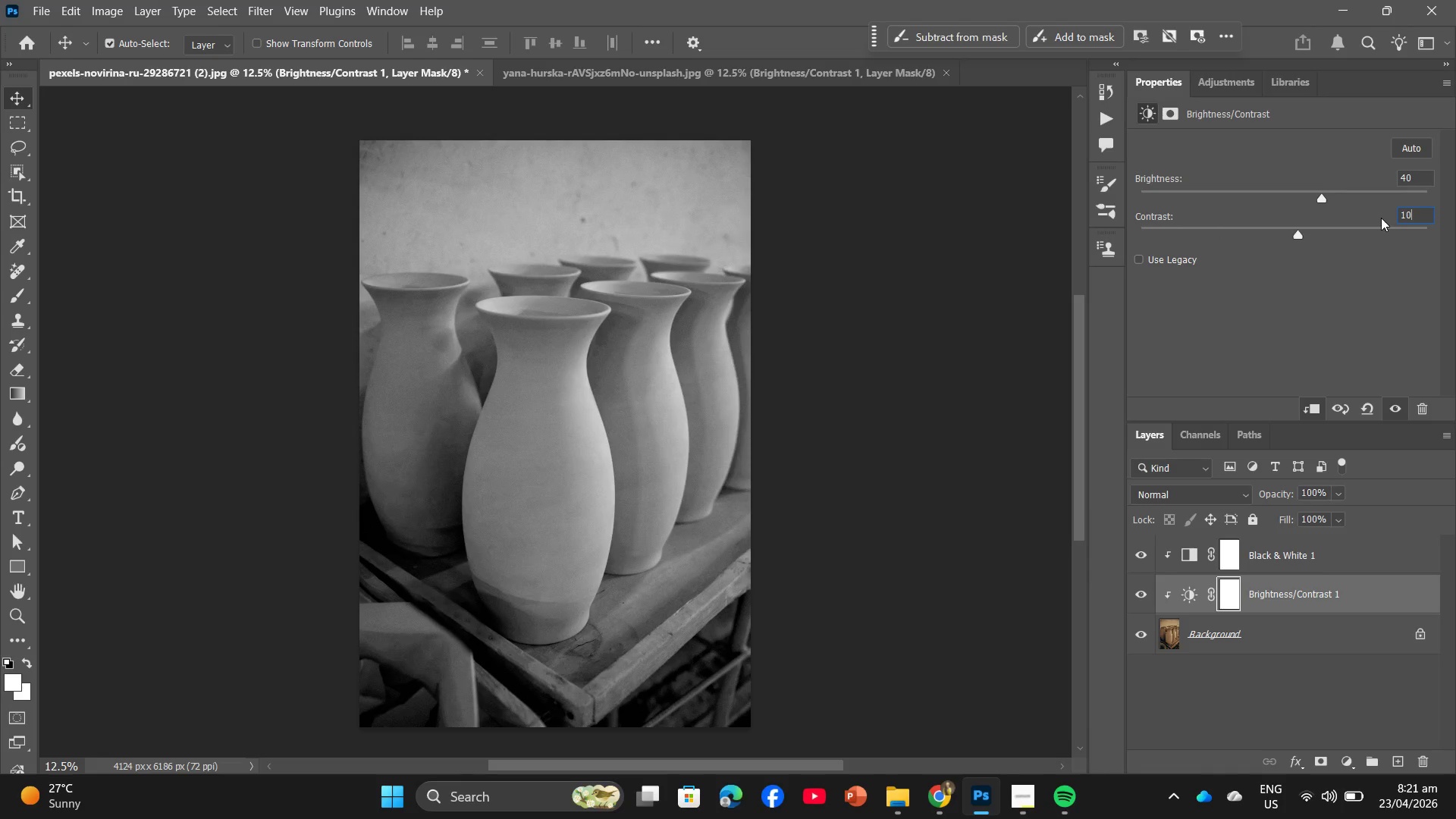 
key(Numpad0)
 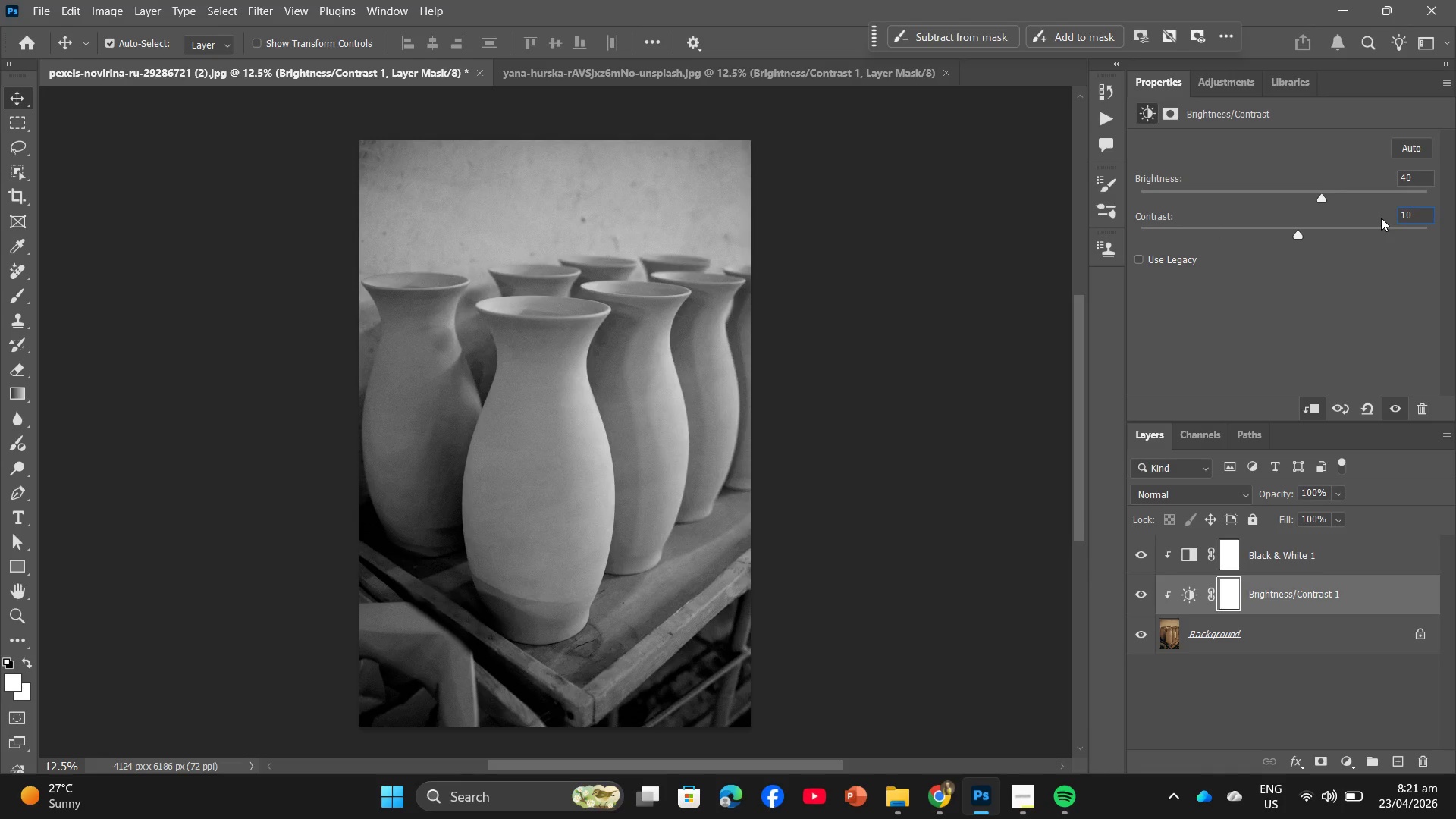 
key(Backspace)
 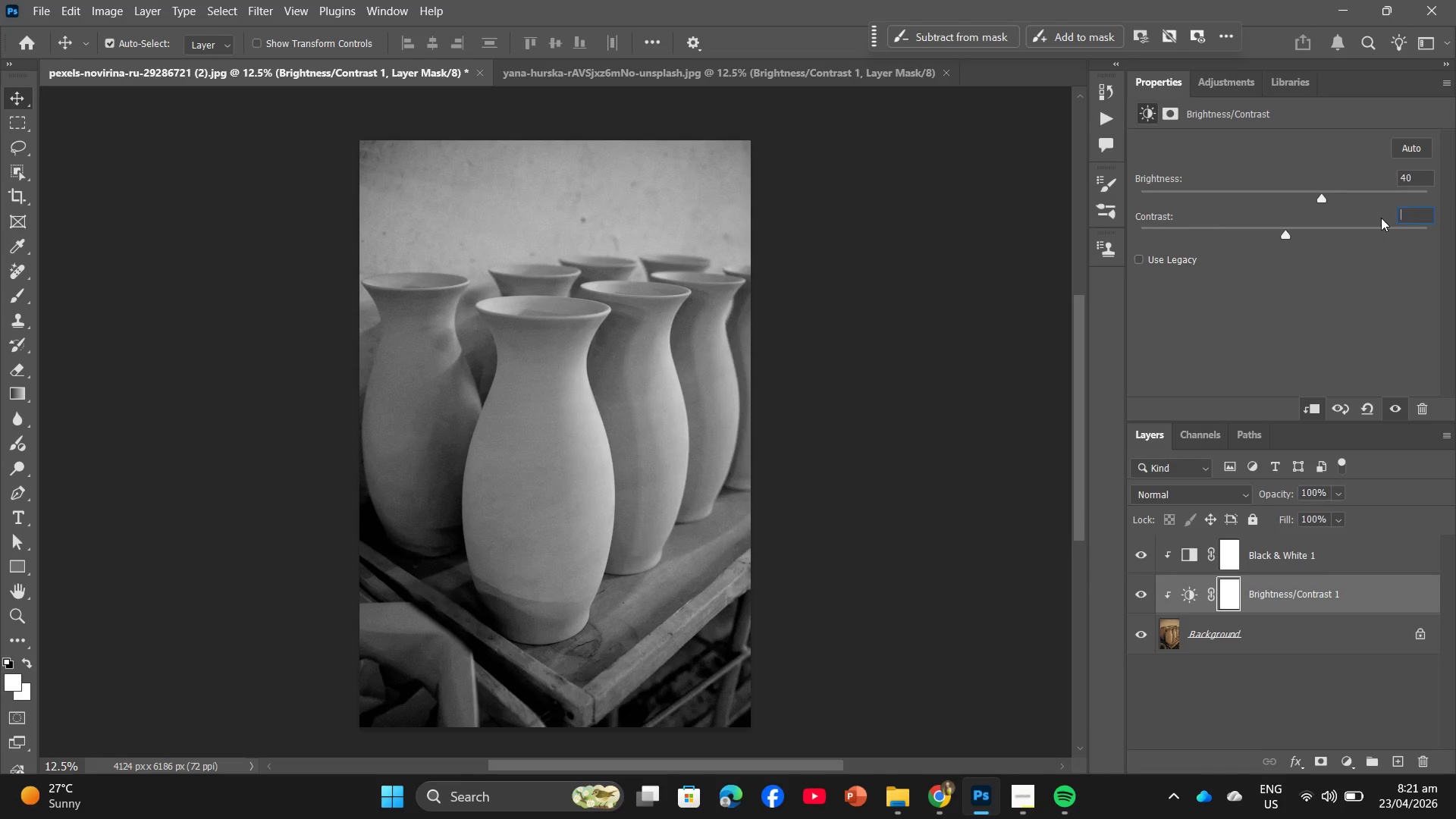 
key(Backspace)
 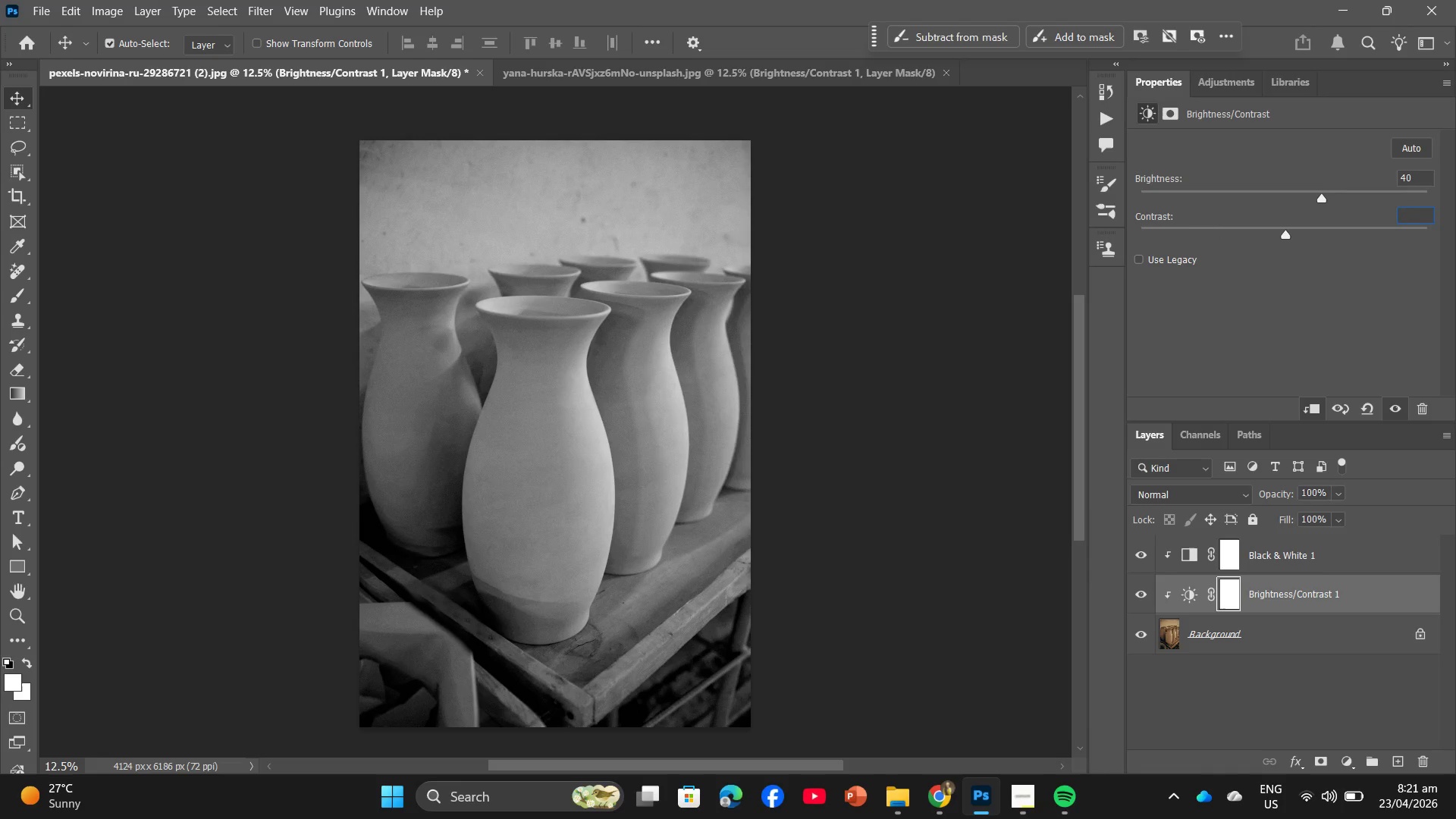 
key(Minus)
 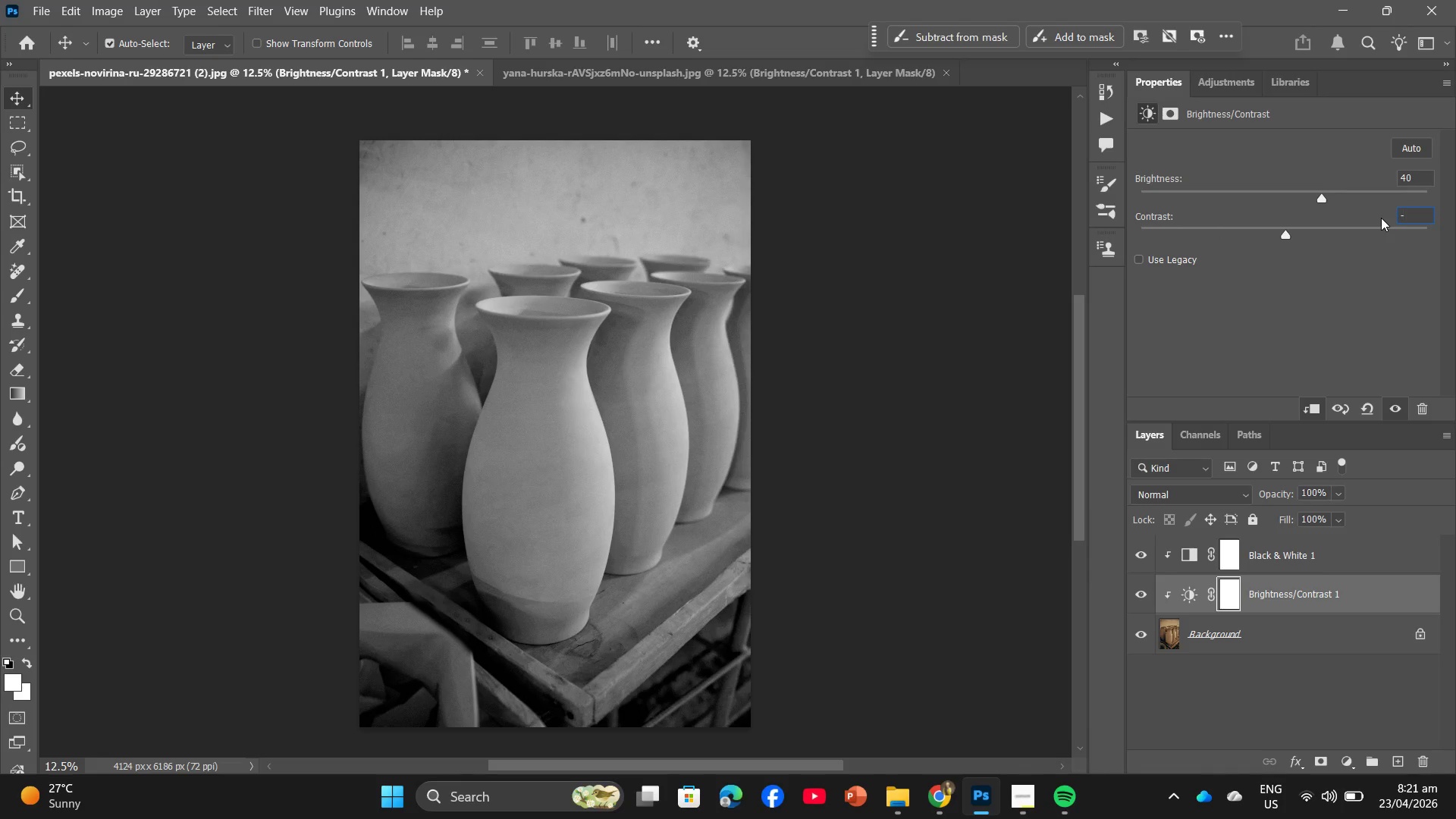 
key(Numpad1)
 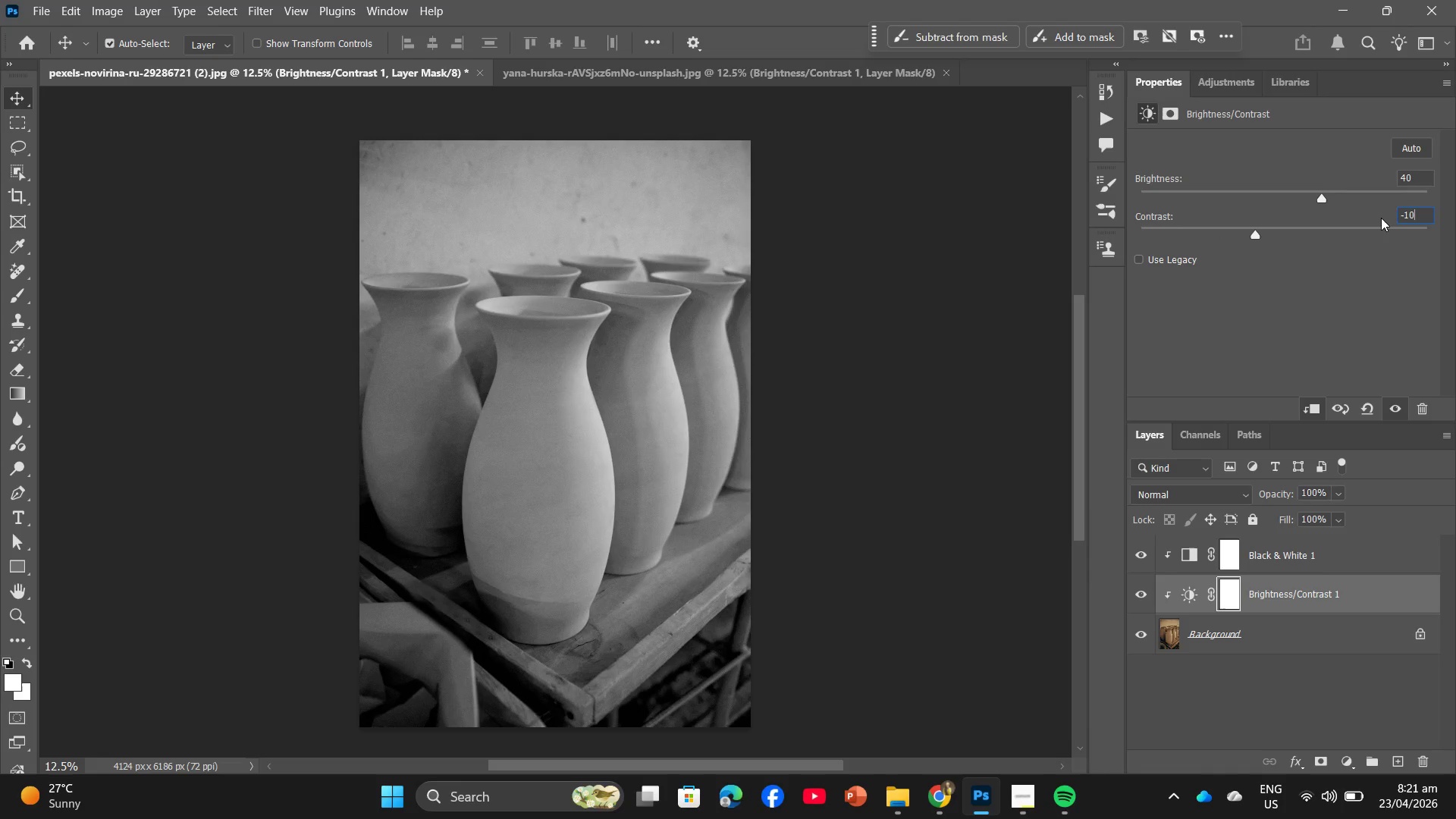 
key(Numpad0)
 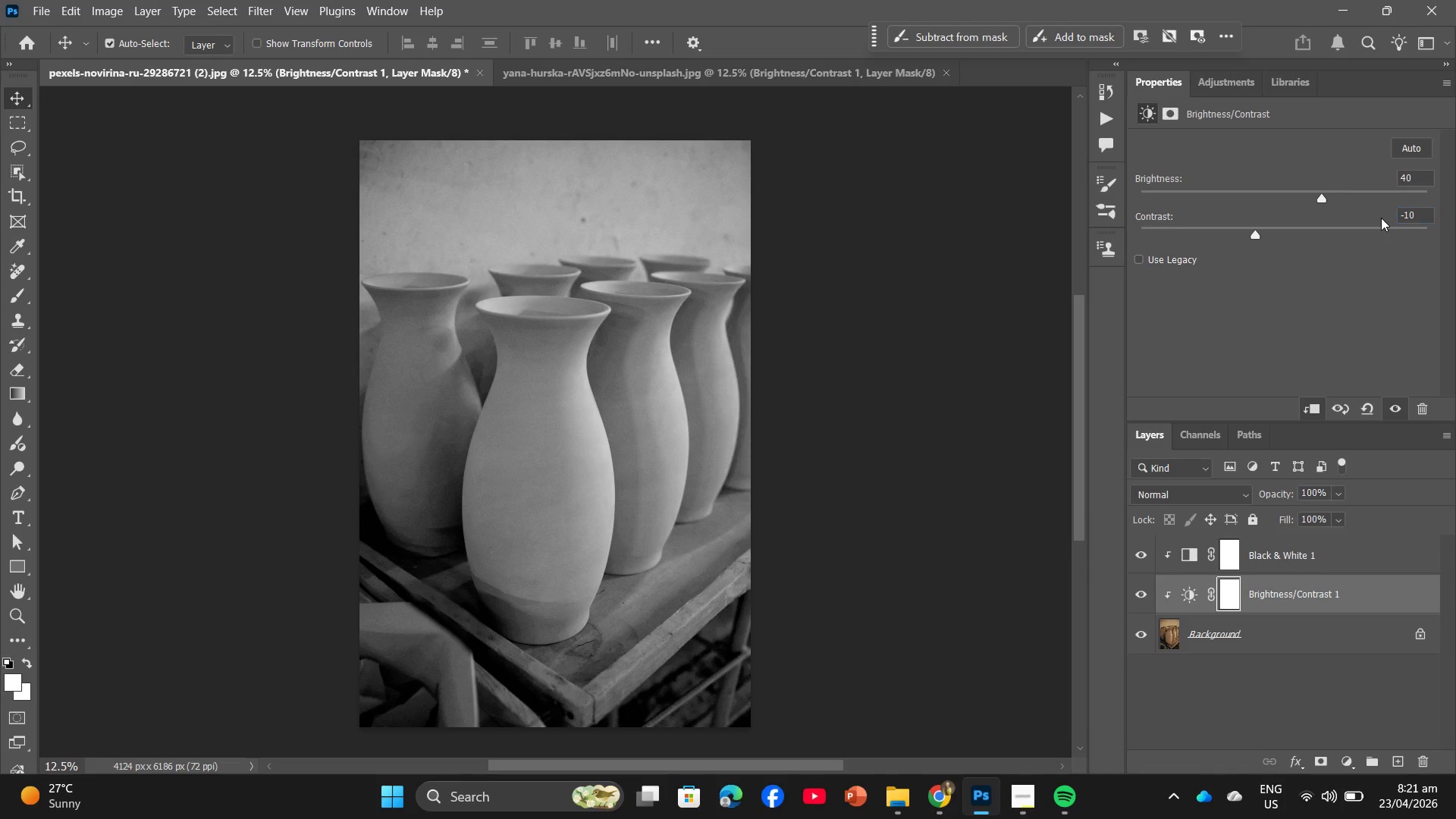 
key(Enter)
 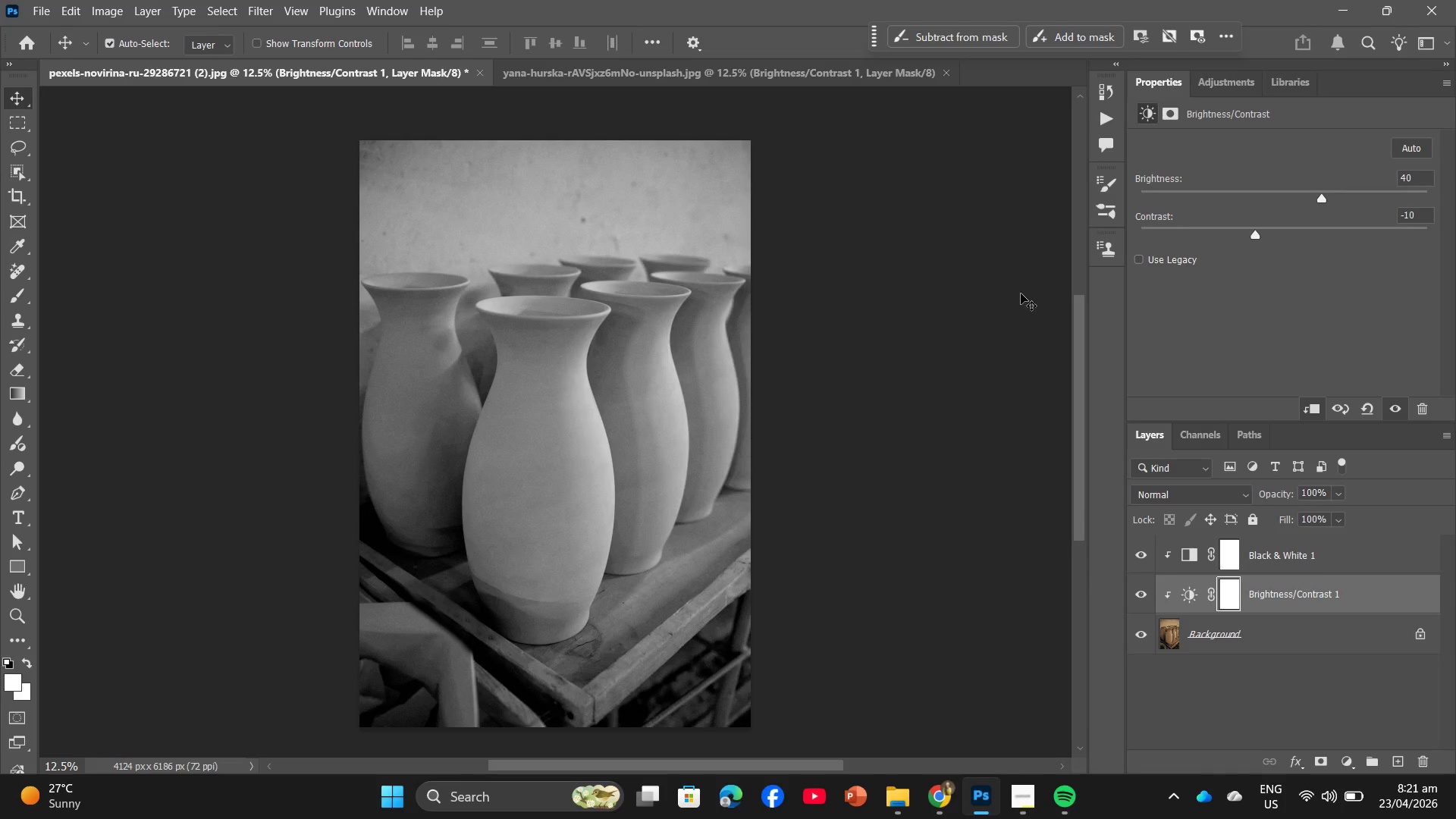 
left_click([930, 294])
 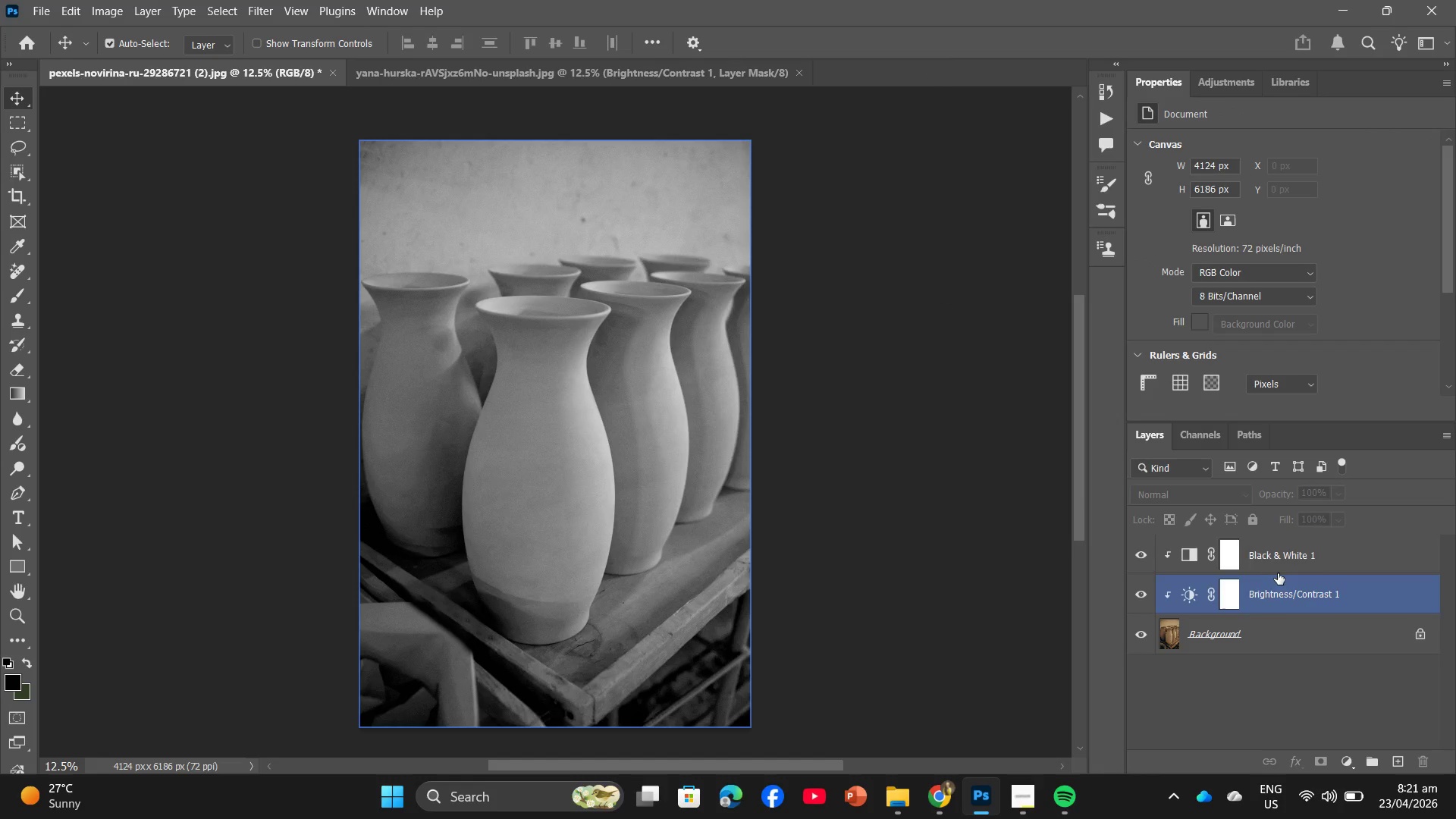 
left_click_drag(start_coordinate=[1283, 564], to_coordinate=[1429, 768])
 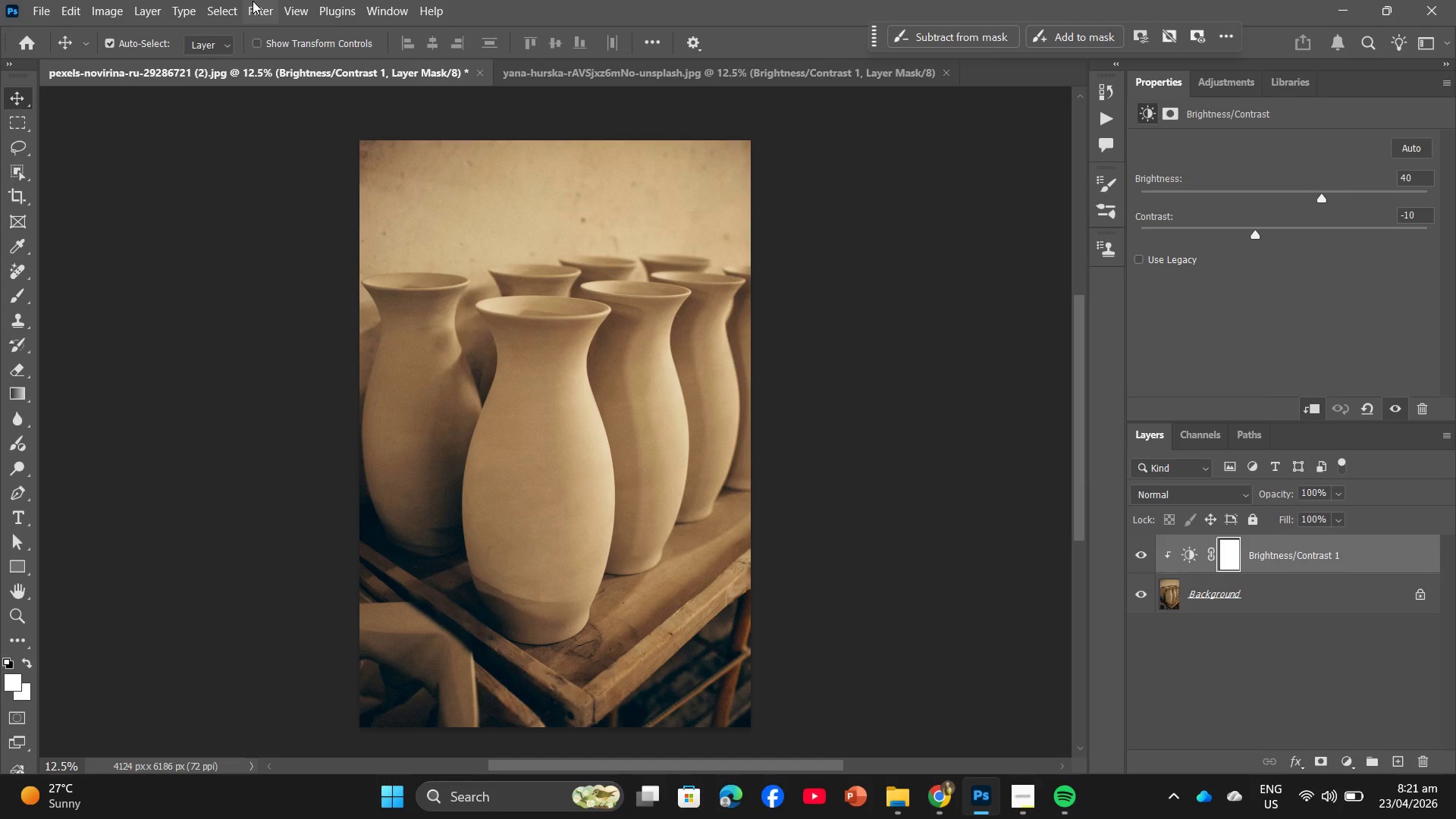 
left_click([114, 3])
 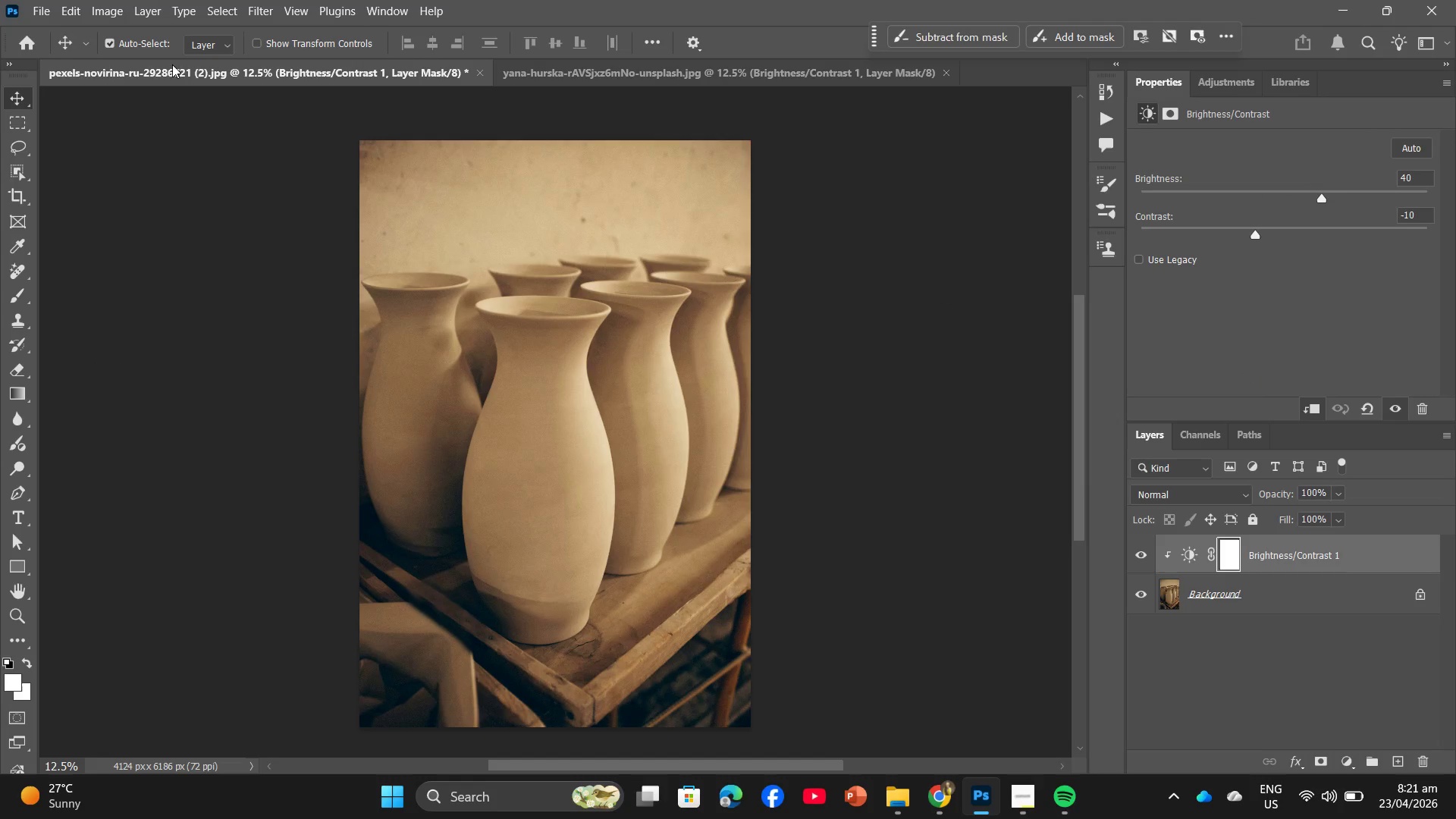 
left_click([143, 9])
 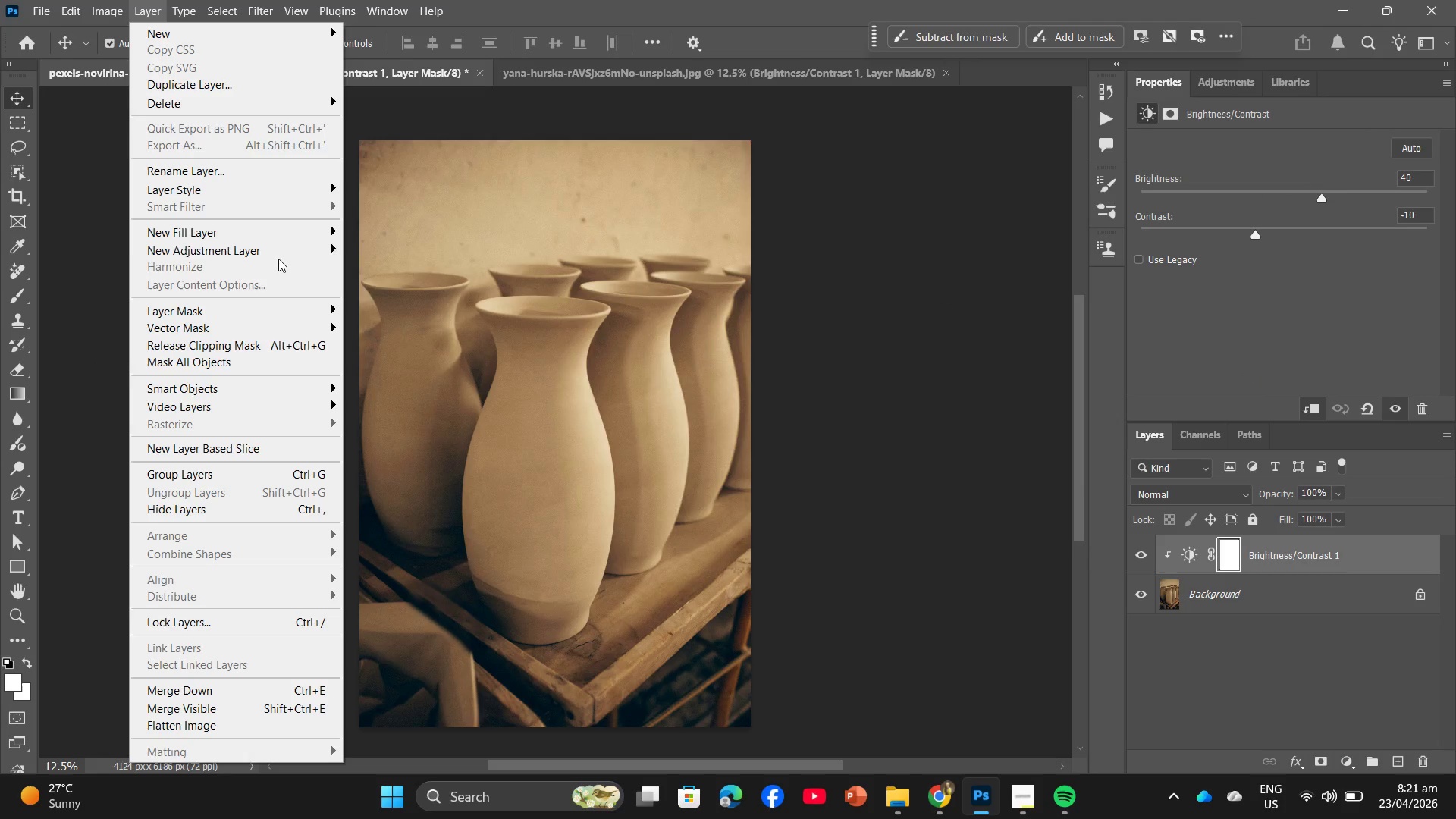 
wait(5.11)
 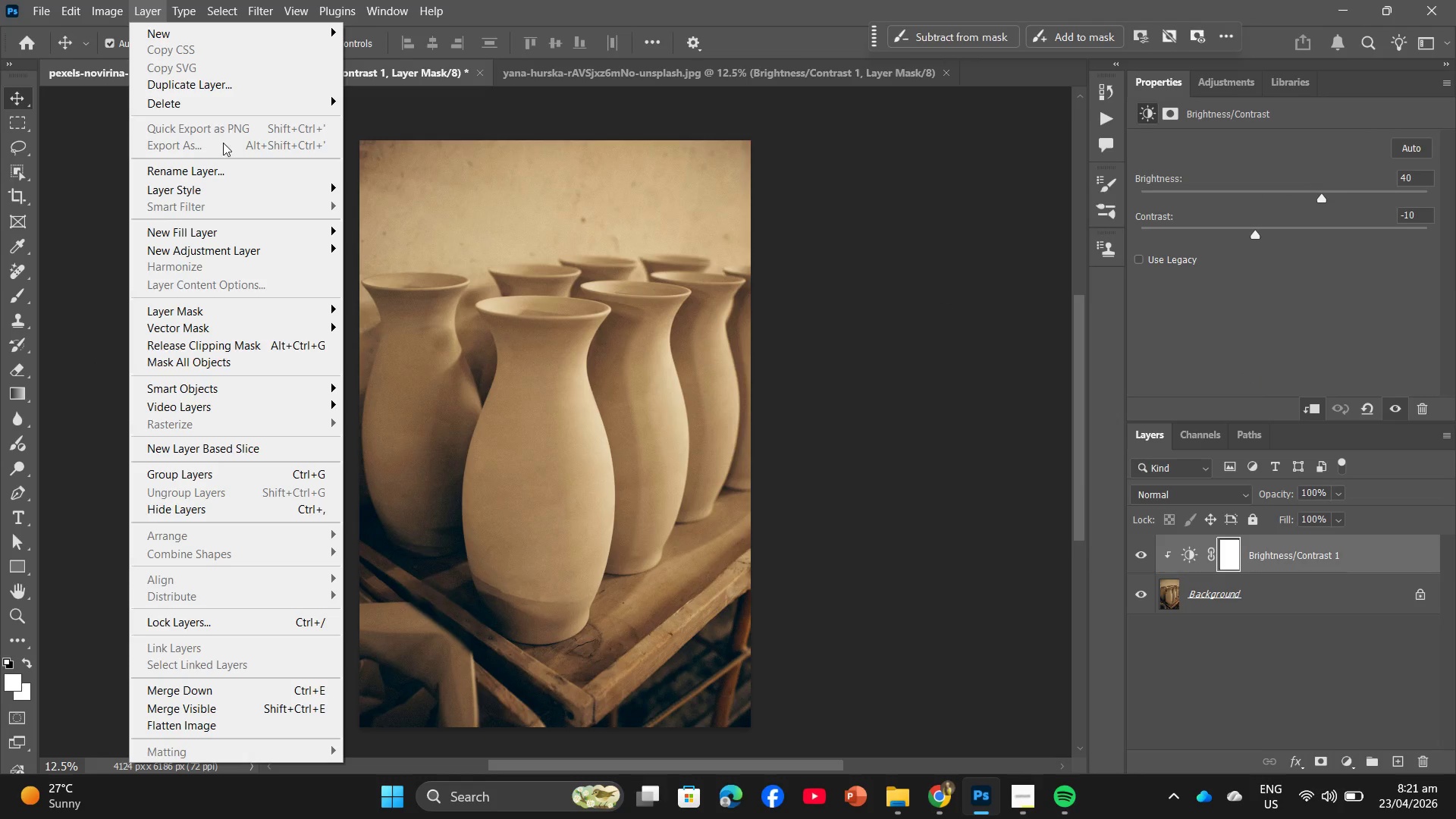 
mouse_move([299, 249])
 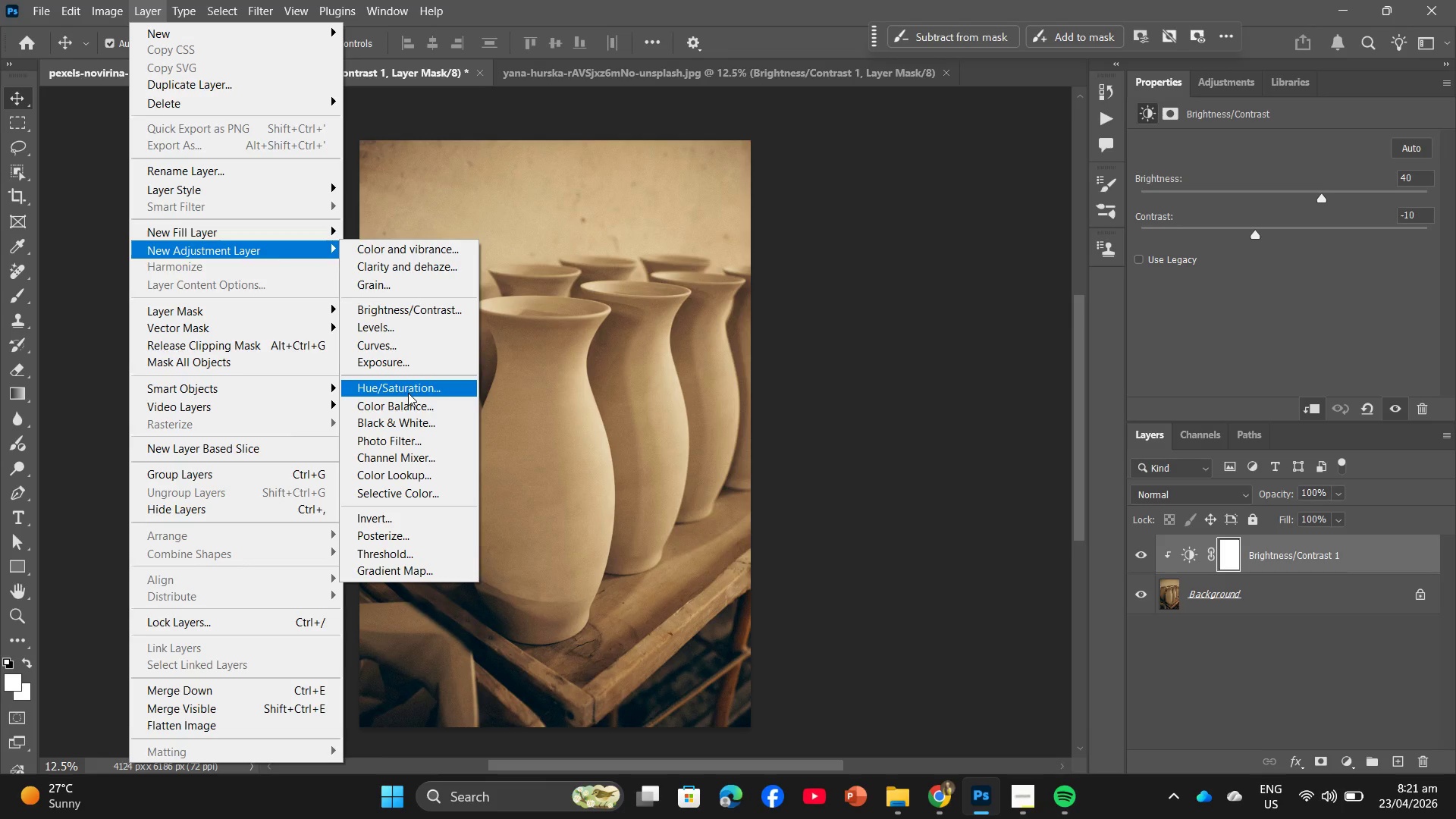 
left_click([408, 393])
 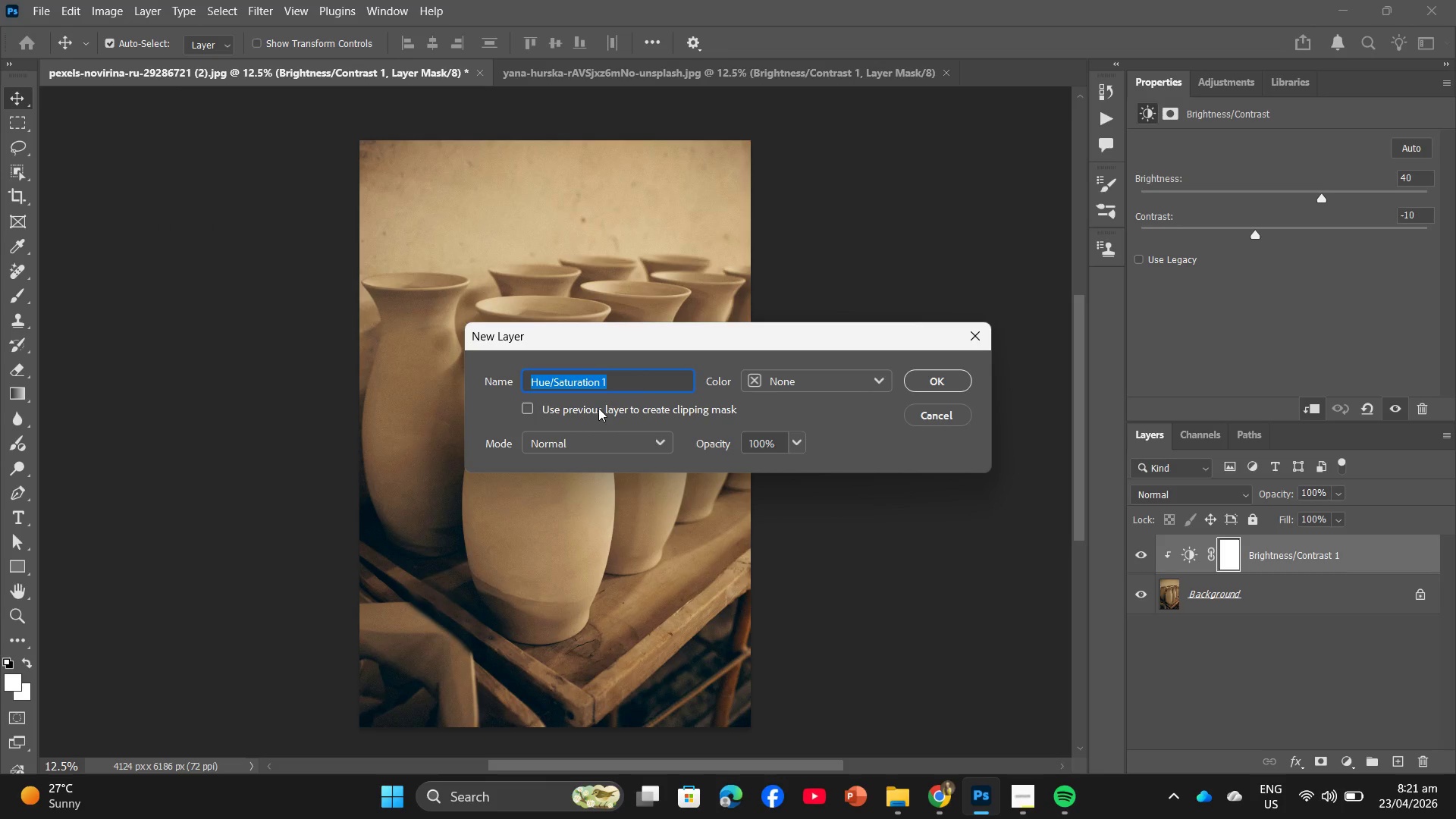 
left_click([516, 413])
 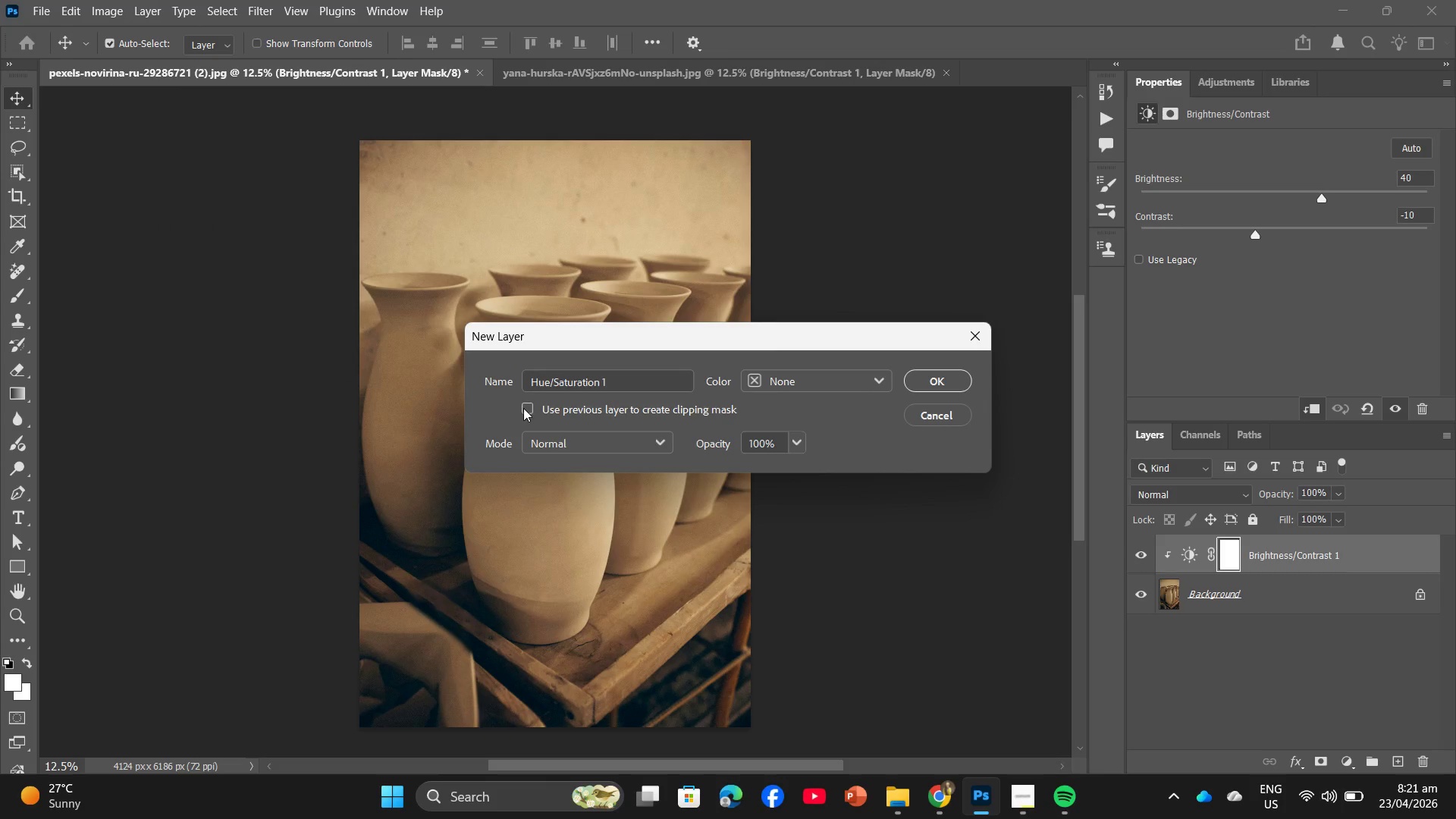 
left_click([523, 408])
 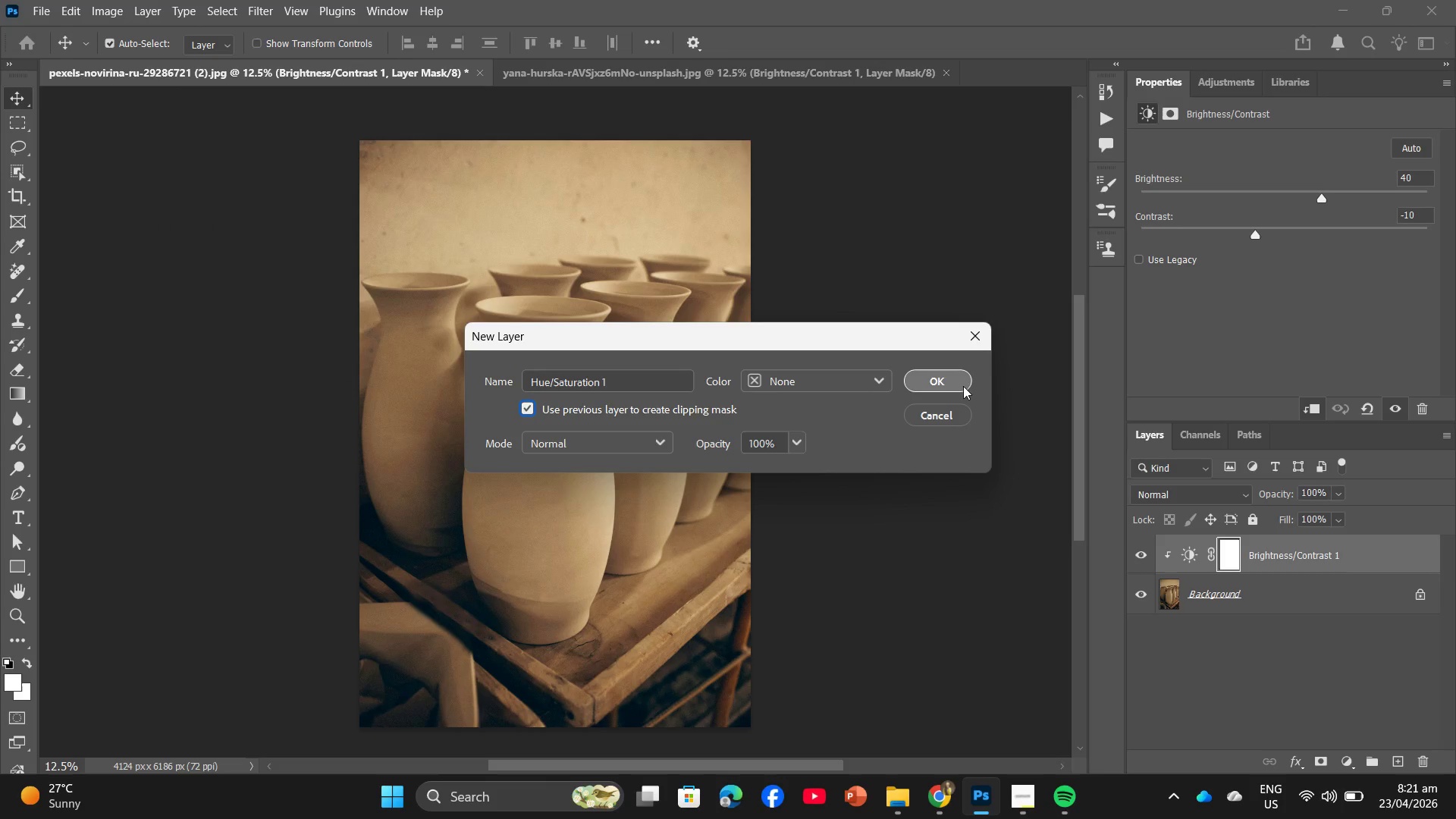 
left_click([944, 381])
 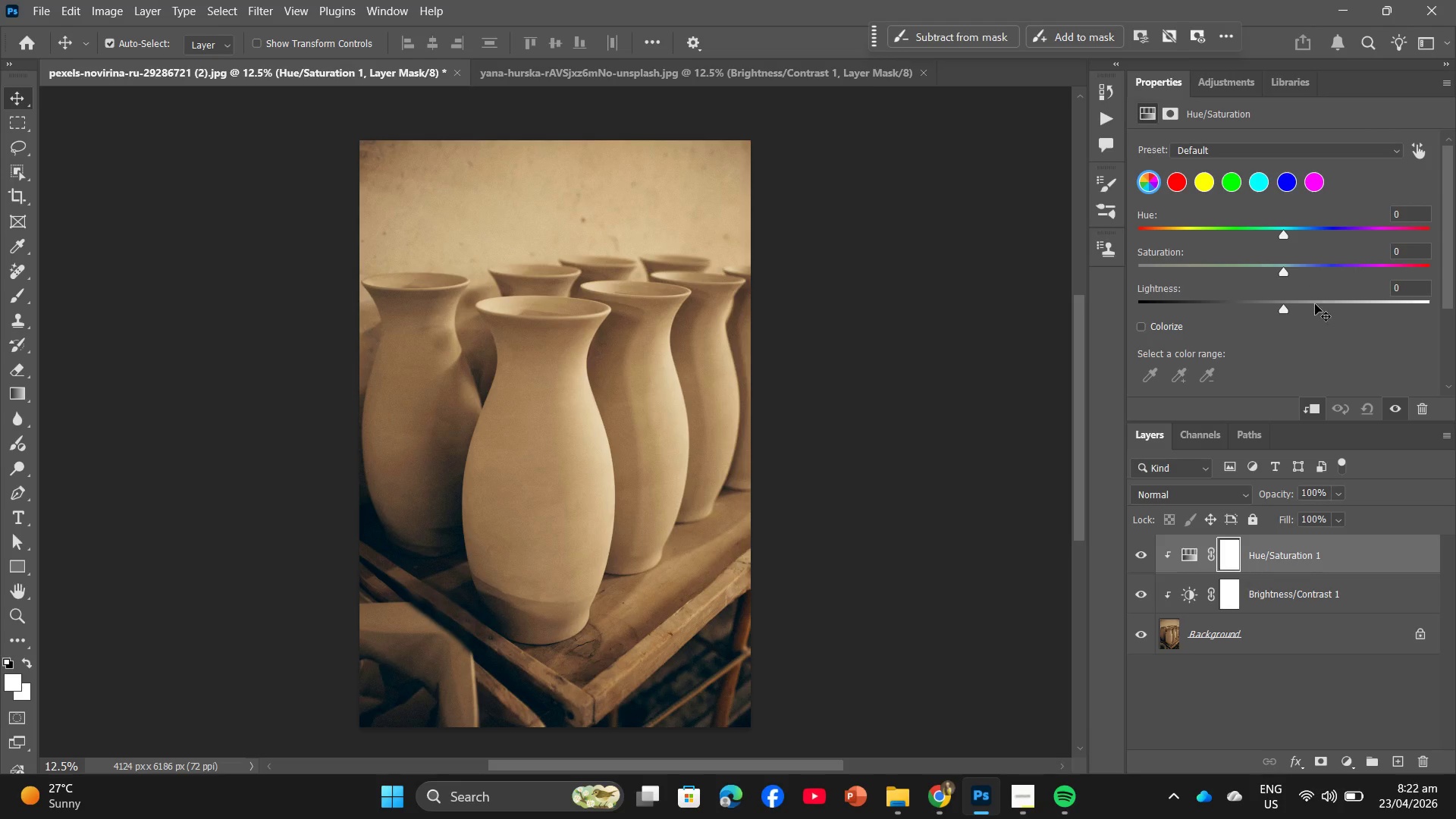 
left_click([1313, 305])
 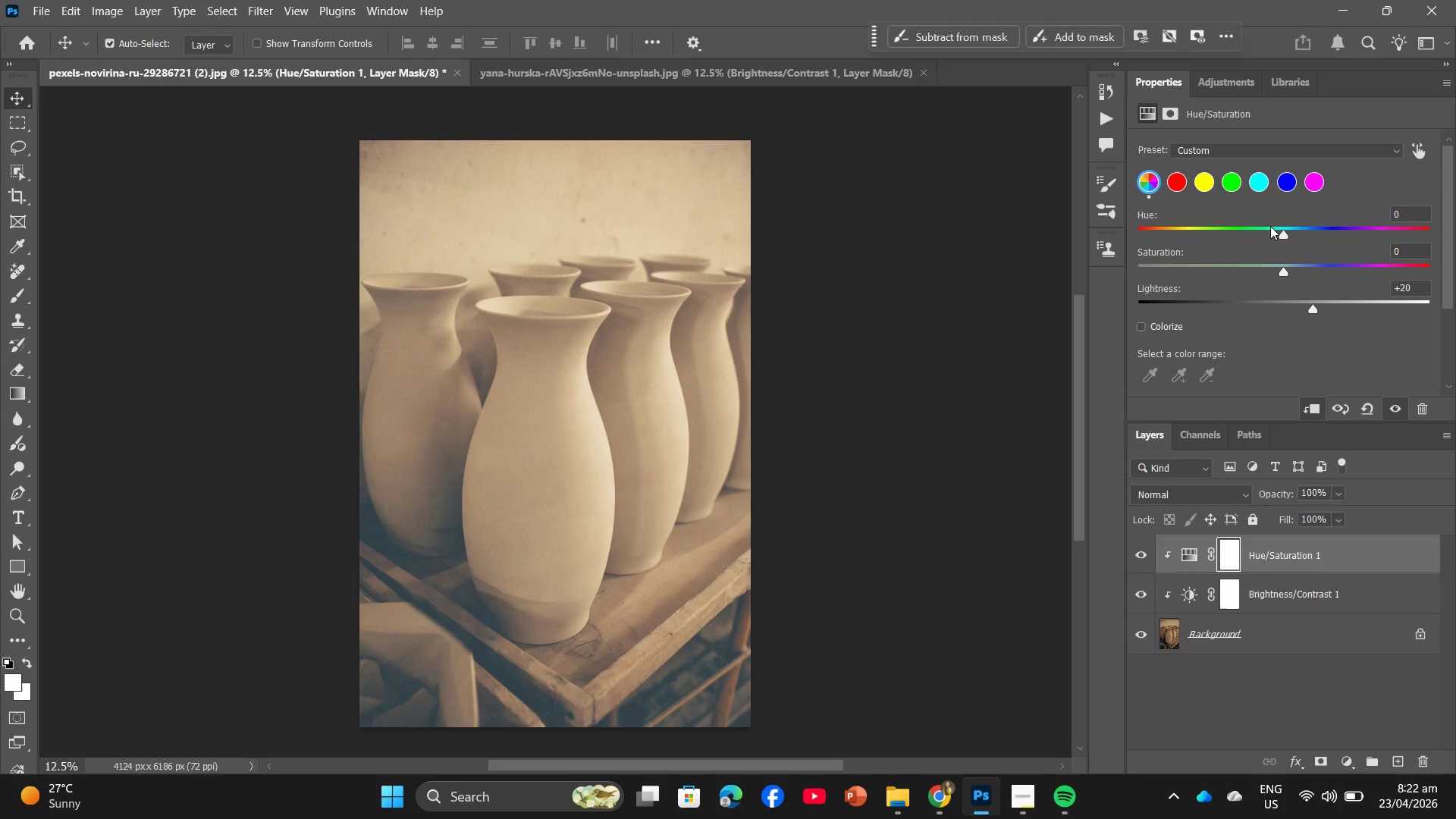 
left_click([1186, 230])
 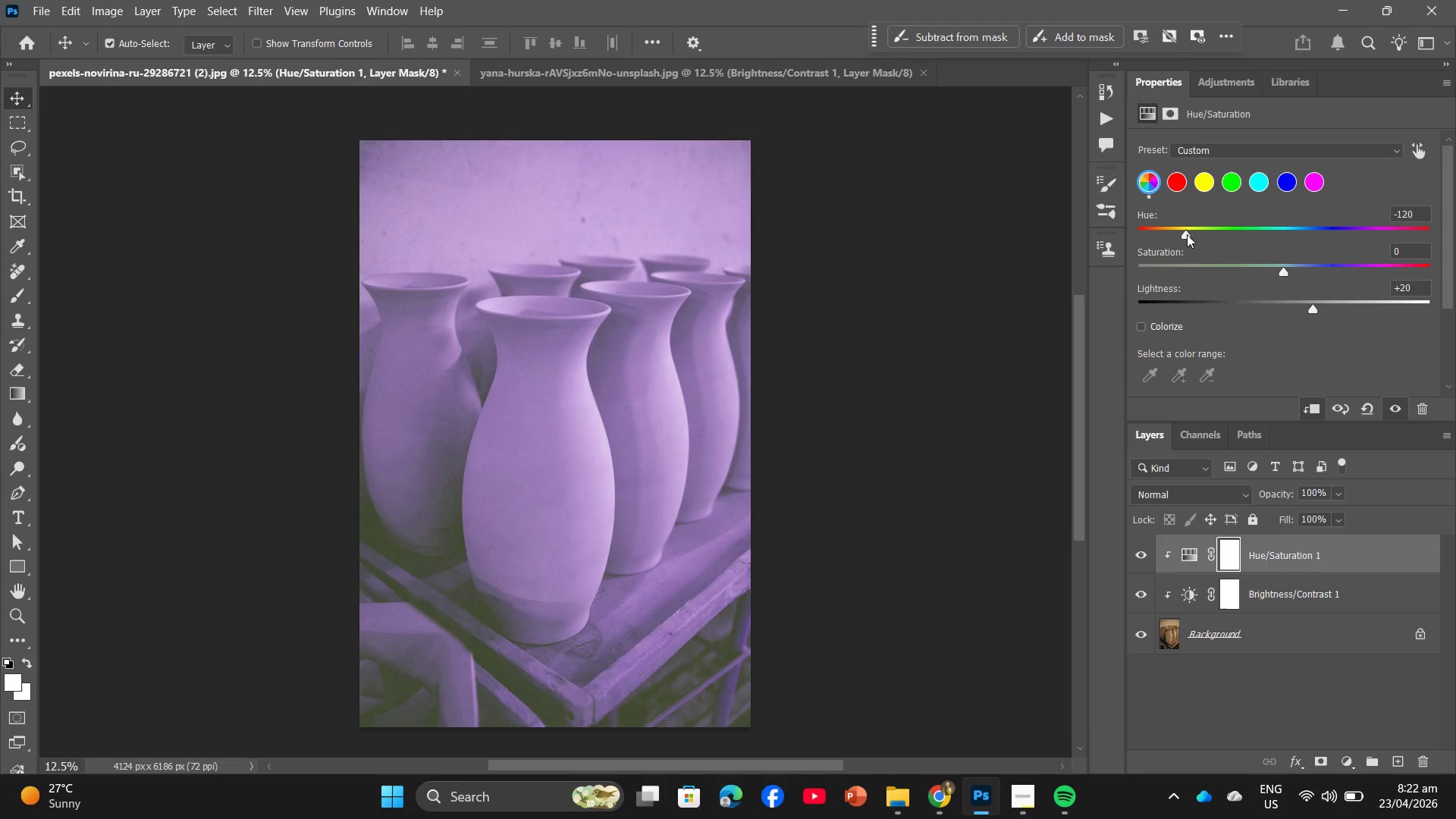 
left_click_drag(start_coordinate=[1187, 234], to_coordinate=[1284, 241])
 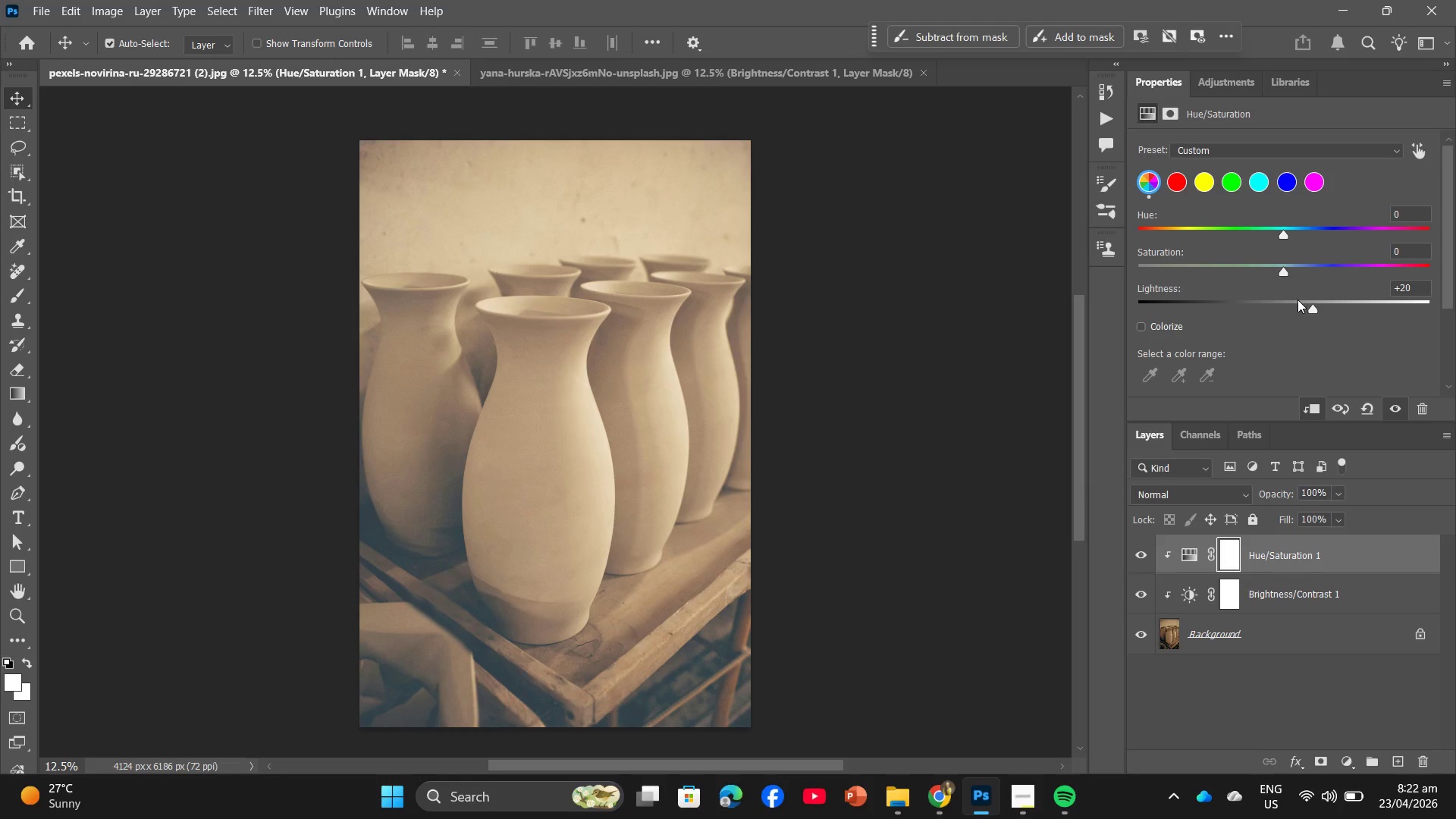 
left_click([1298, 300])
 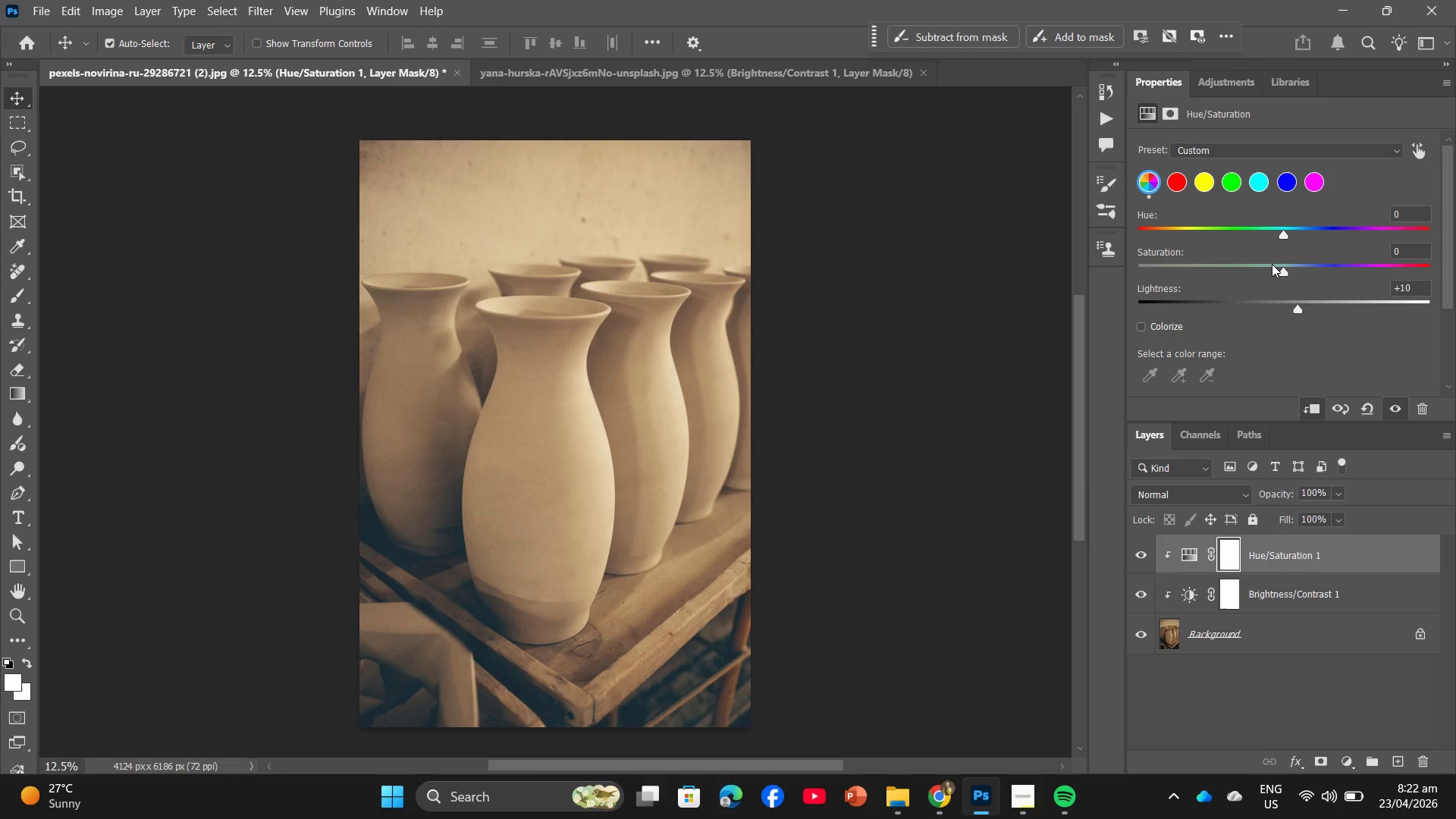 
left_click([1258, 264])
 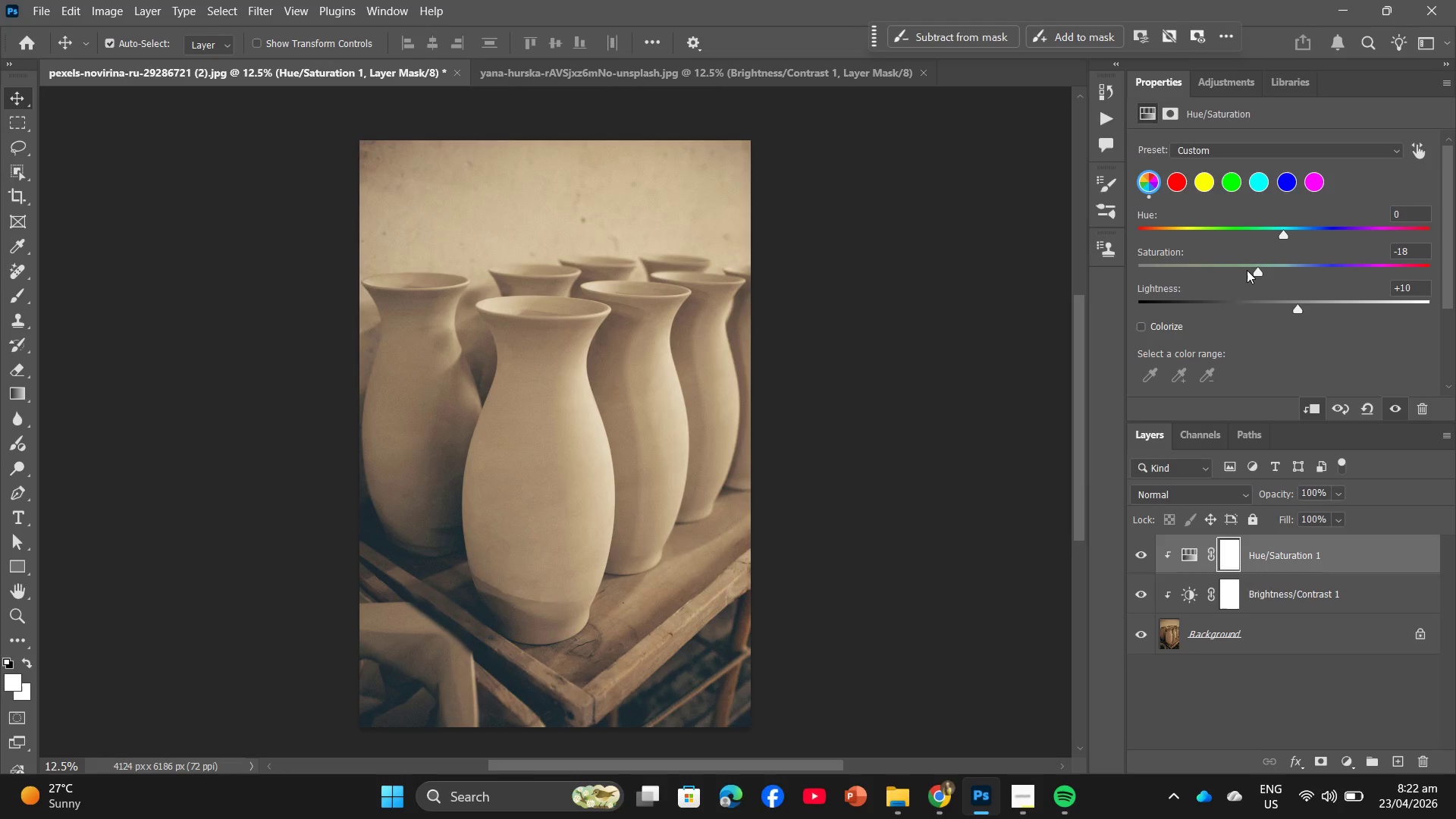 
left_click([1247, 270])
 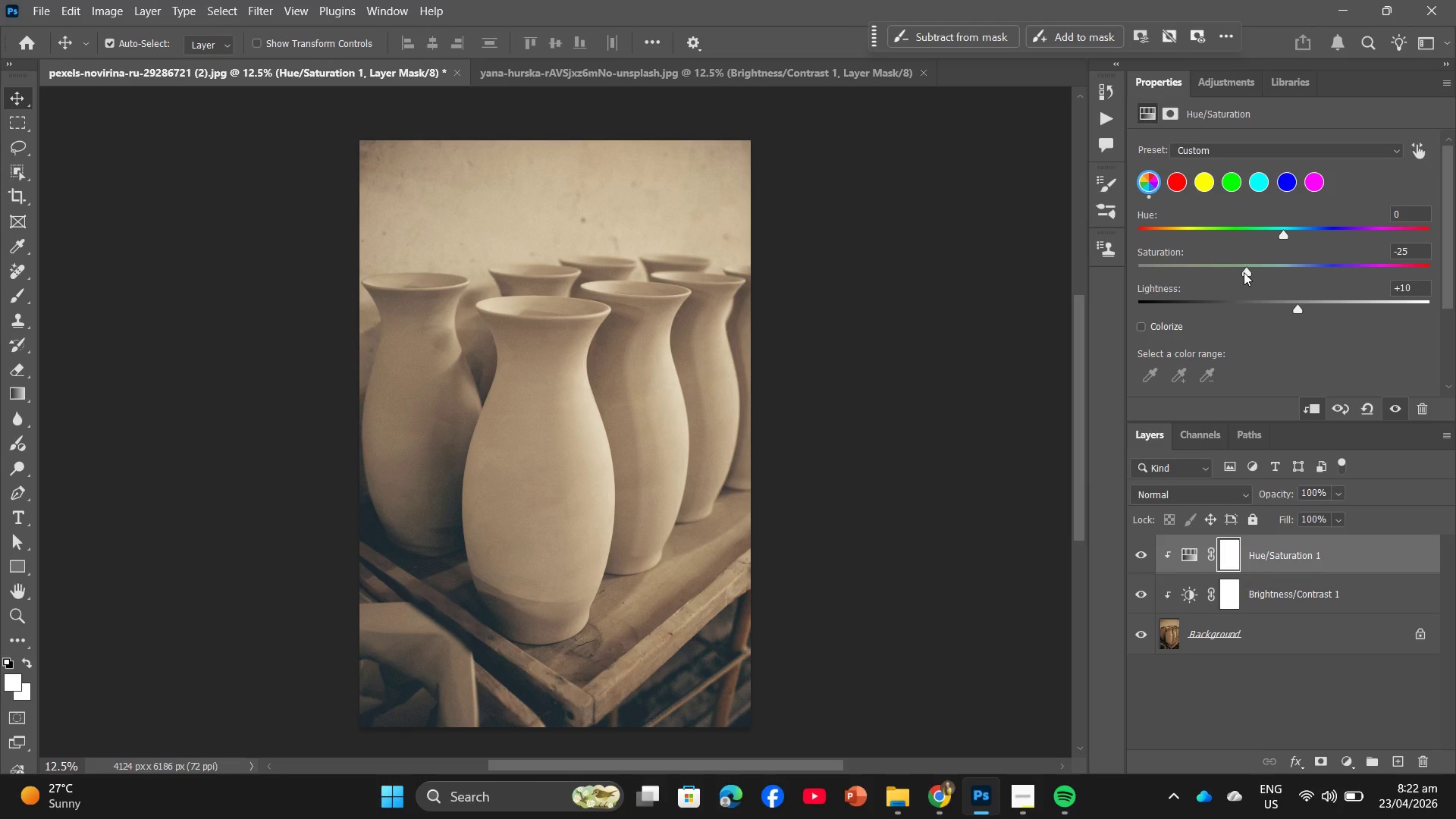 
left_click([1244, 272])
 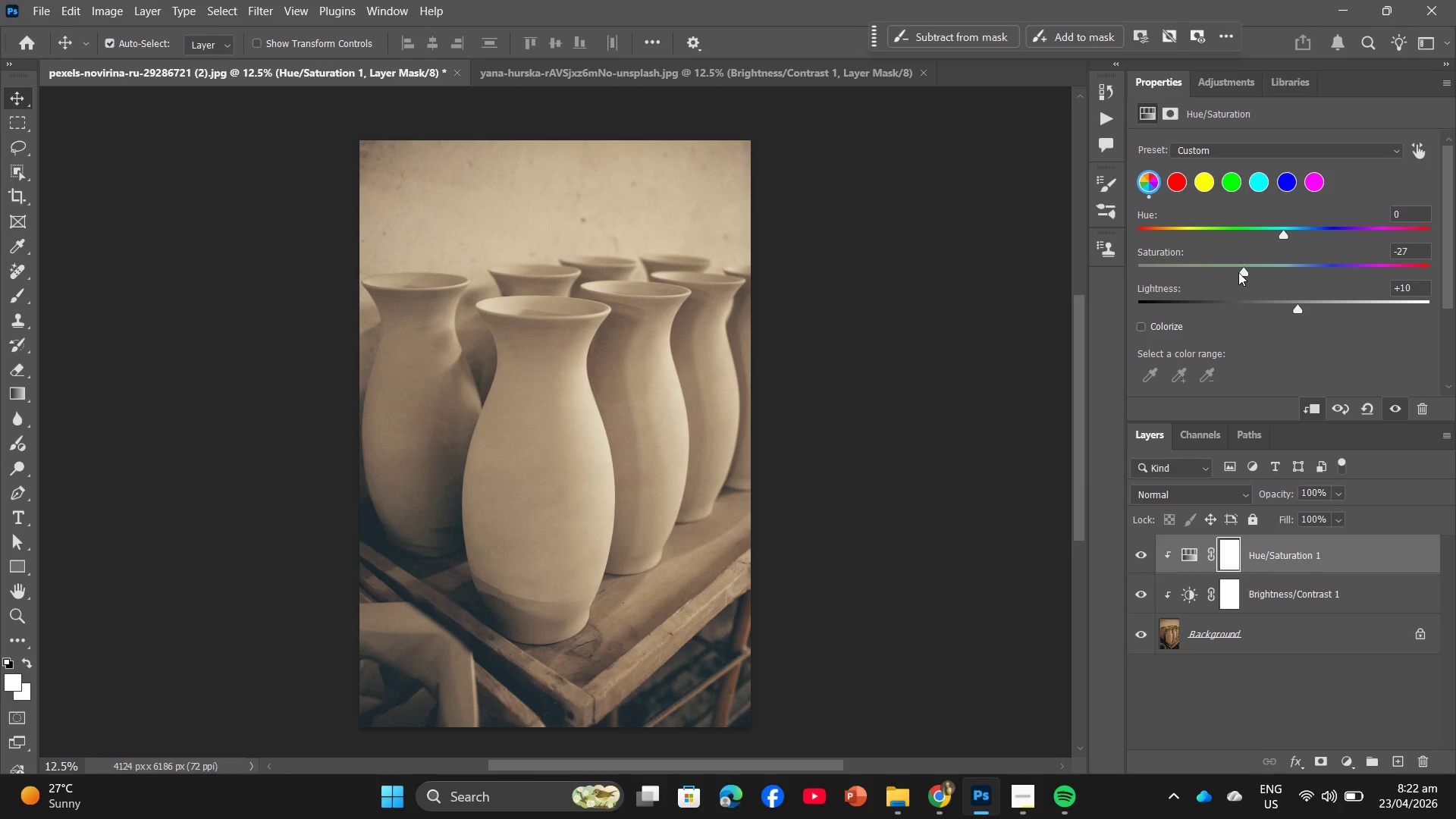 
left_click([1238, 272])
 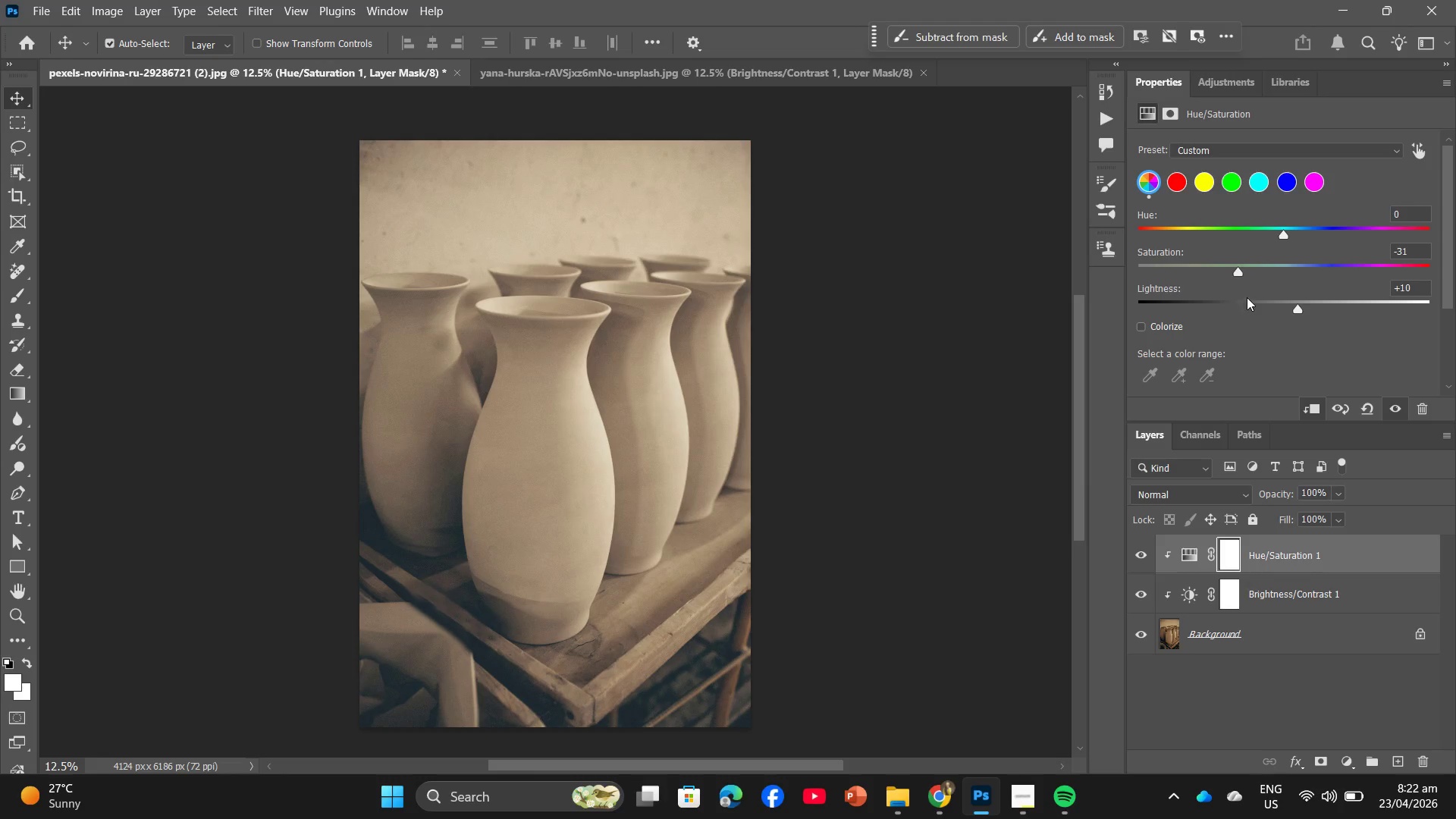 
left_click([1214, 265])
 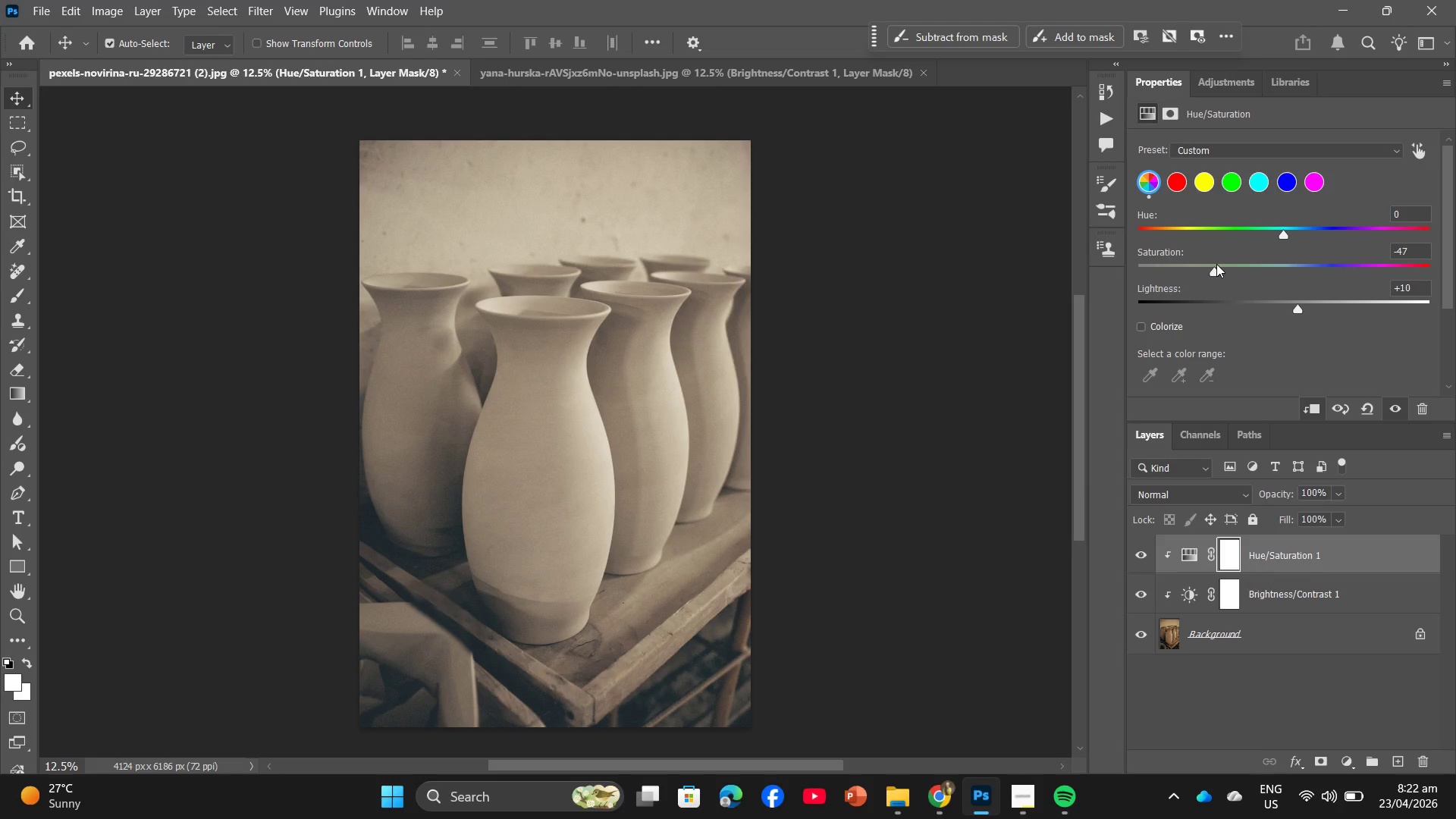 
left_click([1218, 262])
 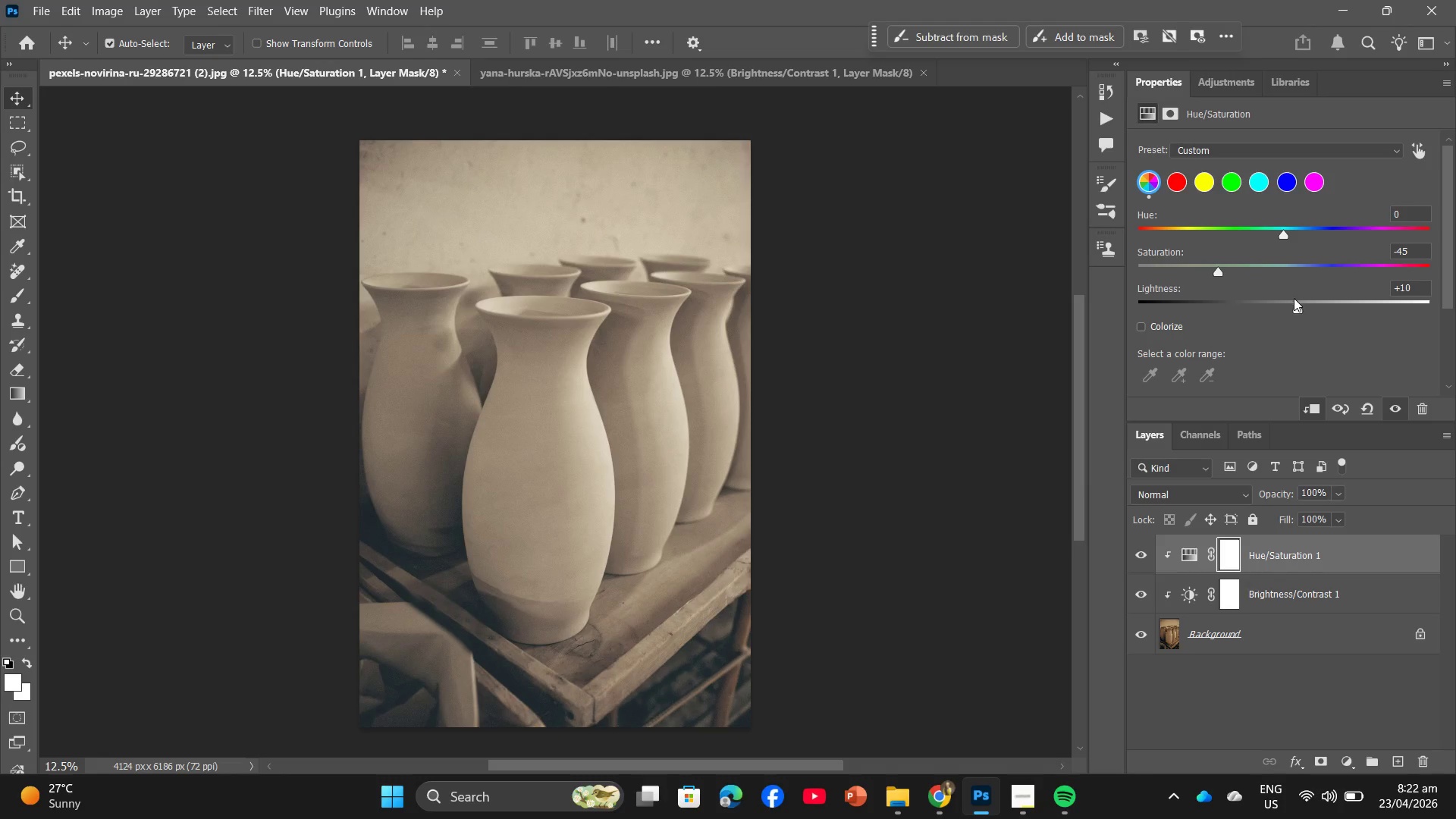 
left_click([1294, 302])
 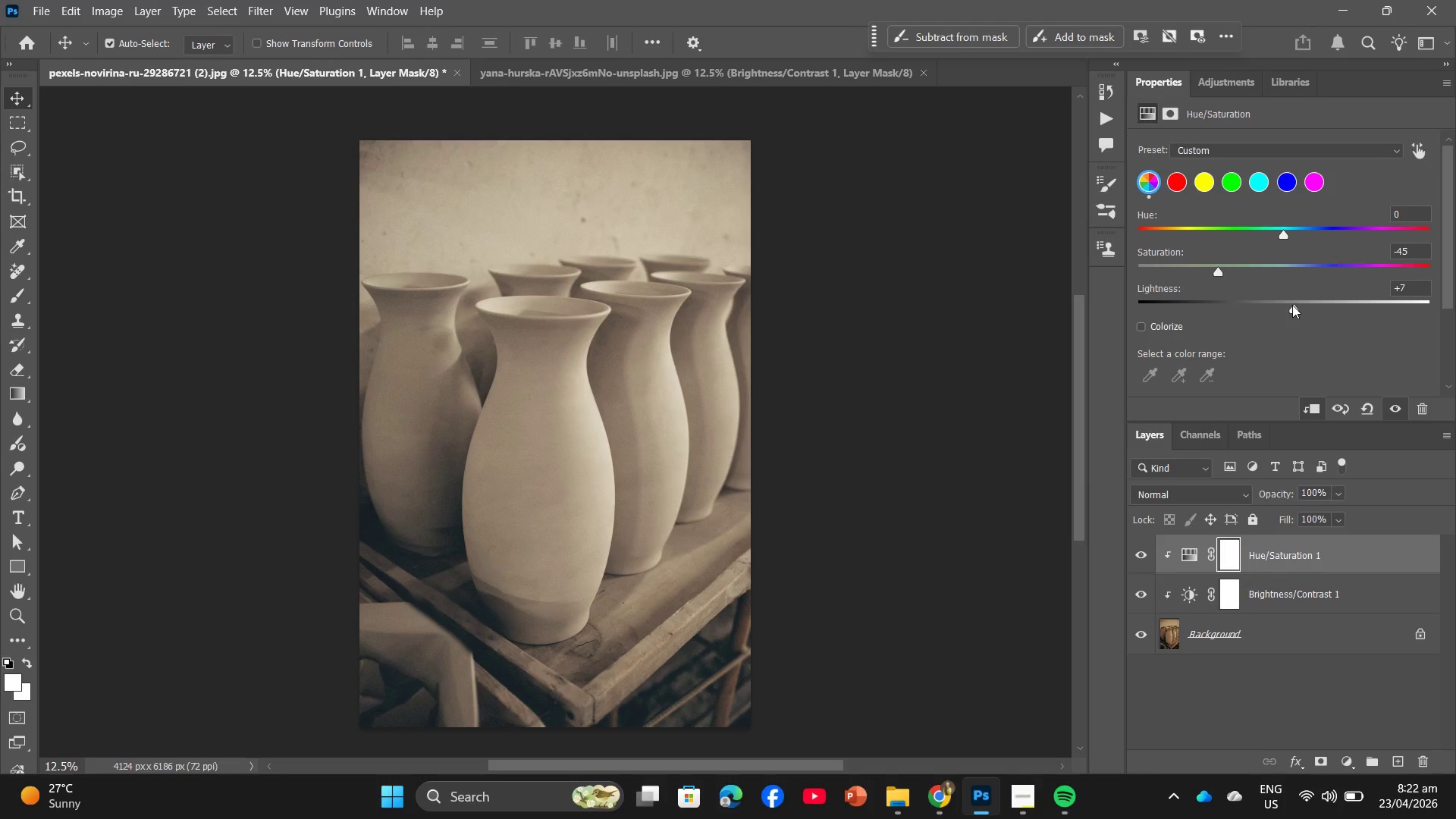 
left_click([1292, 305])
 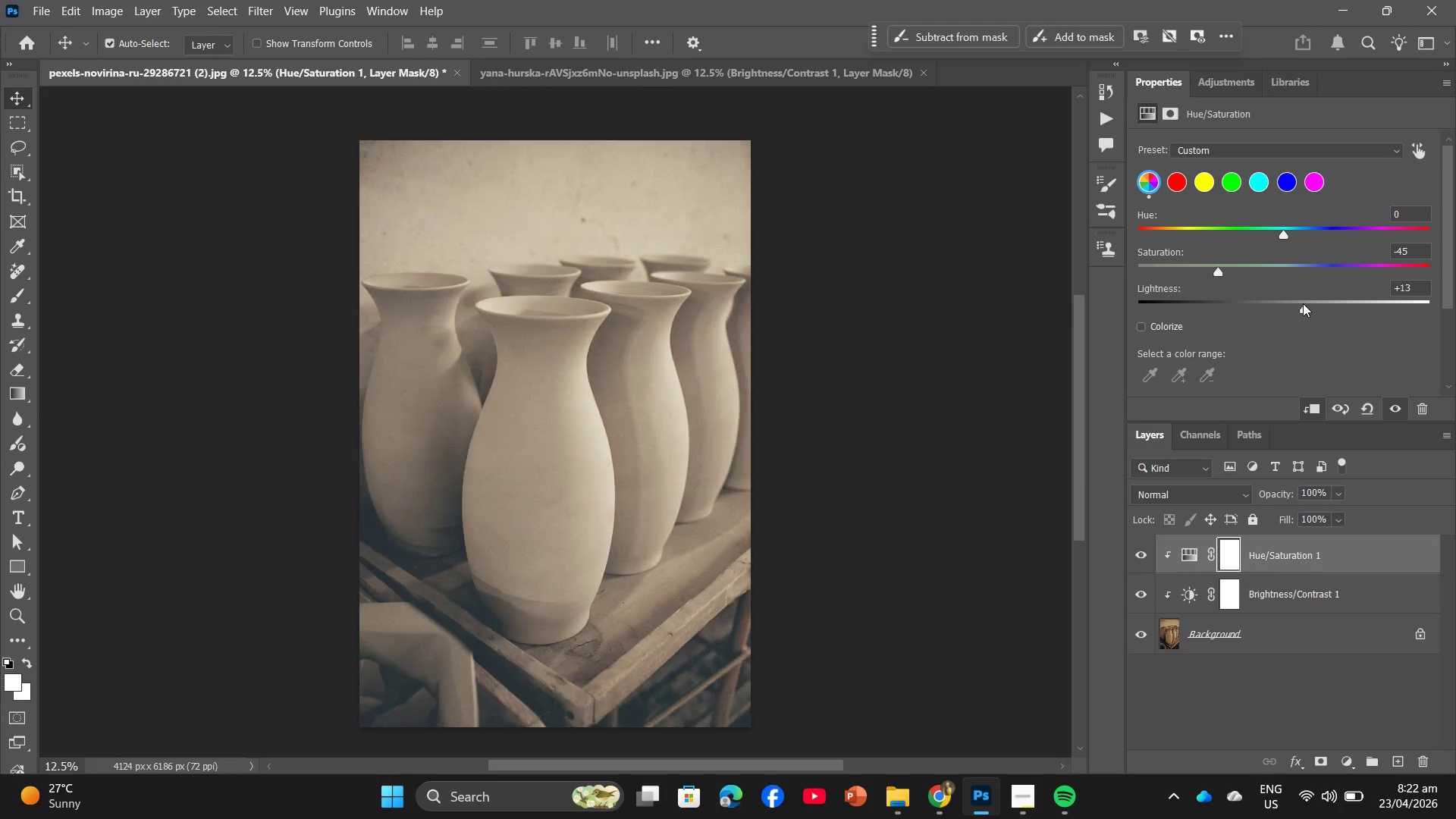 
wait(5.03)
 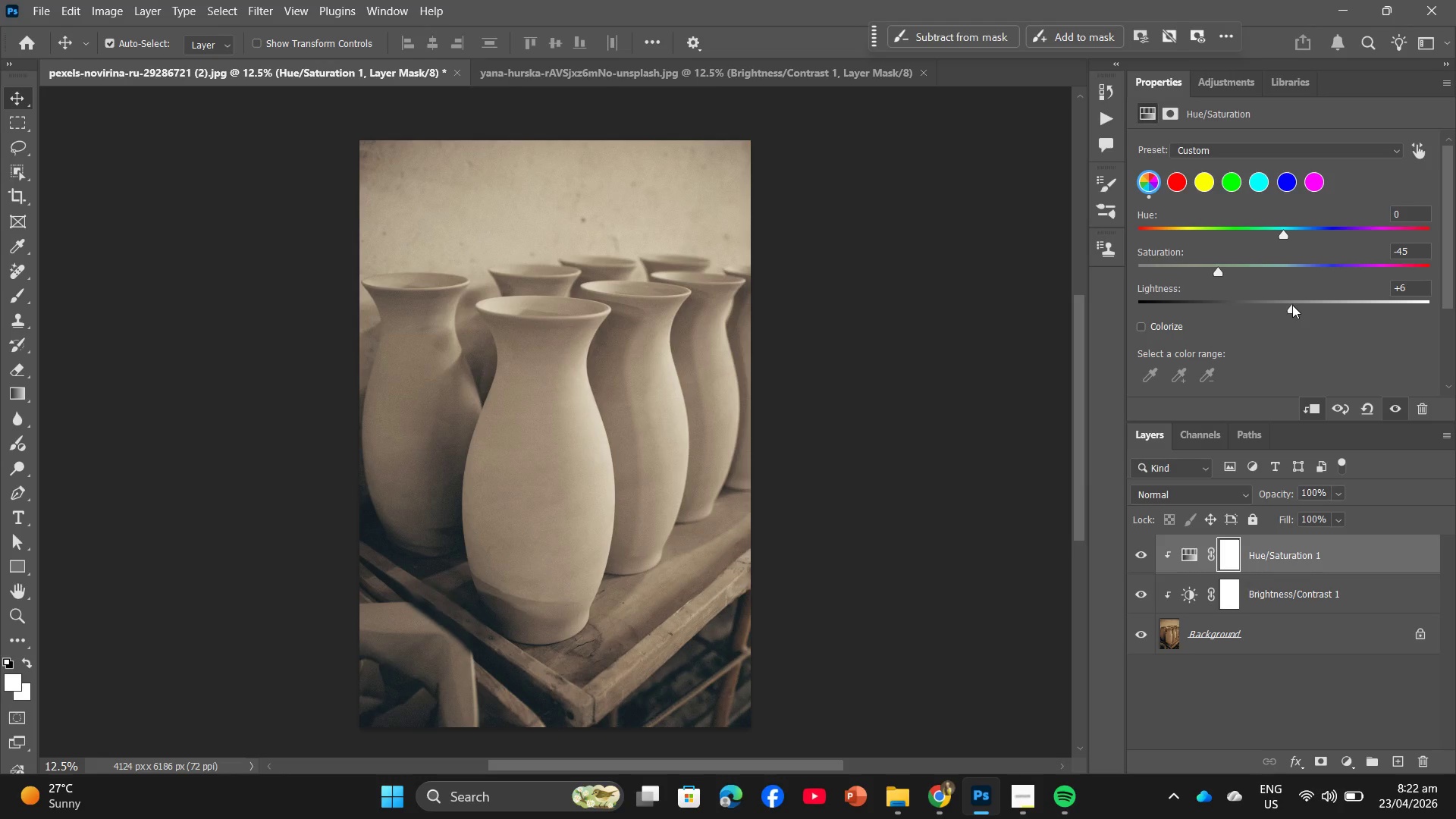 
left_click([1294, 304])
 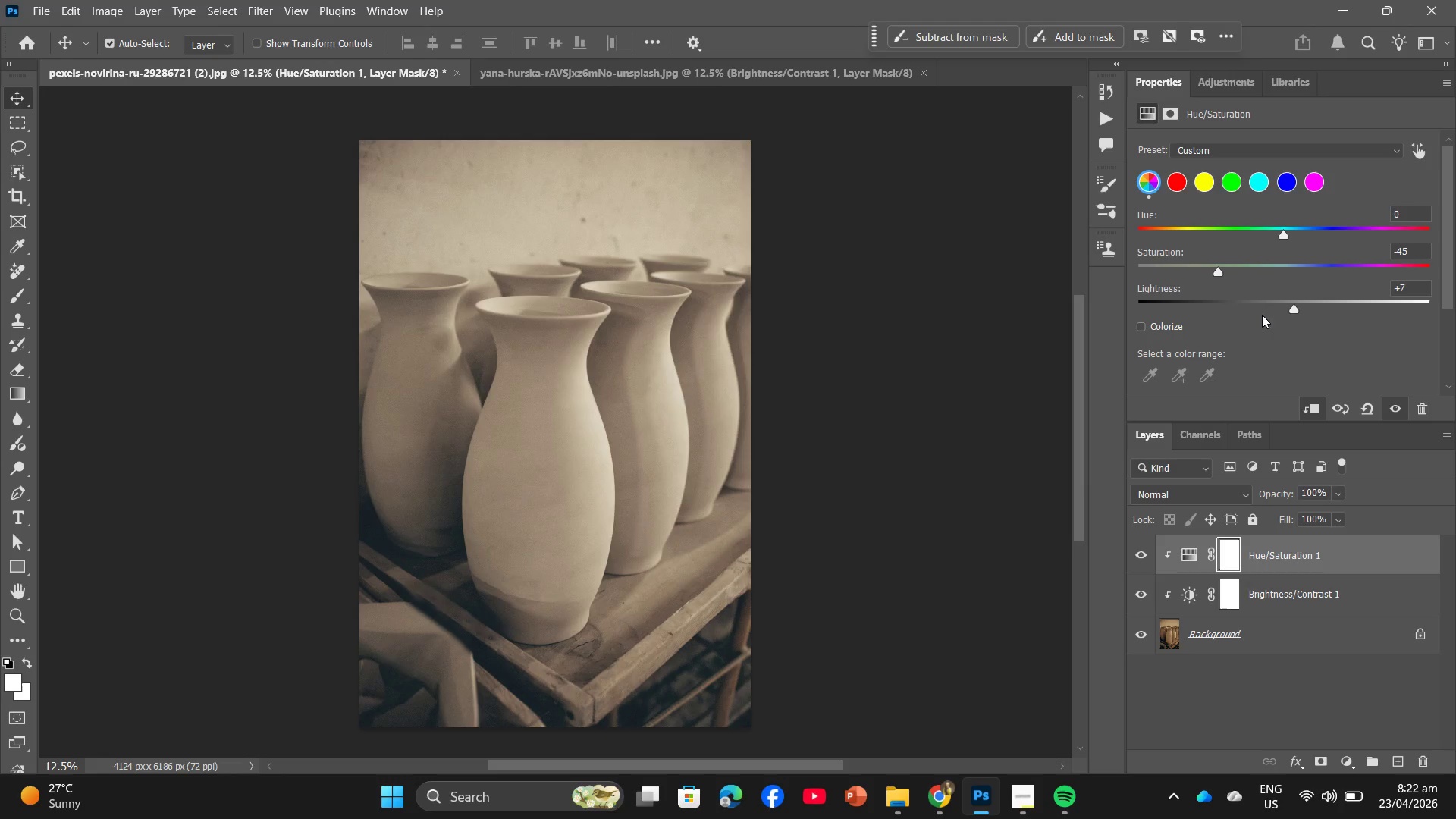 
left_click([1285, 299])
 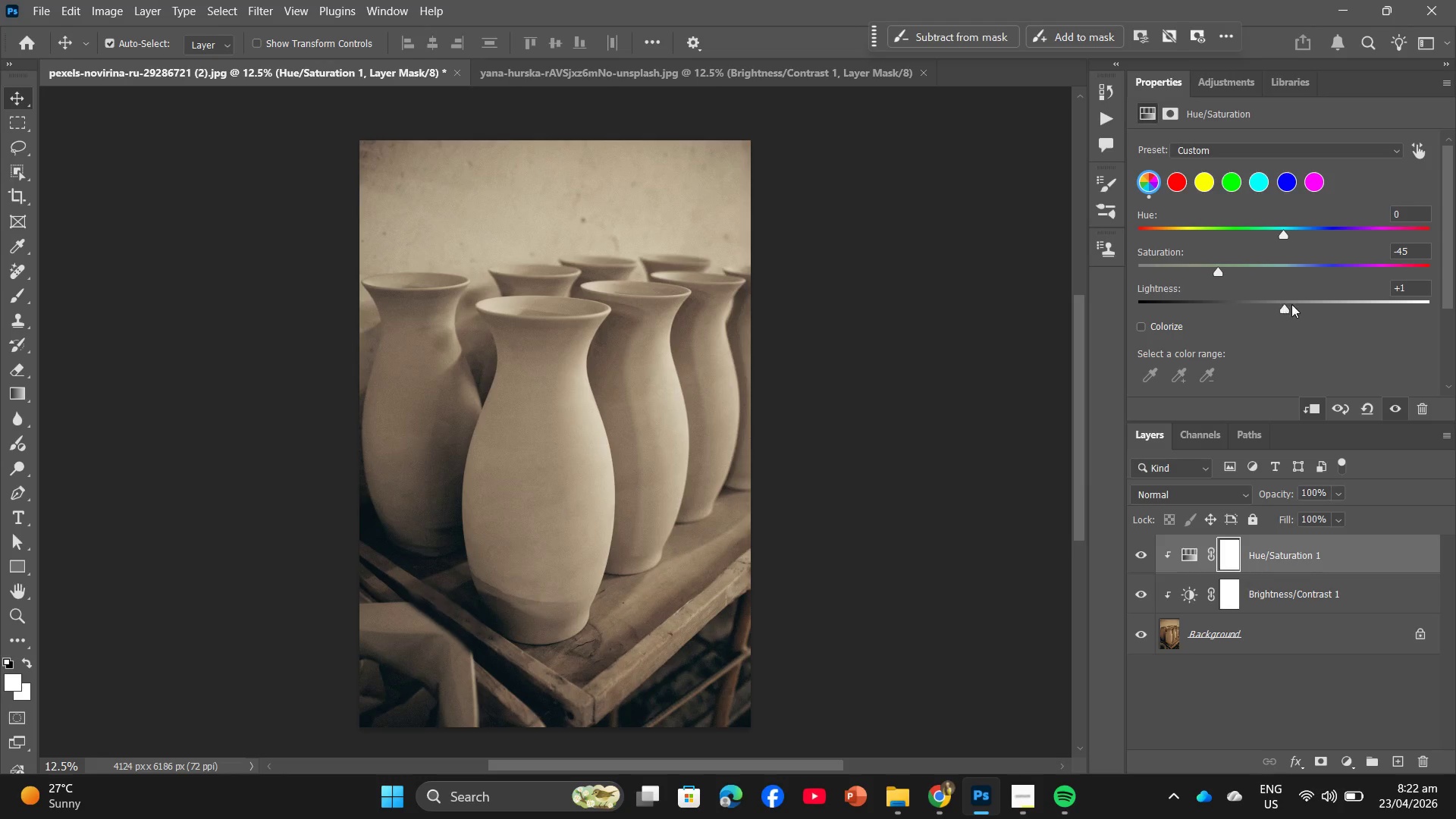 
left_click([1292, 304])
 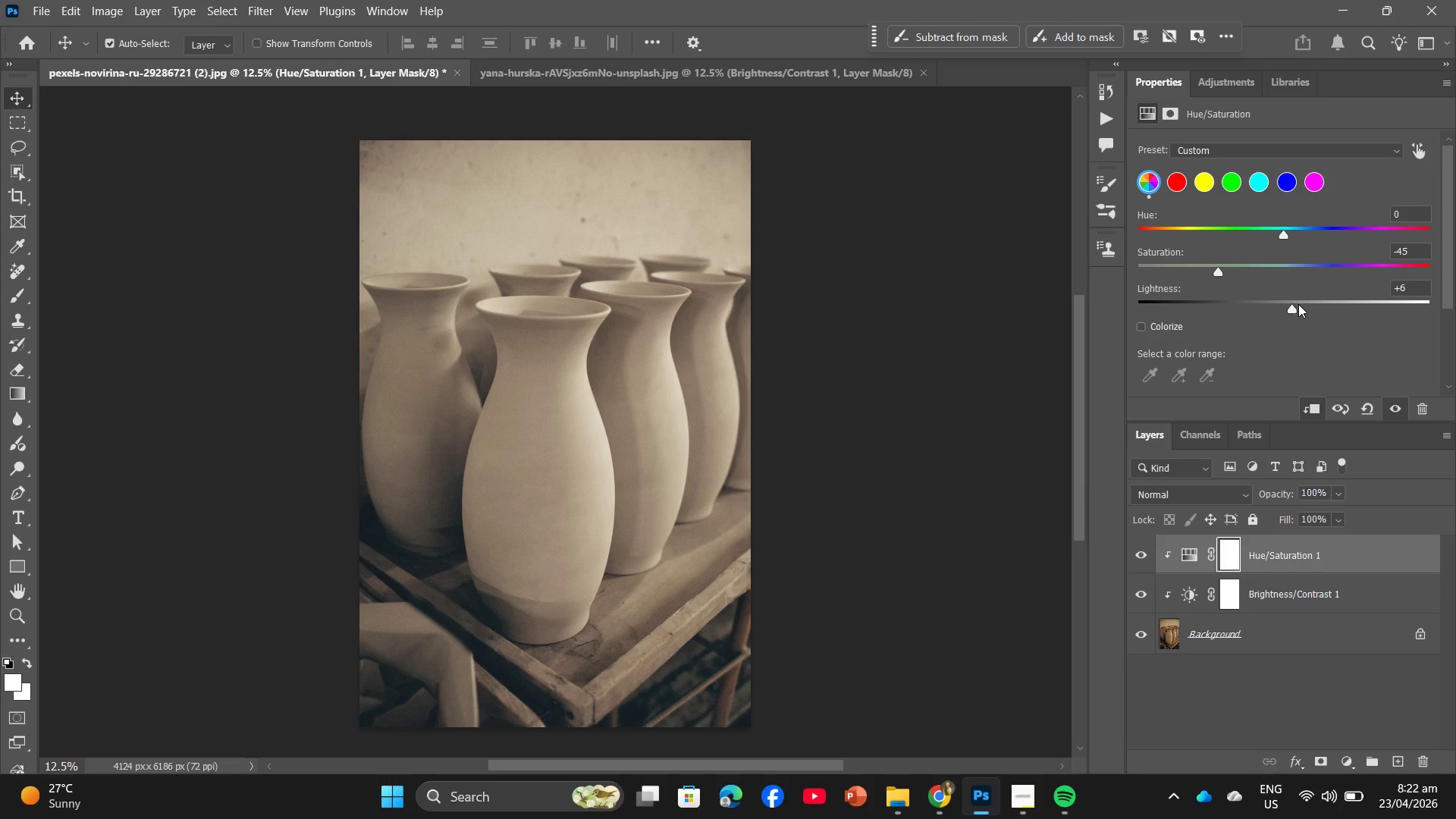 
left_click([1300, 305])
 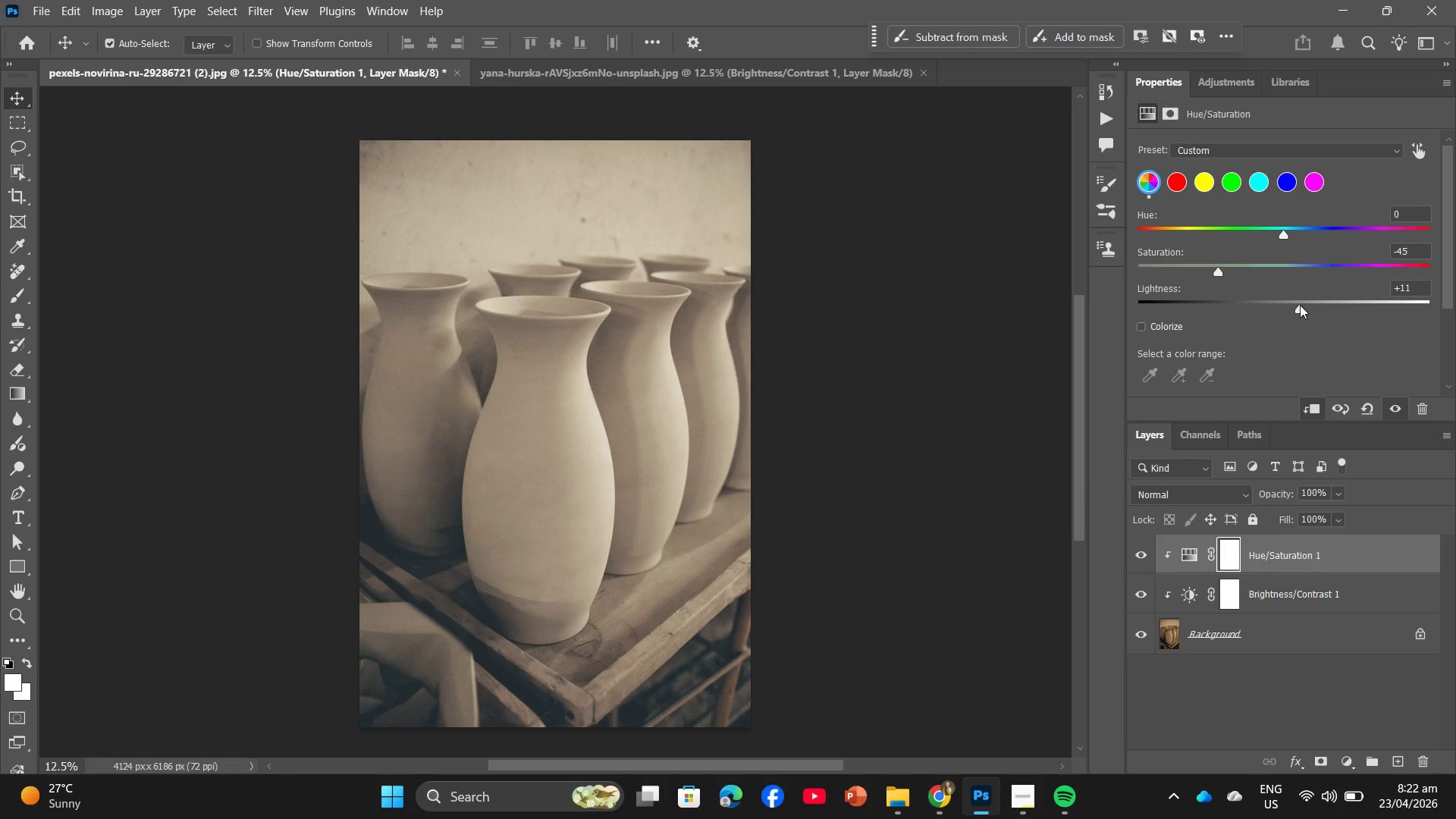 
left_click([1300, 305])
 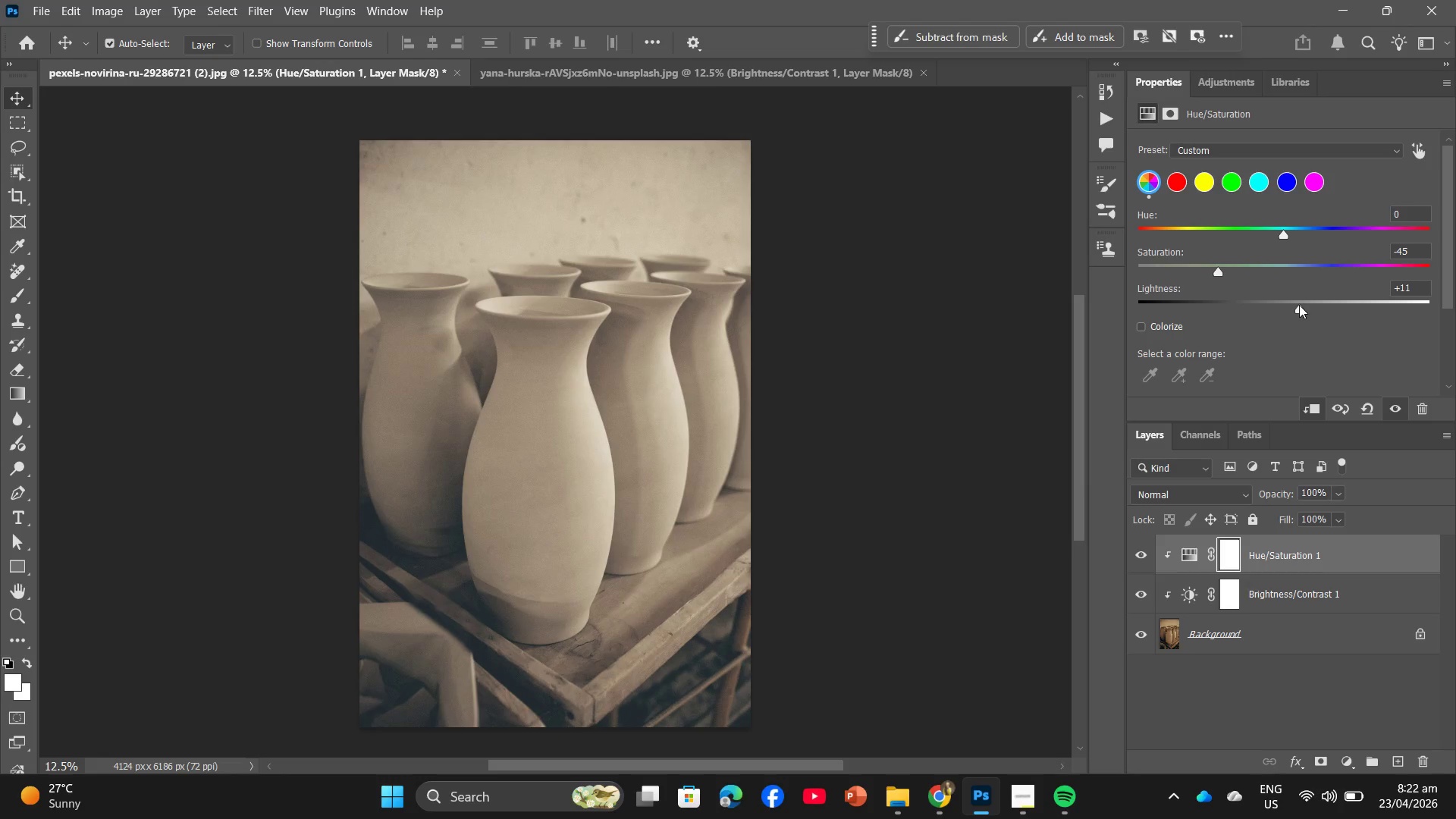 
left_click([1299, 305])
 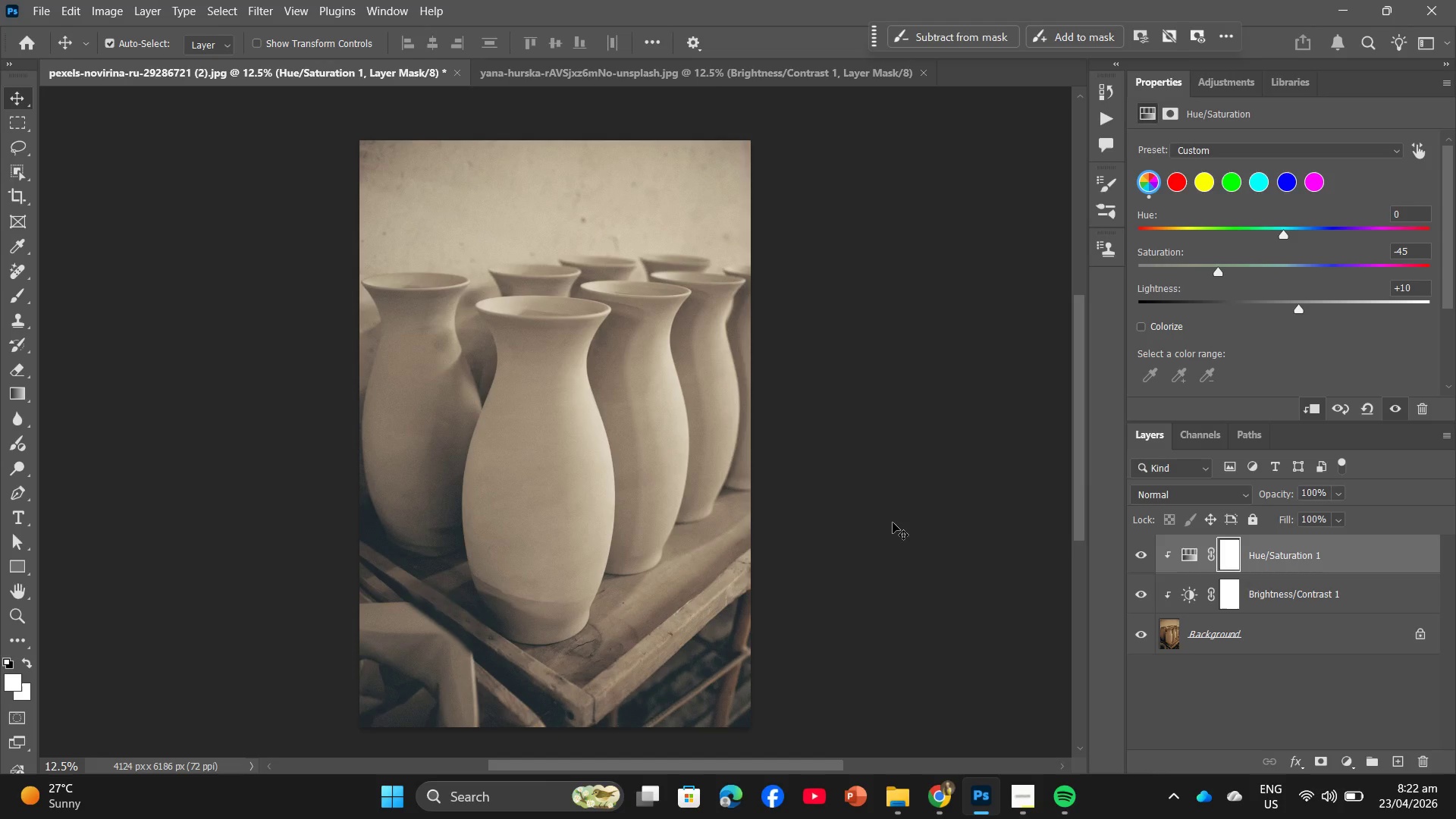 
wait(12.74)
 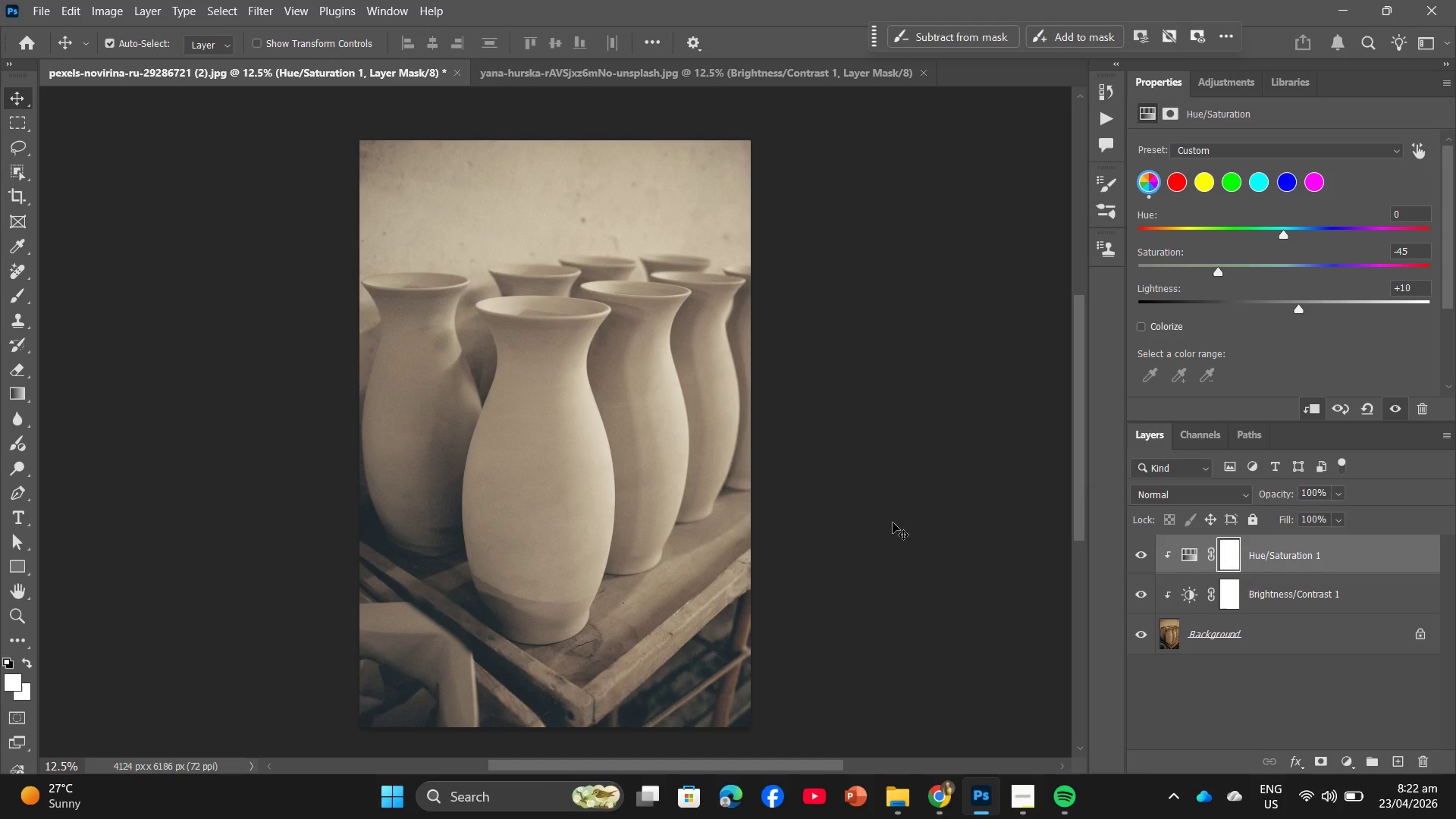 
left_click([1175, 192])
 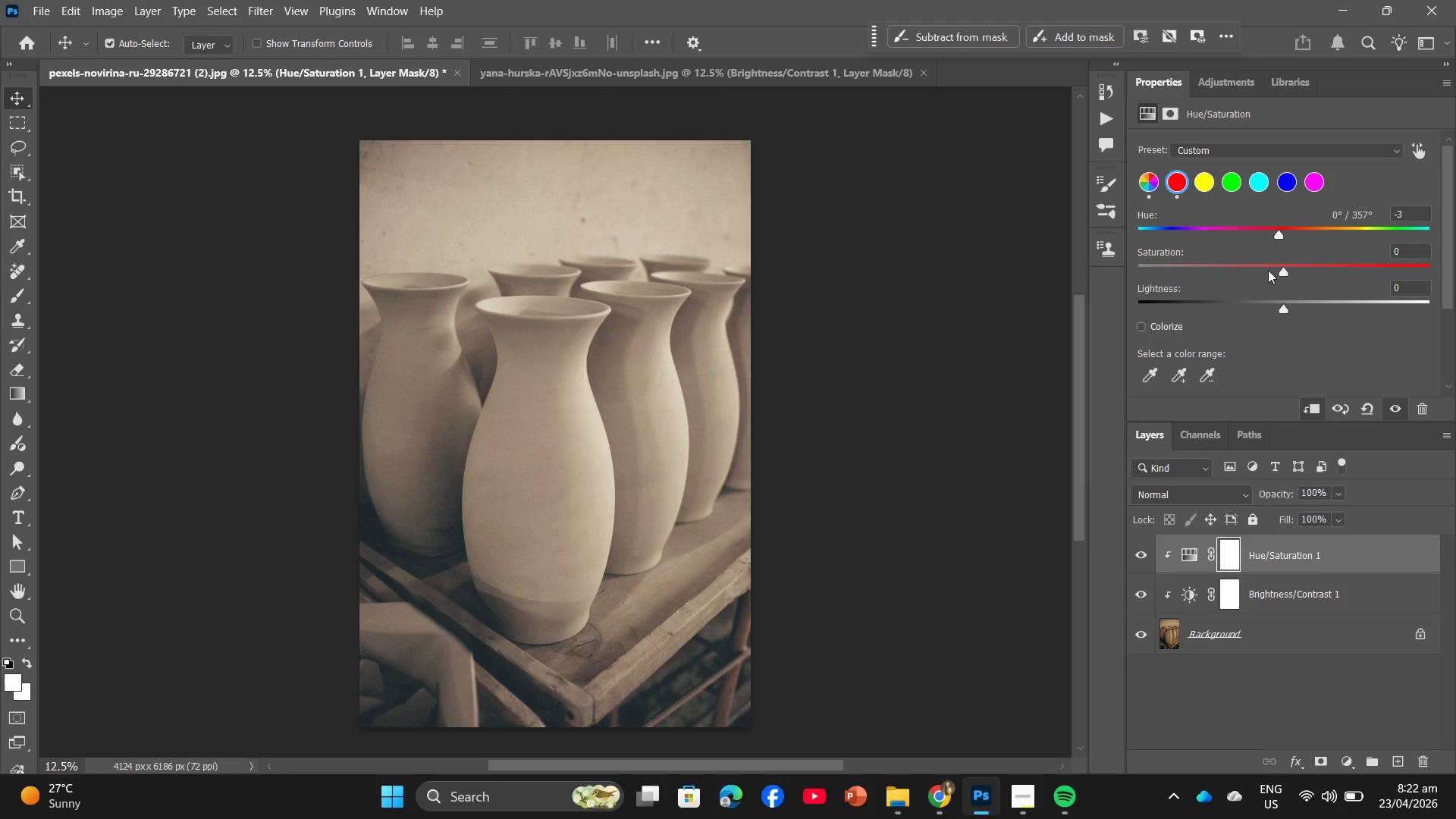 
left_click([1290, 303])
 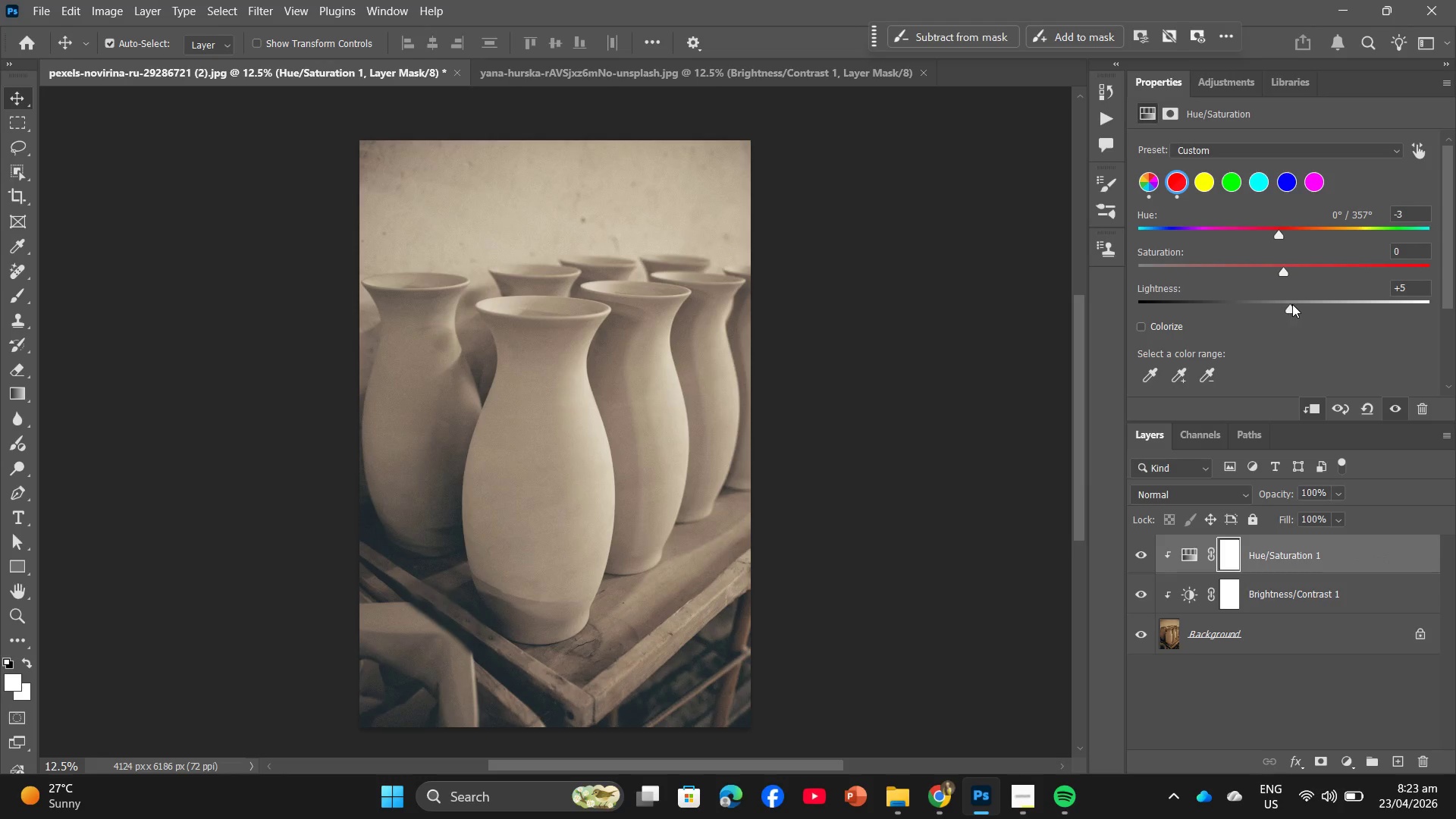 
left_click([1292, 304])
 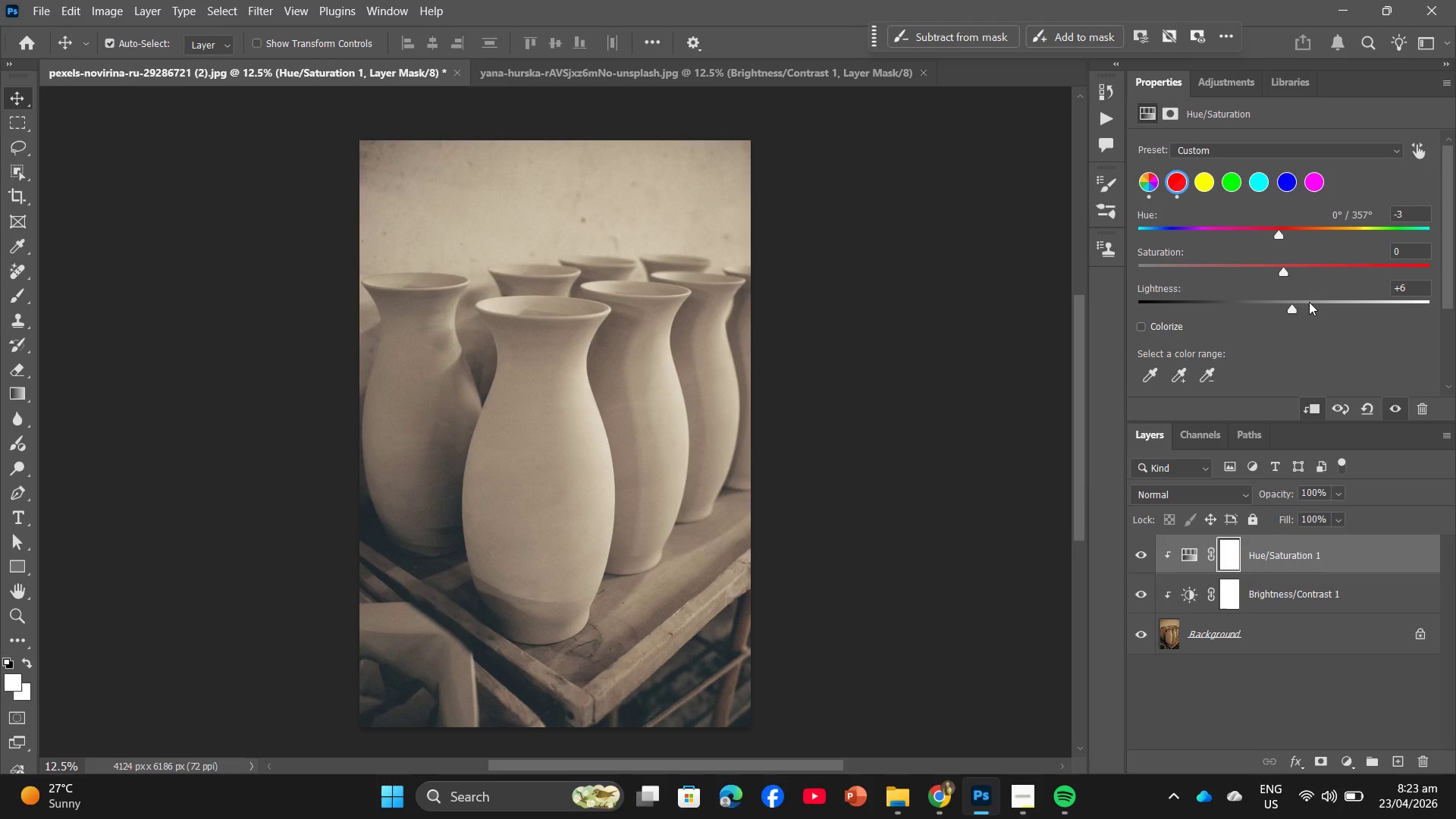 
left_click([1296, 303])
 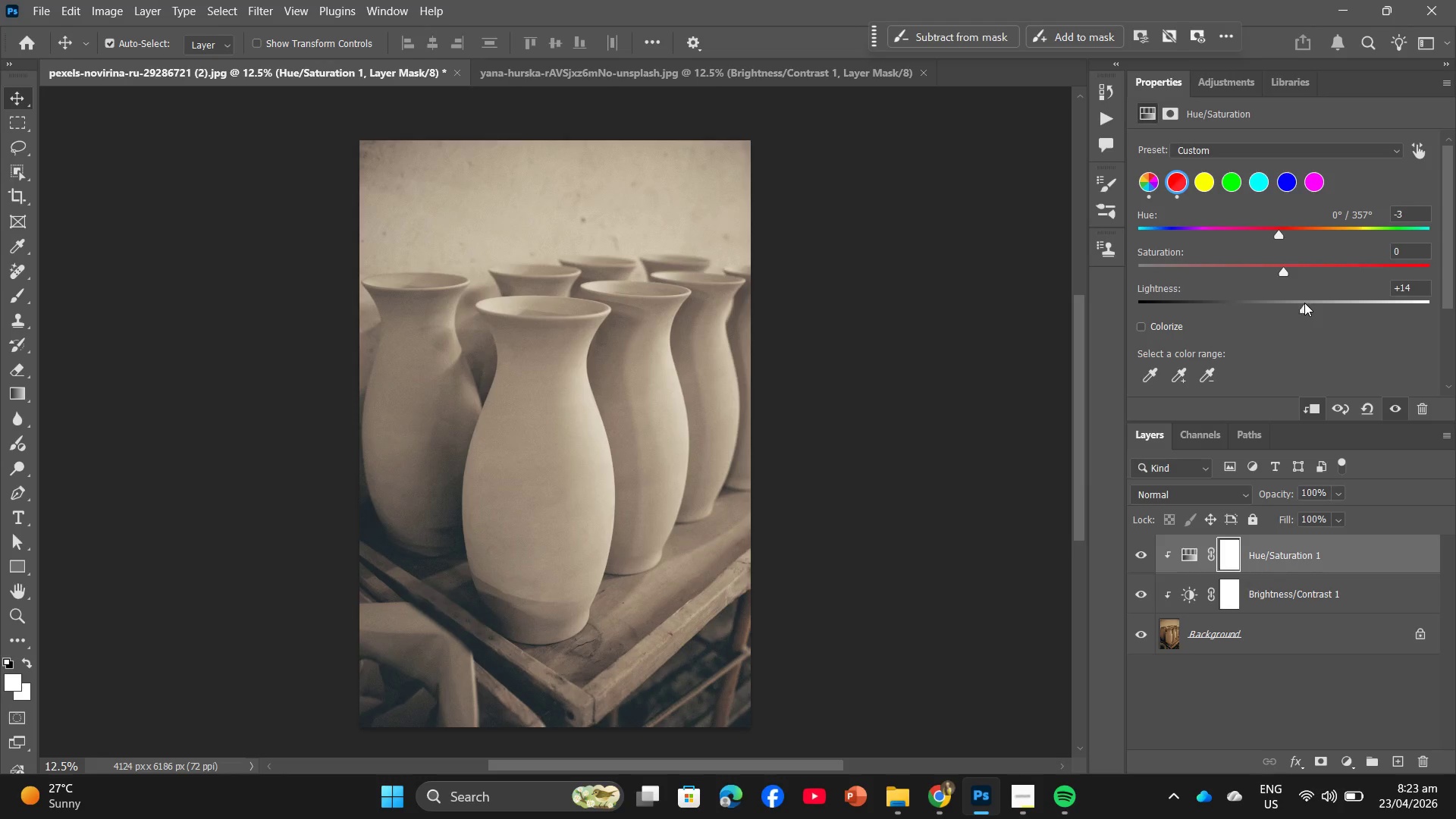 
double_click([1312, 302])
 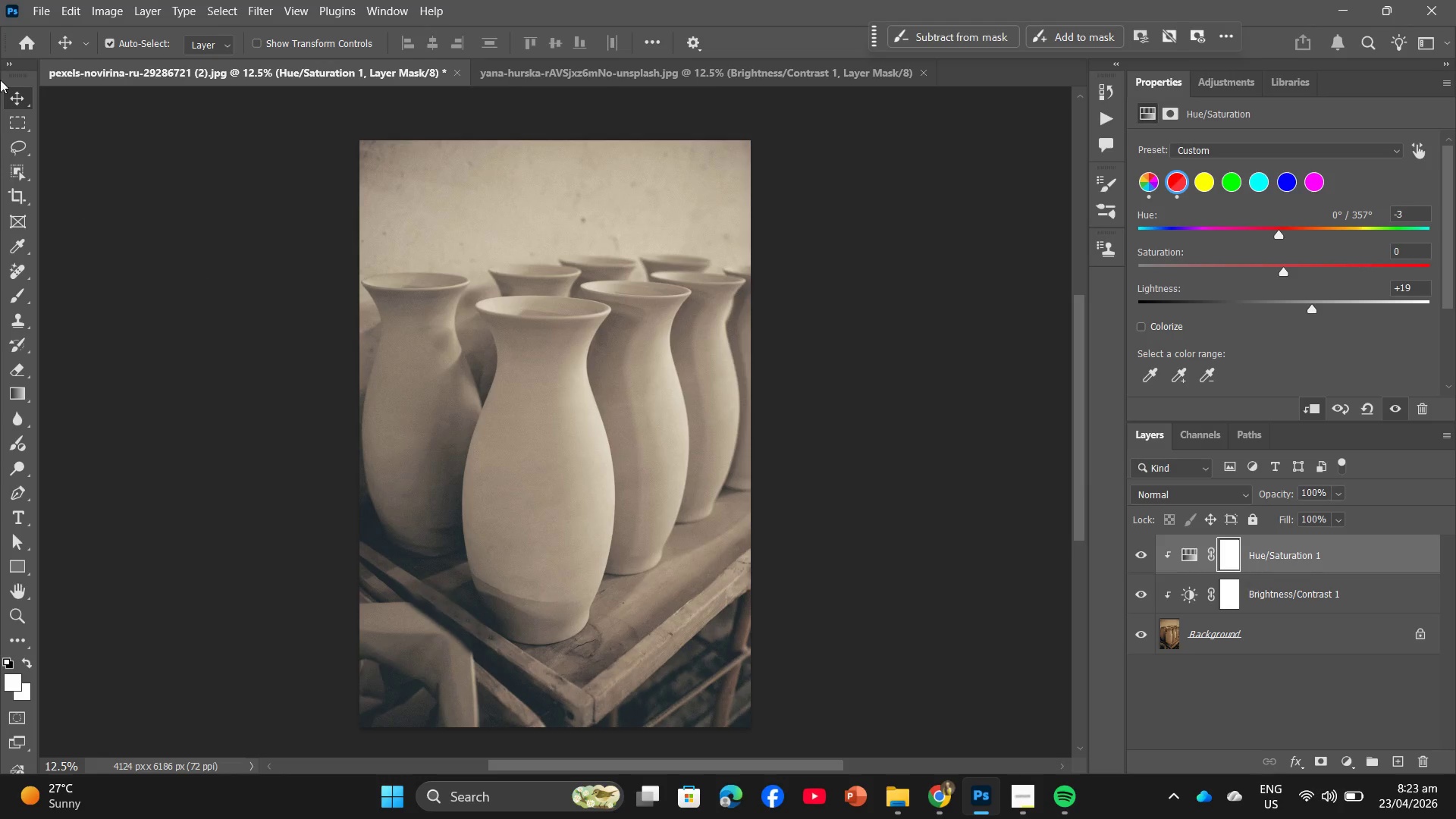 
left_click([42, 15])
 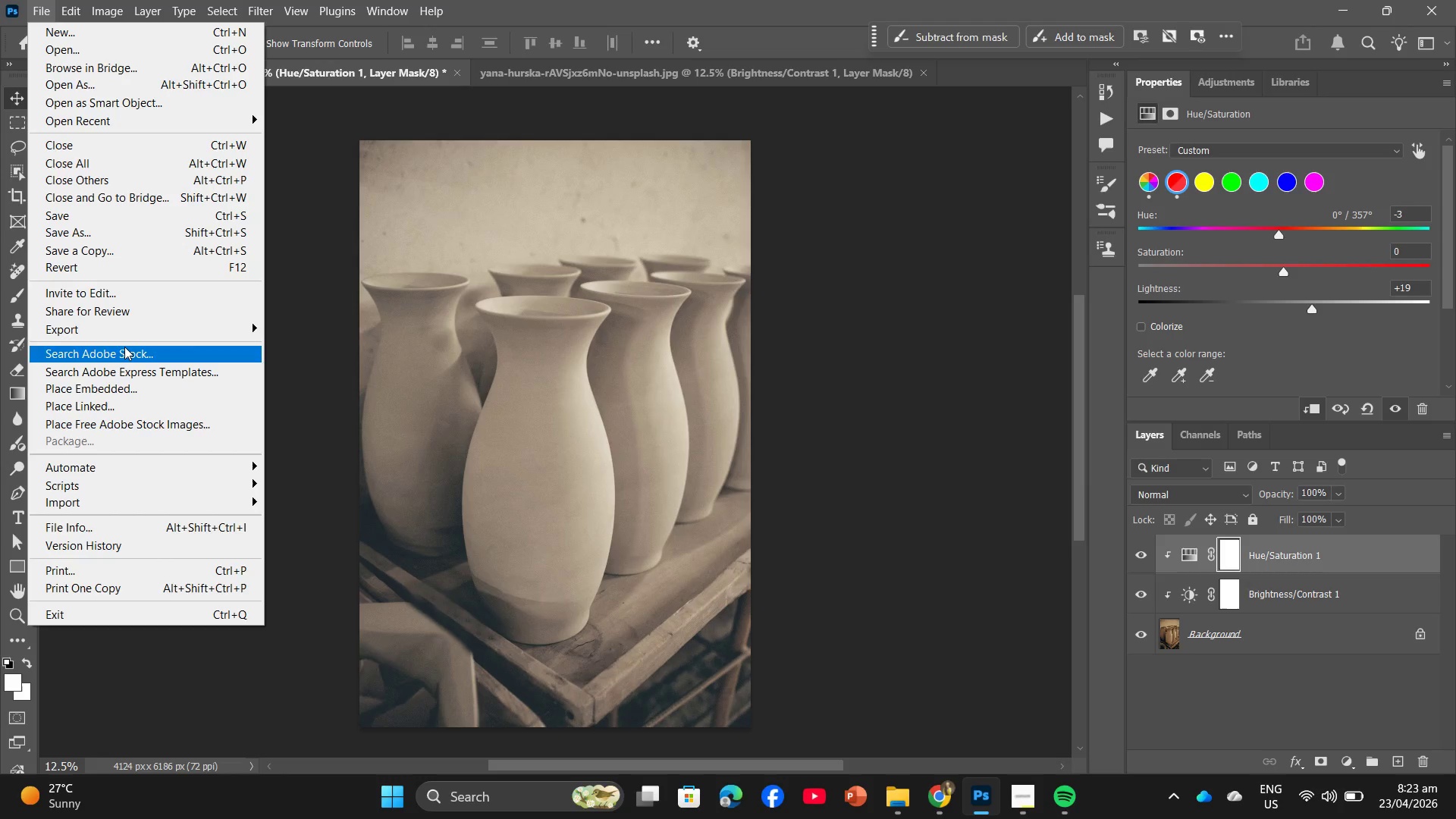 
left_click([129, 327])
 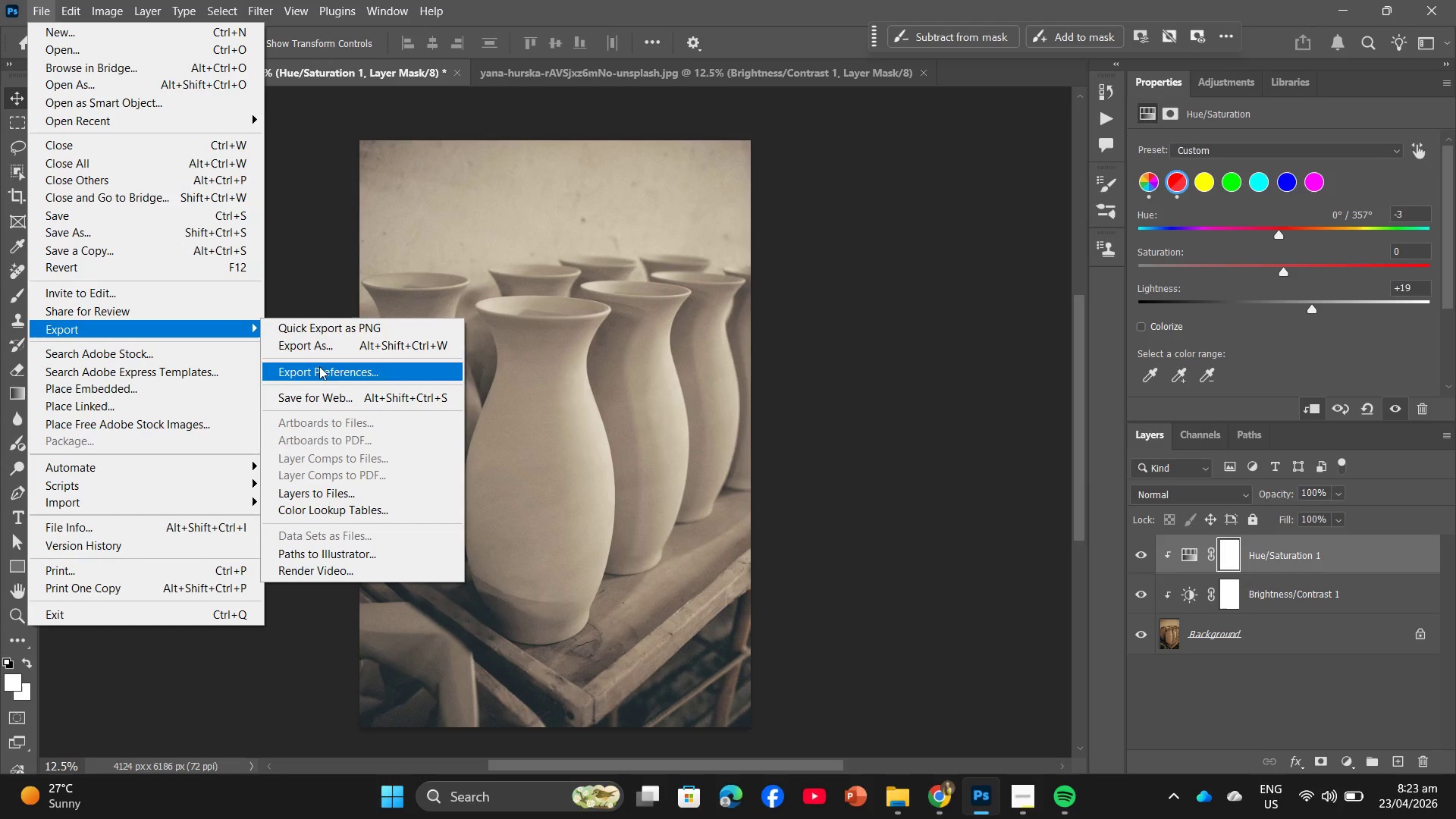 
left_click([325, 353])
 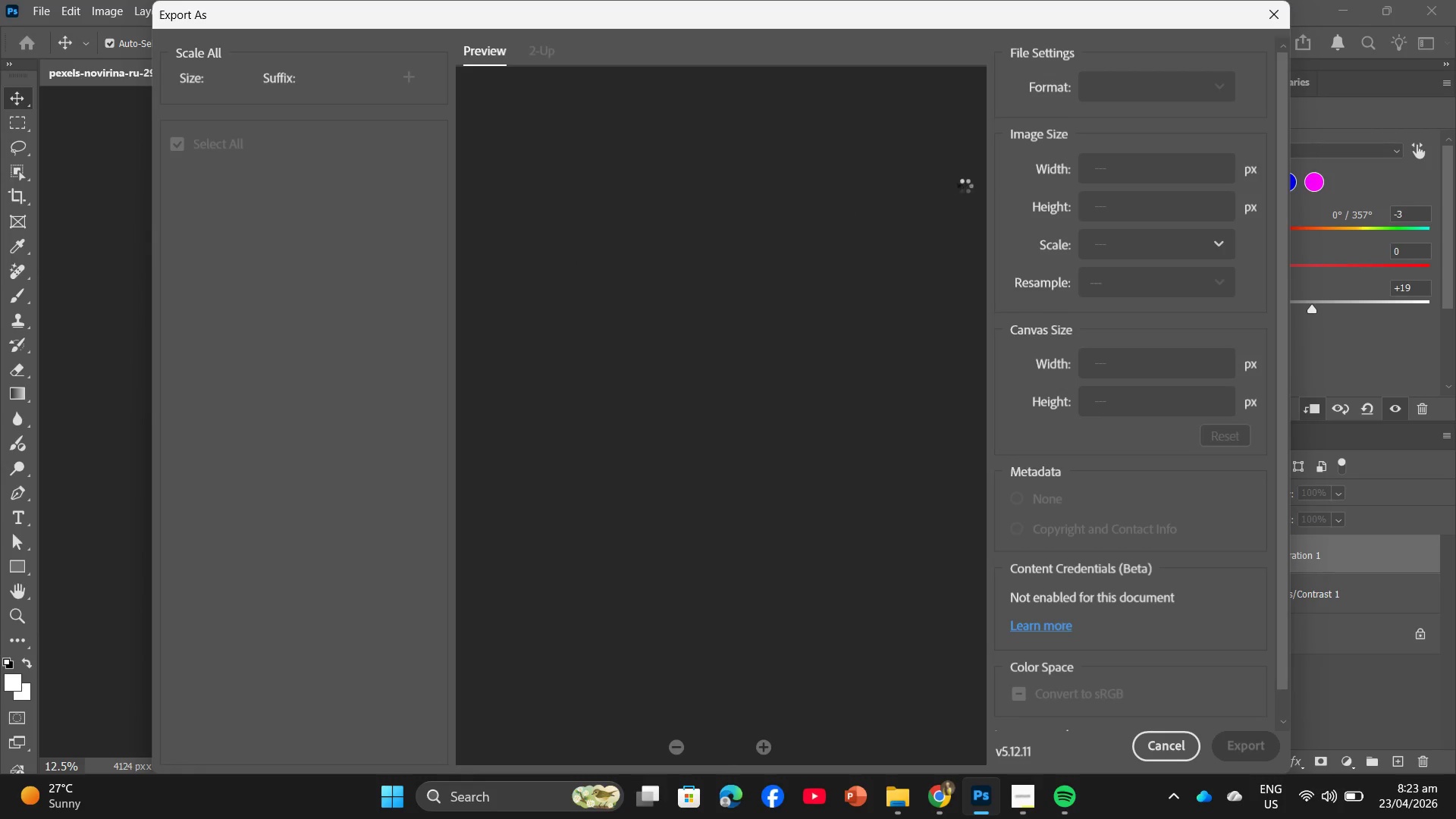 
mouse_move([1102, 168])
 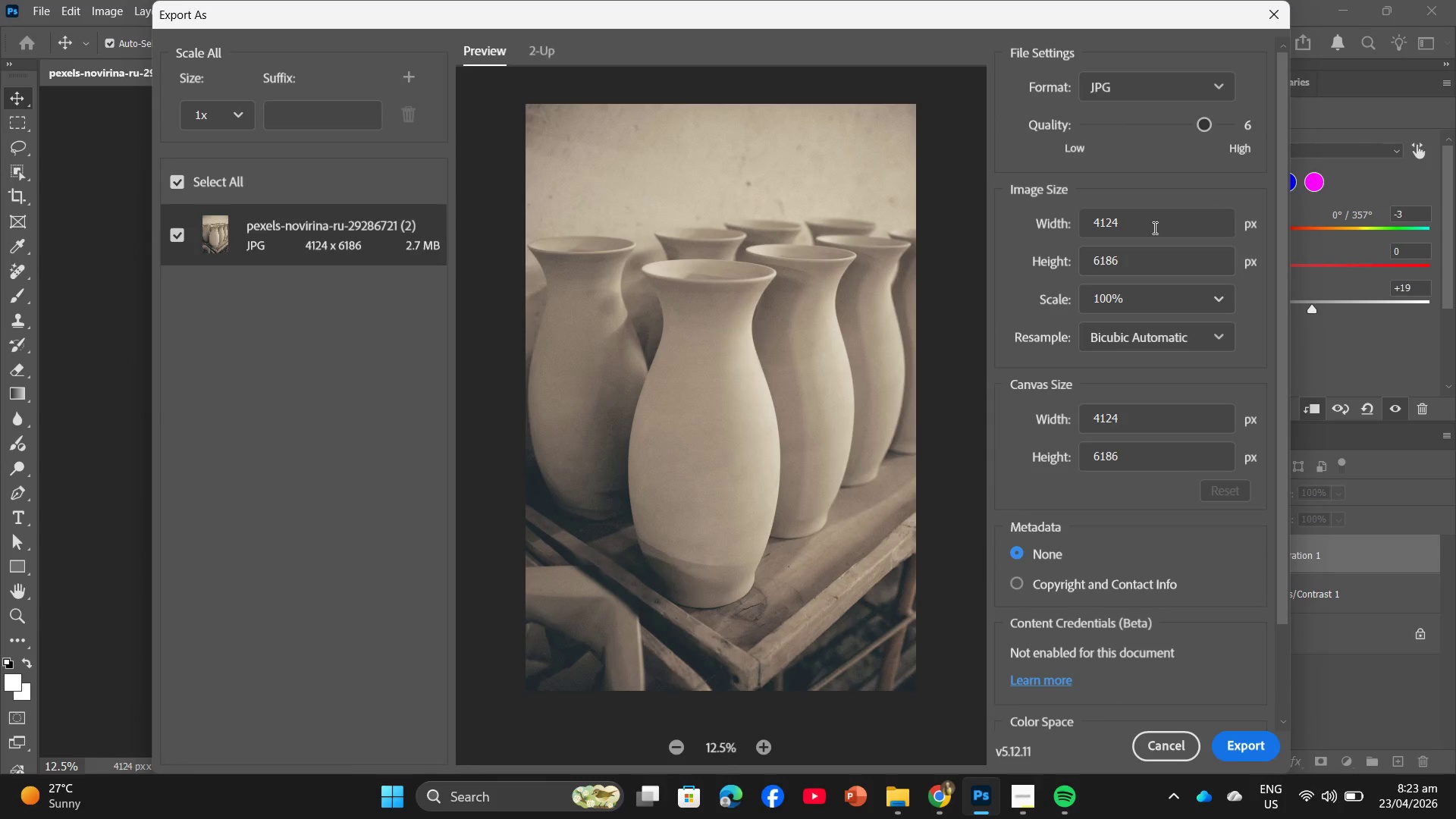 
left_click_drag(start_coordinate=[1151, 228], to_coordinate=[986, 231])
 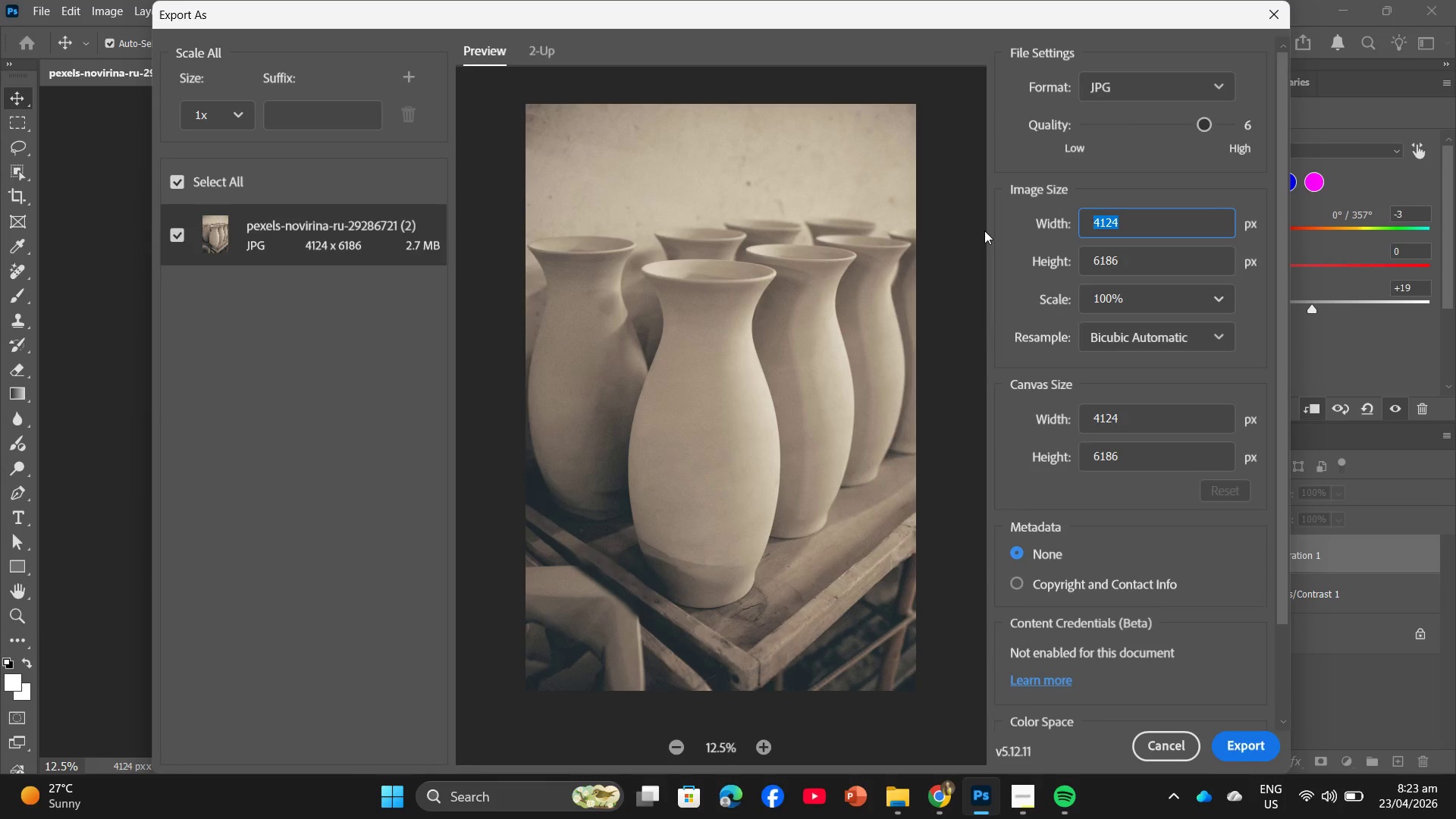 
key(Numpad2)
 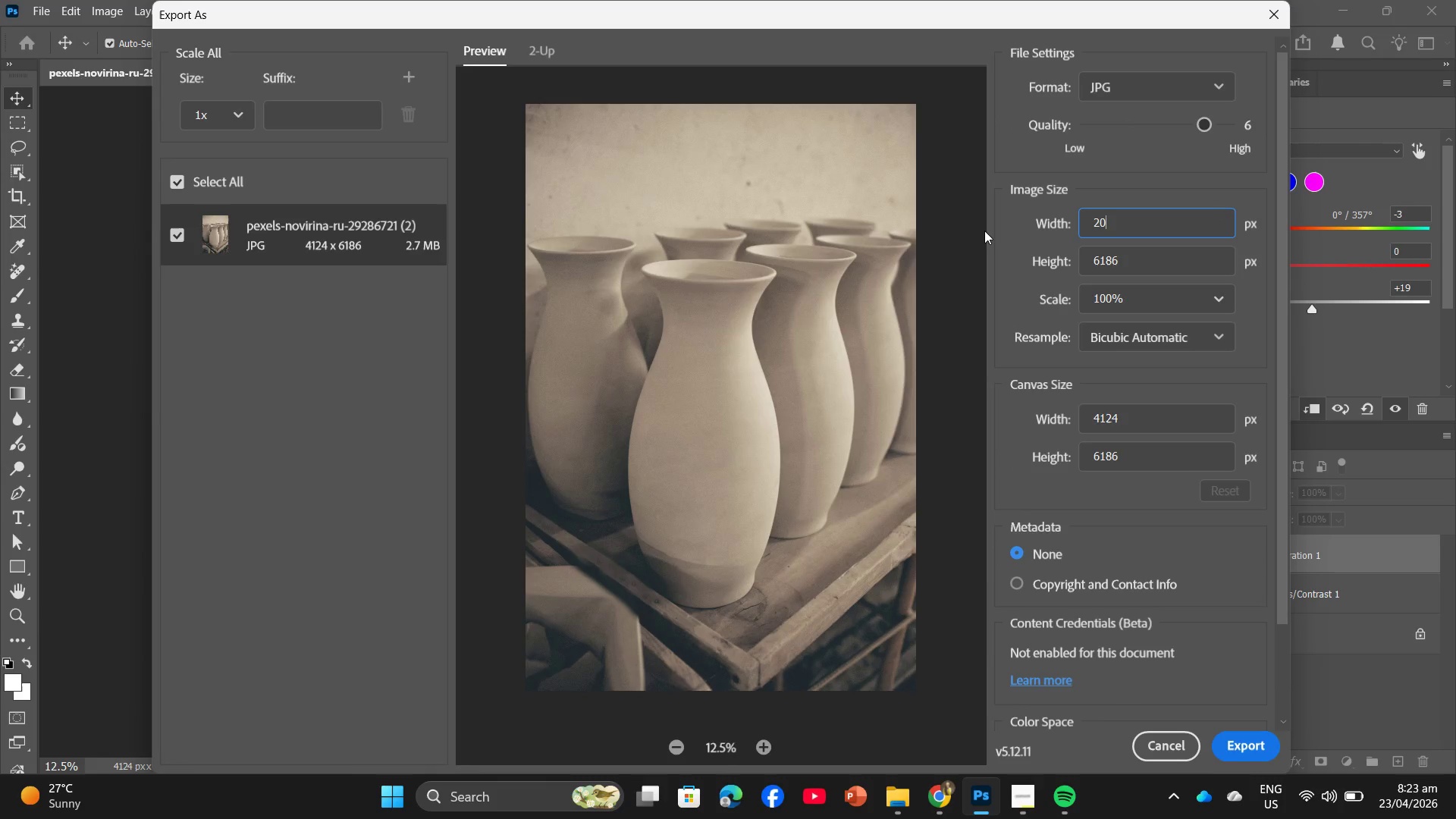 
key(Numpad0)
 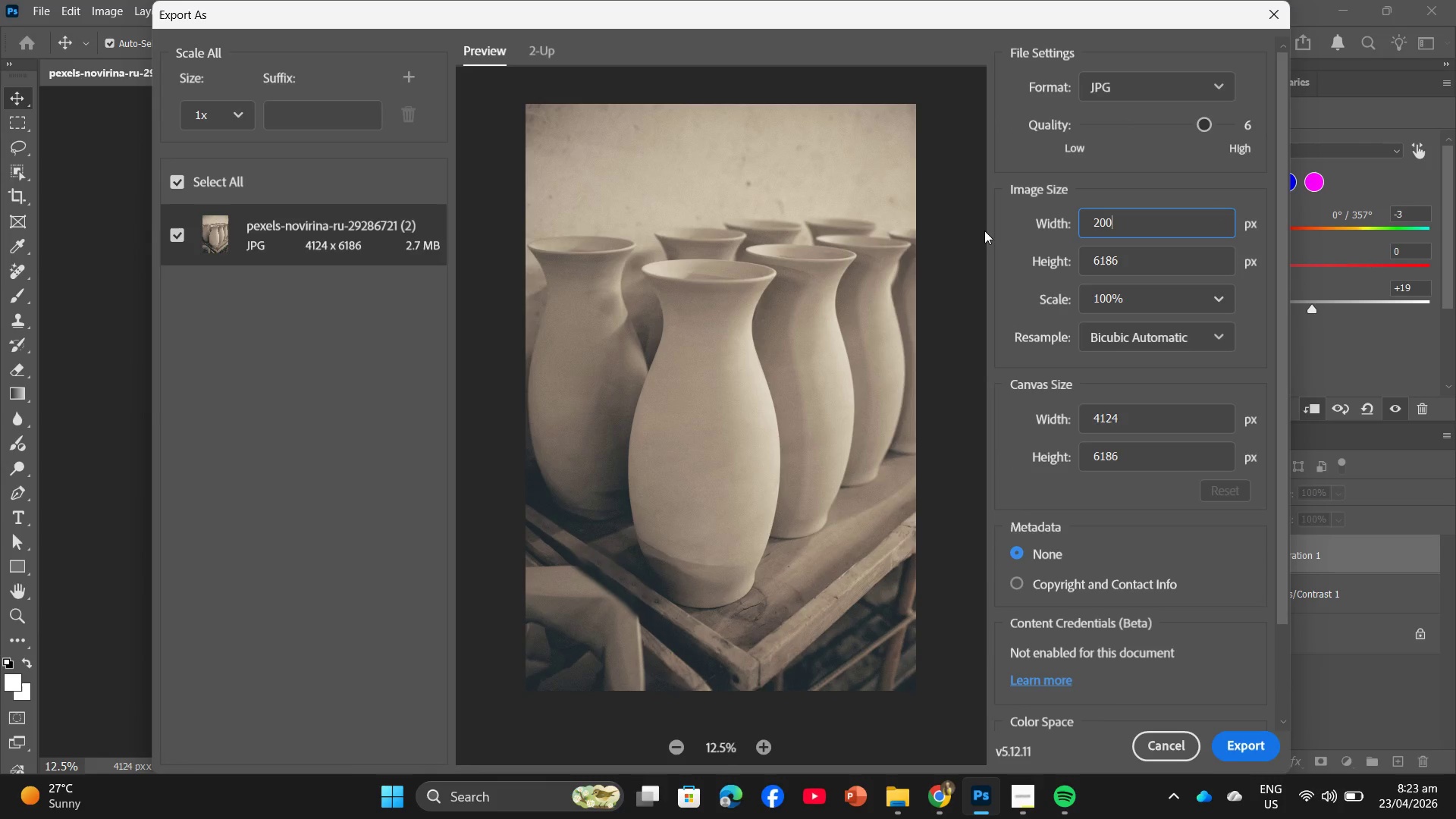 
key(Numpad0)
 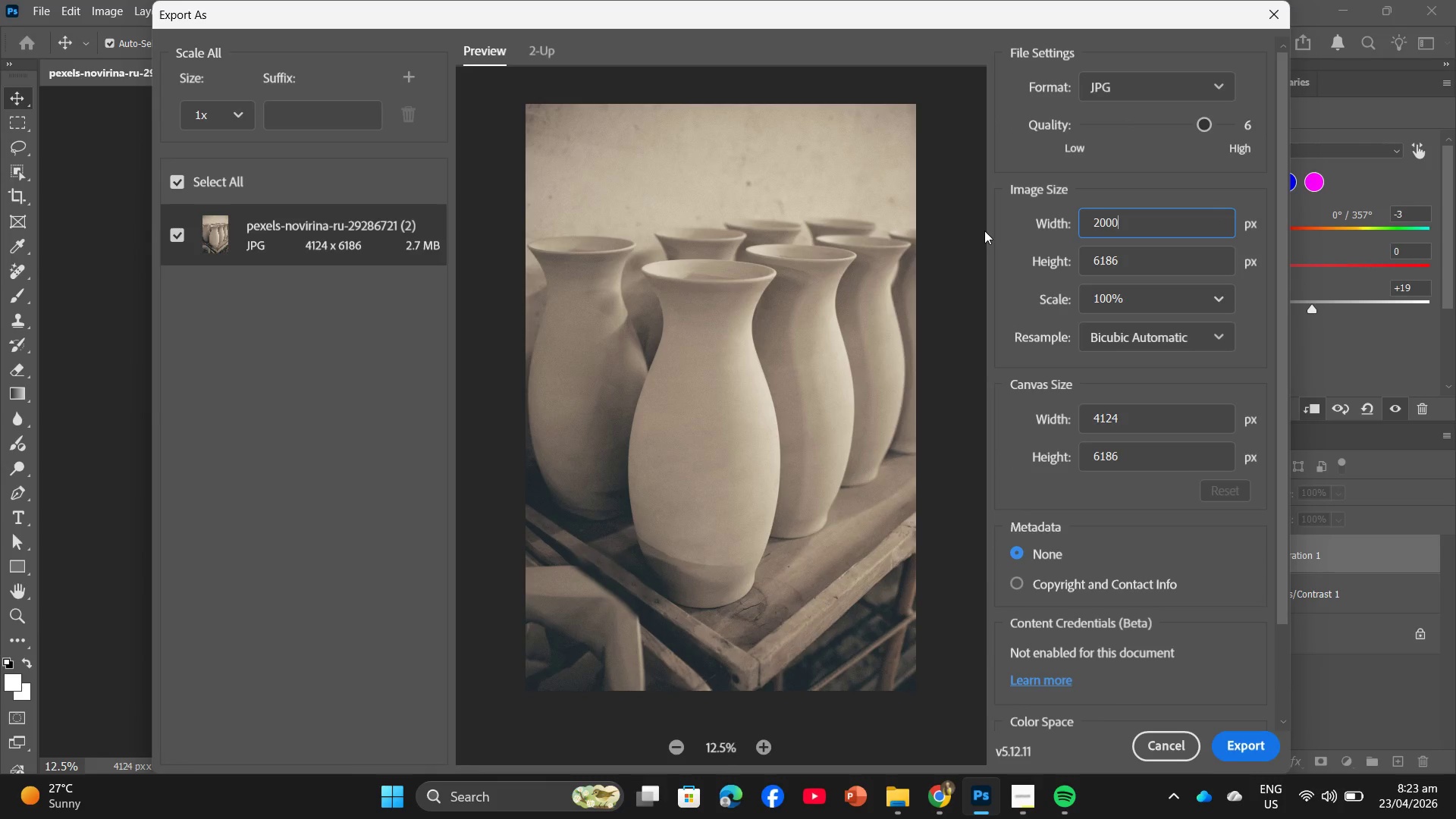 
key(Numpad0)
 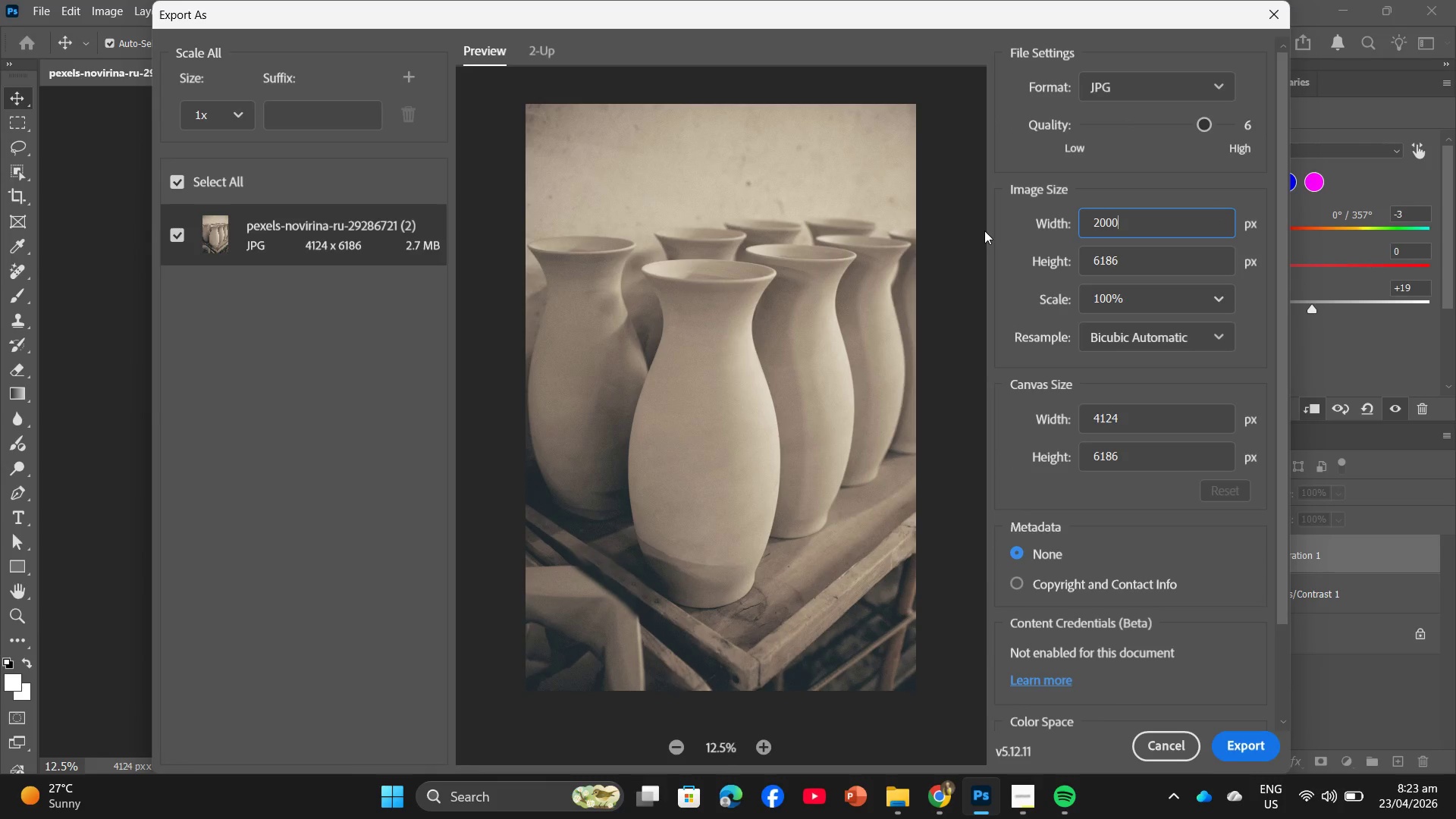 
key(Enter)
 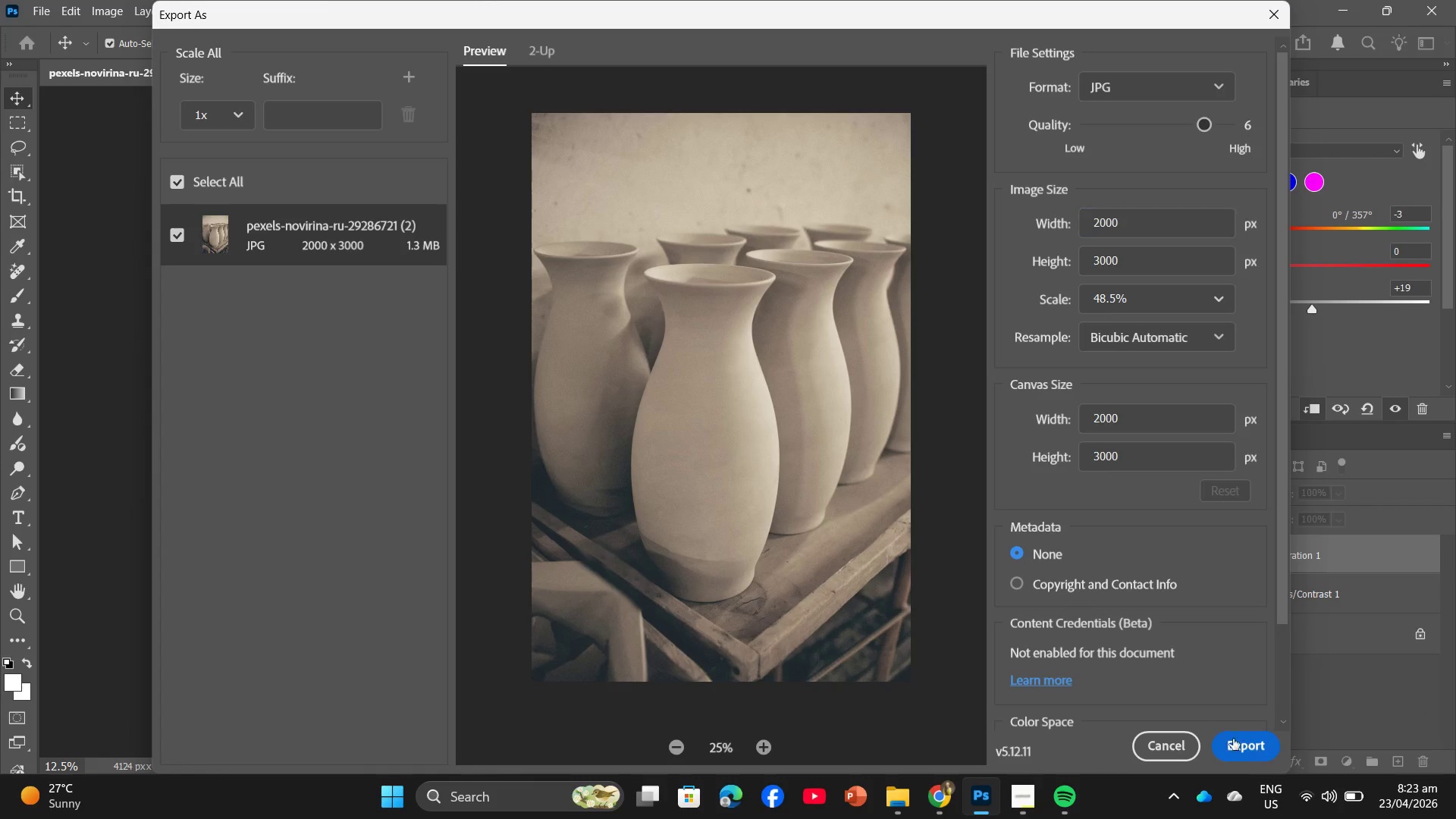 
left_click([744, 317])
 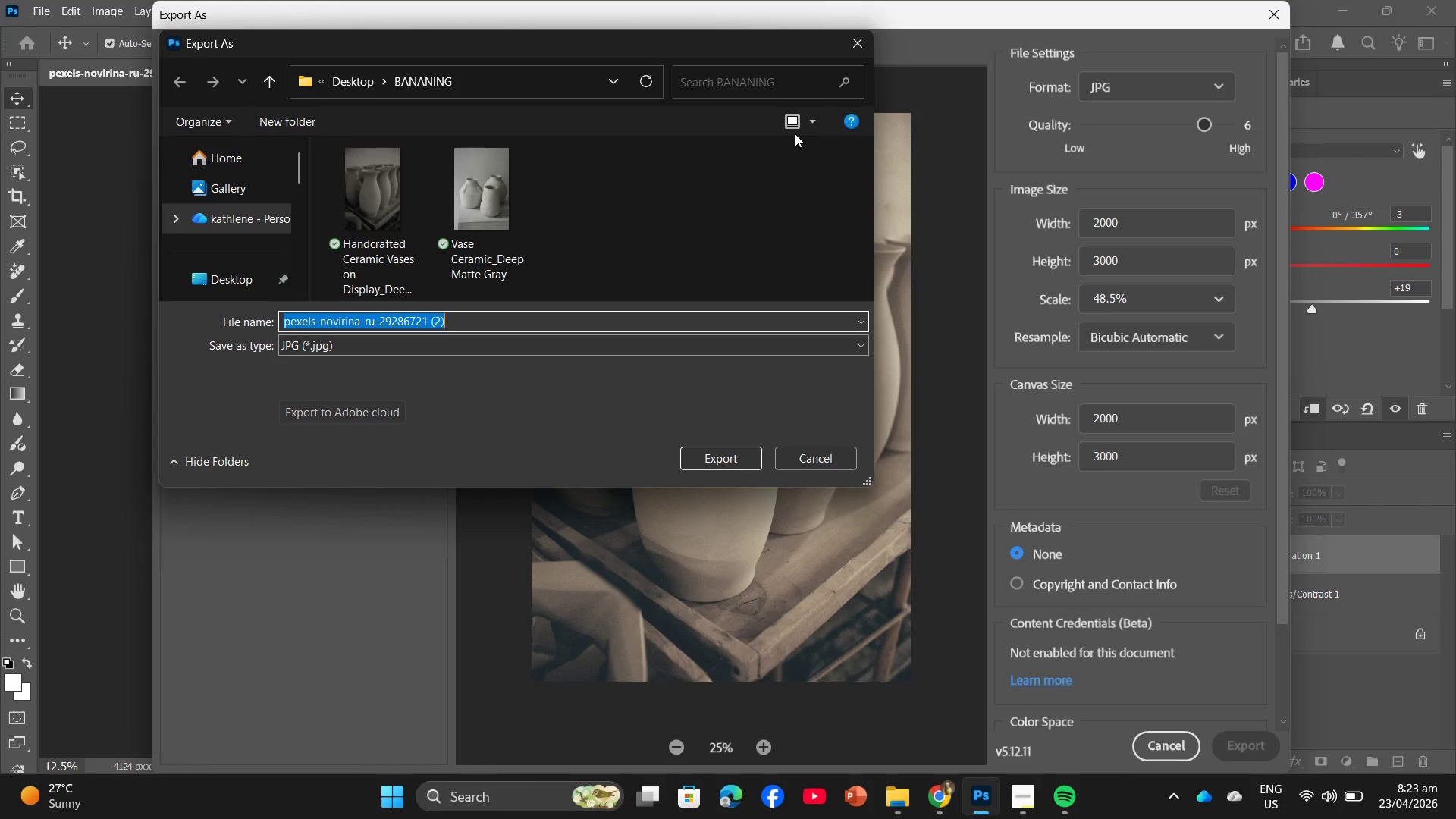 
wait(18.41)
 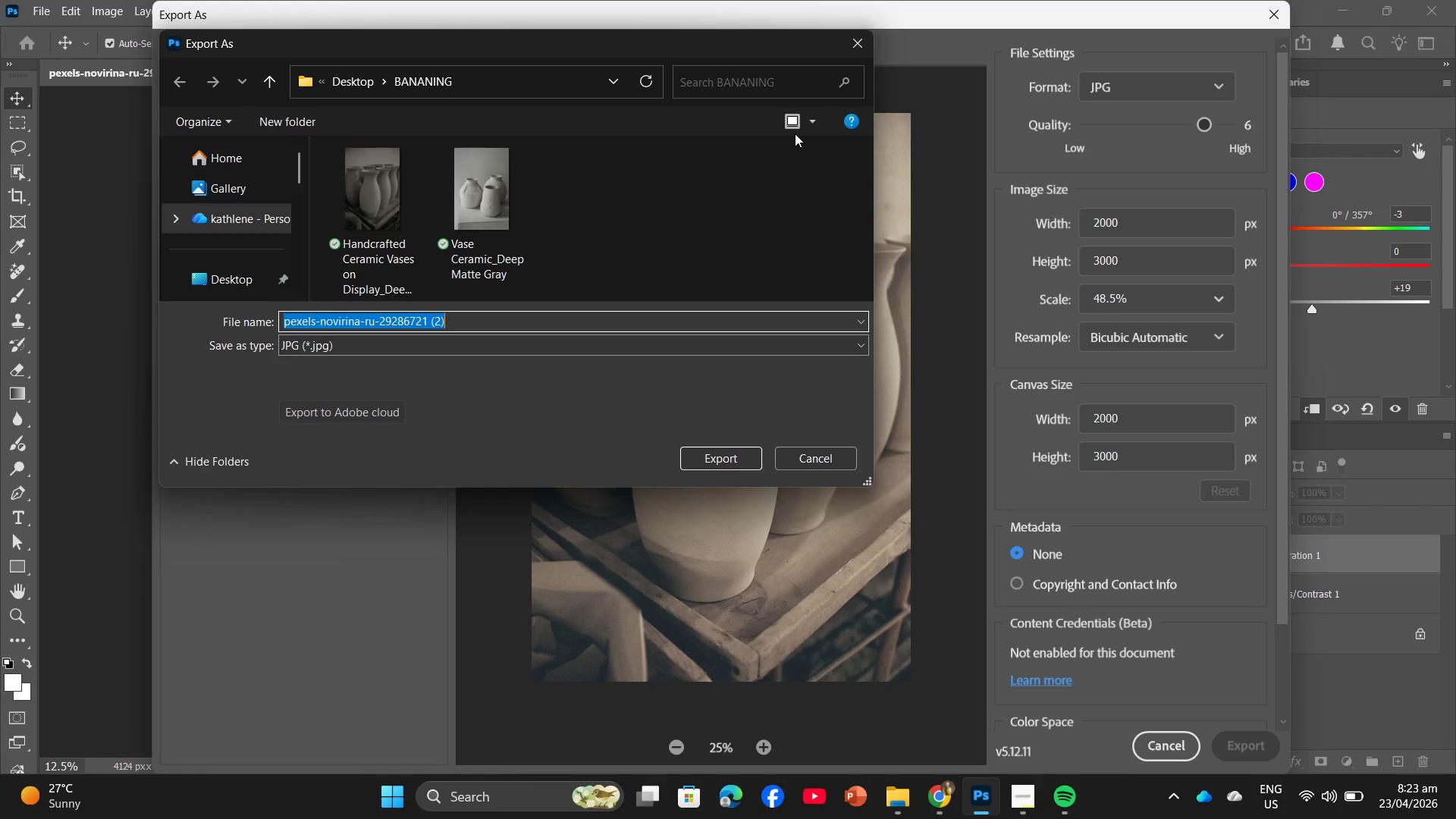 
scroll: coordinate [875, 215], scroll_direction: down, amount: 1.0
 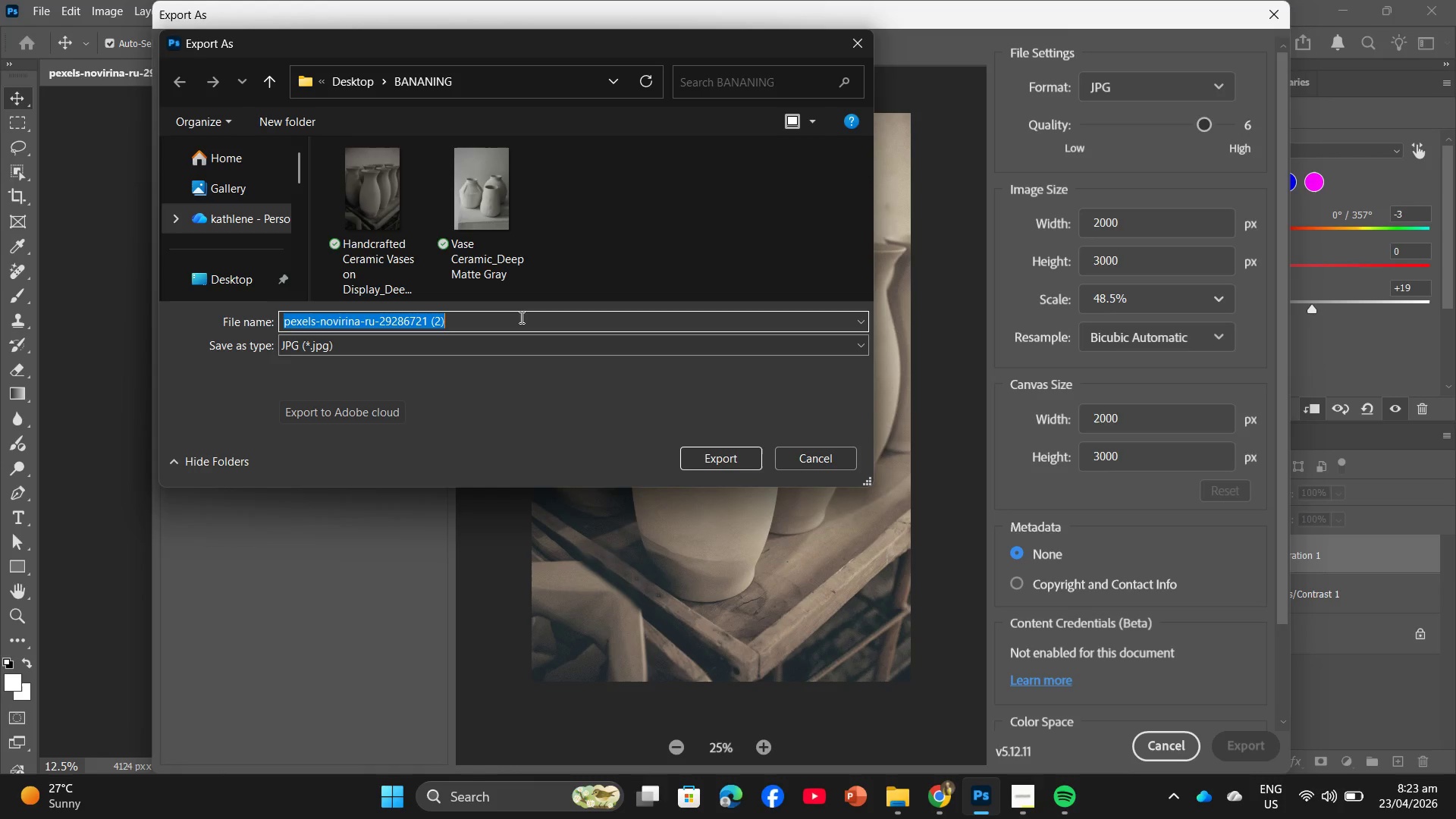 
type(HAN)
key(Backspace)
 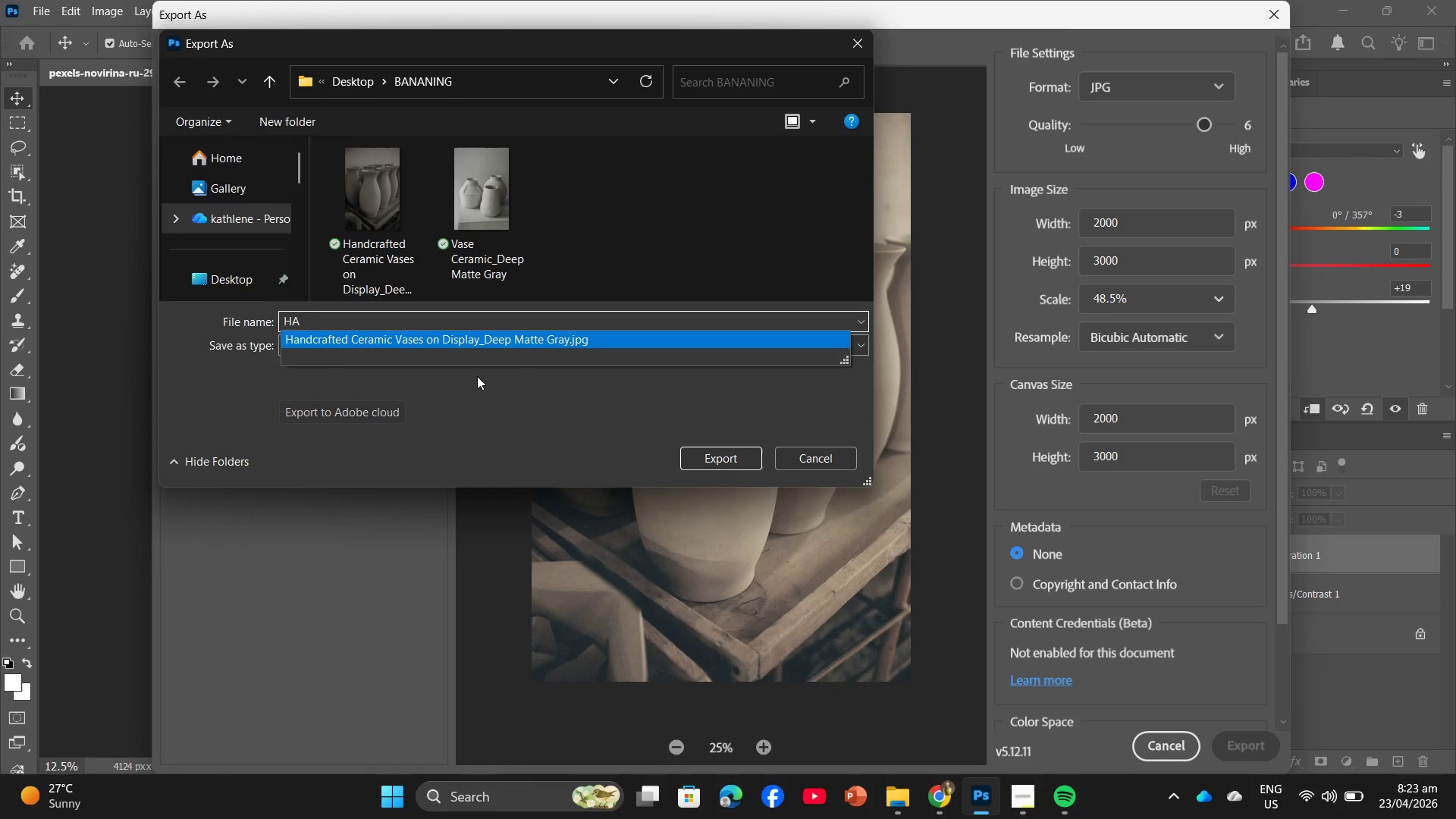 
left_click([457, 345])
 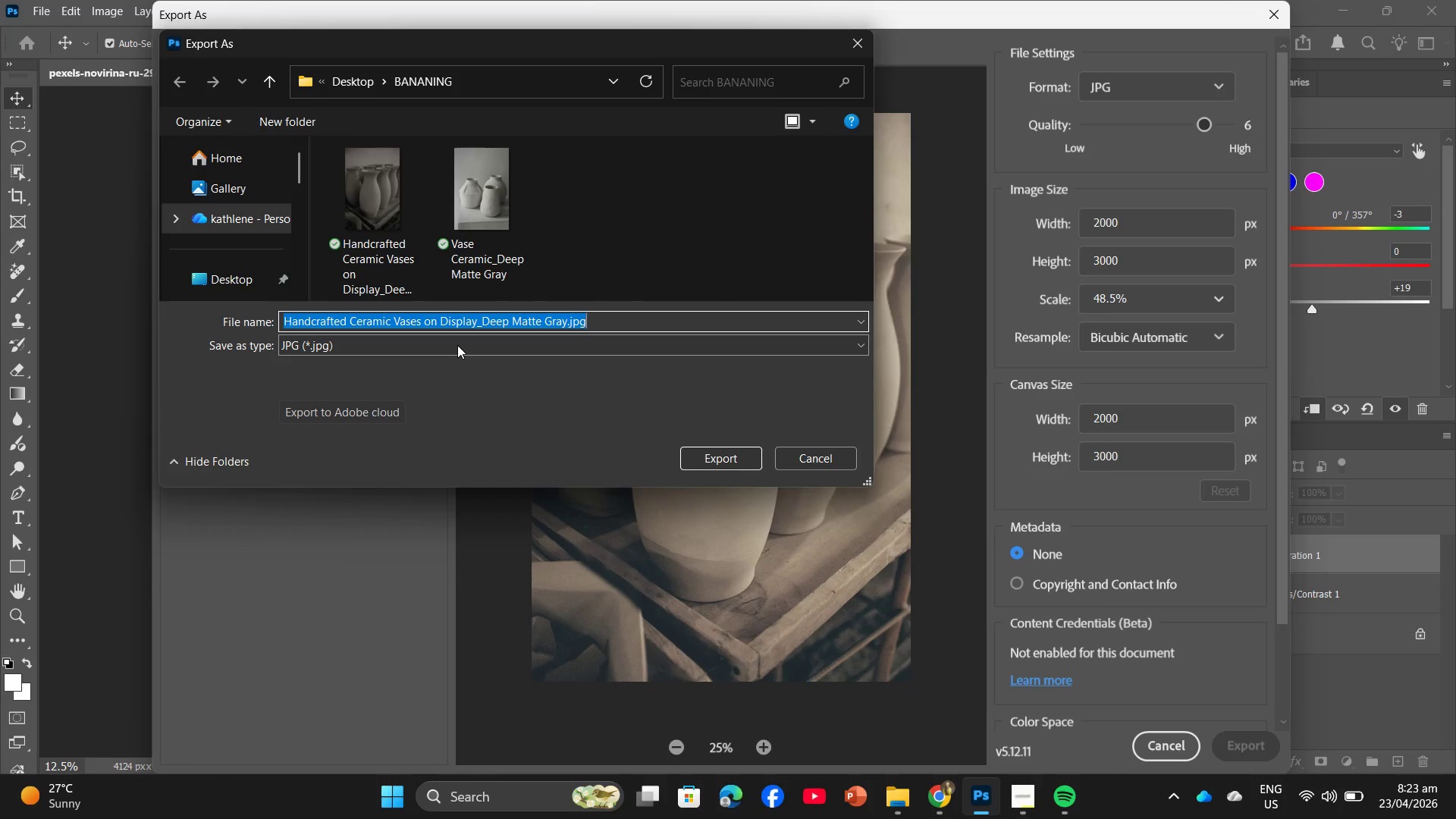 
double_click([457, 345])
 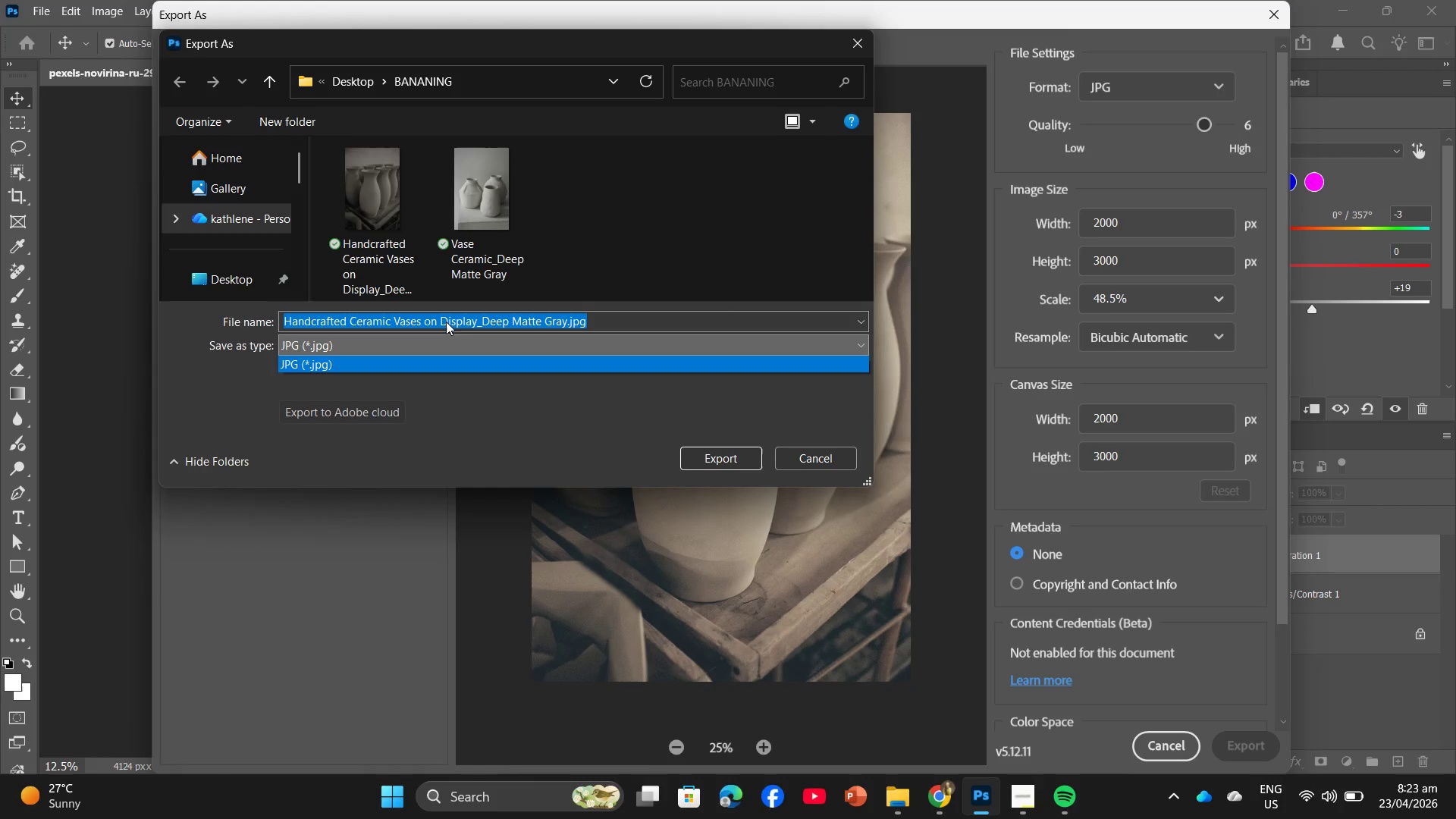 
left_click([461, 321])
 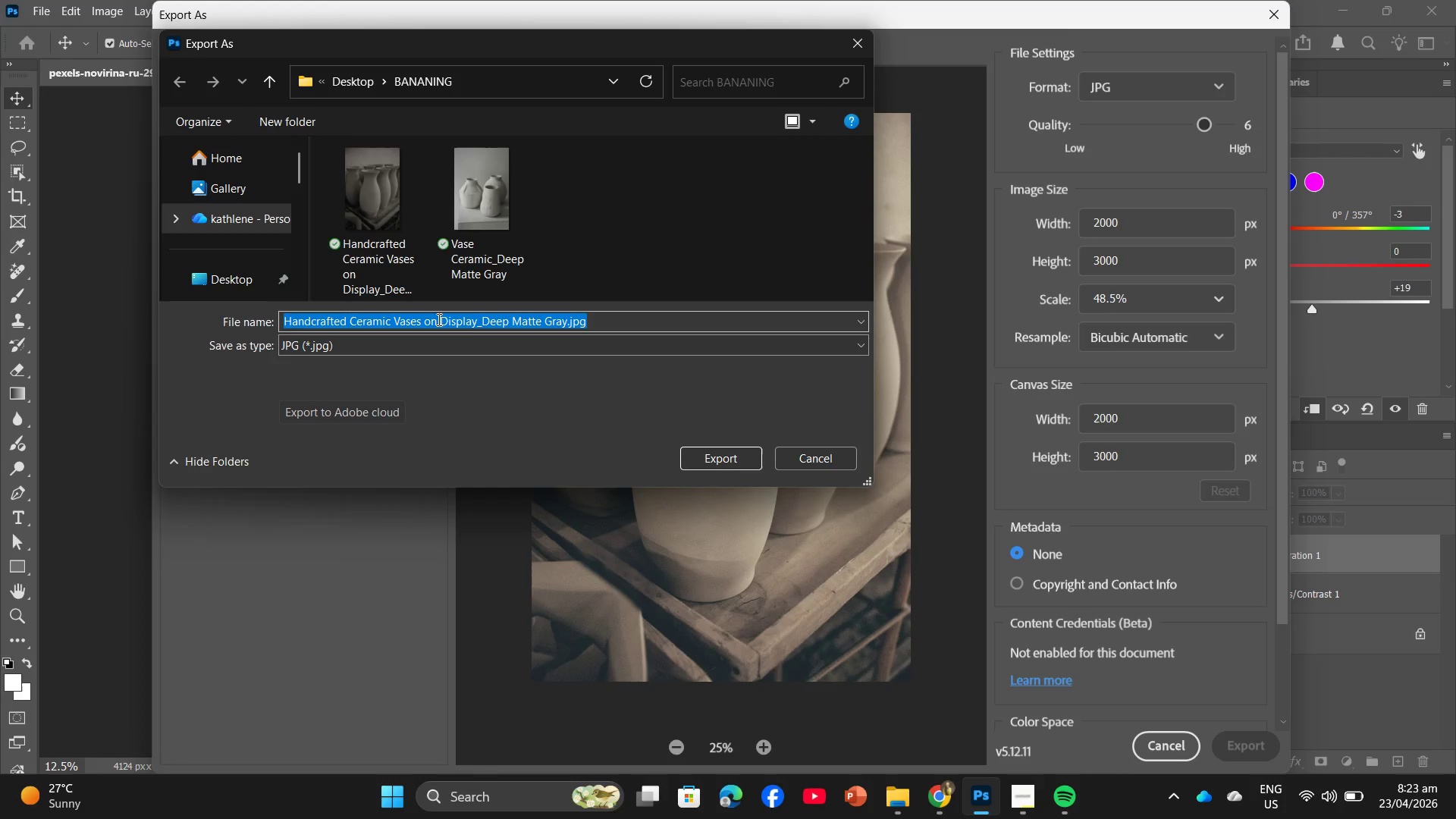 
left_click_drag(start_coordinate=[482, 323], to_coordinate=[529, 323])
 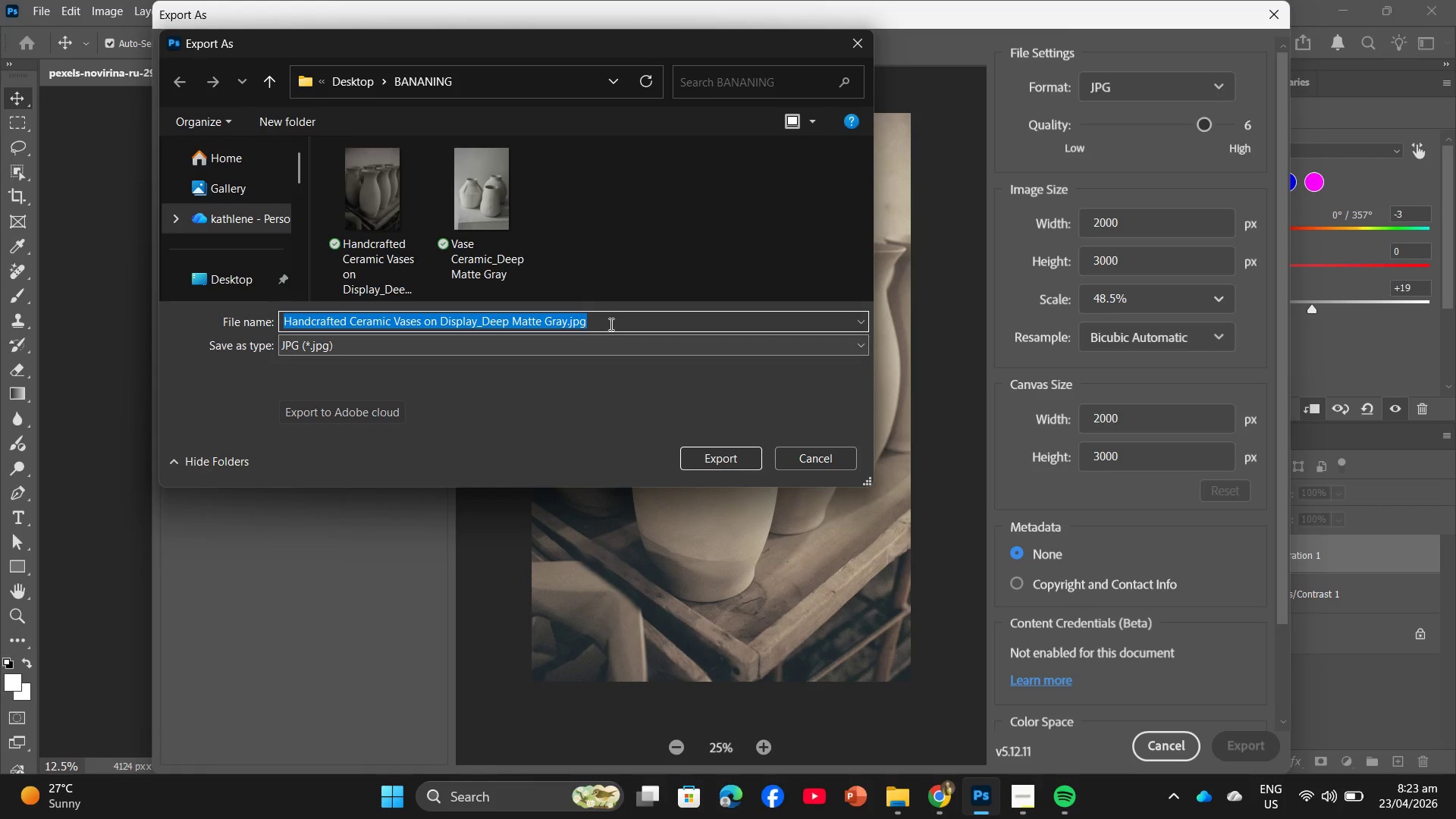 
left_click([610, 324])
 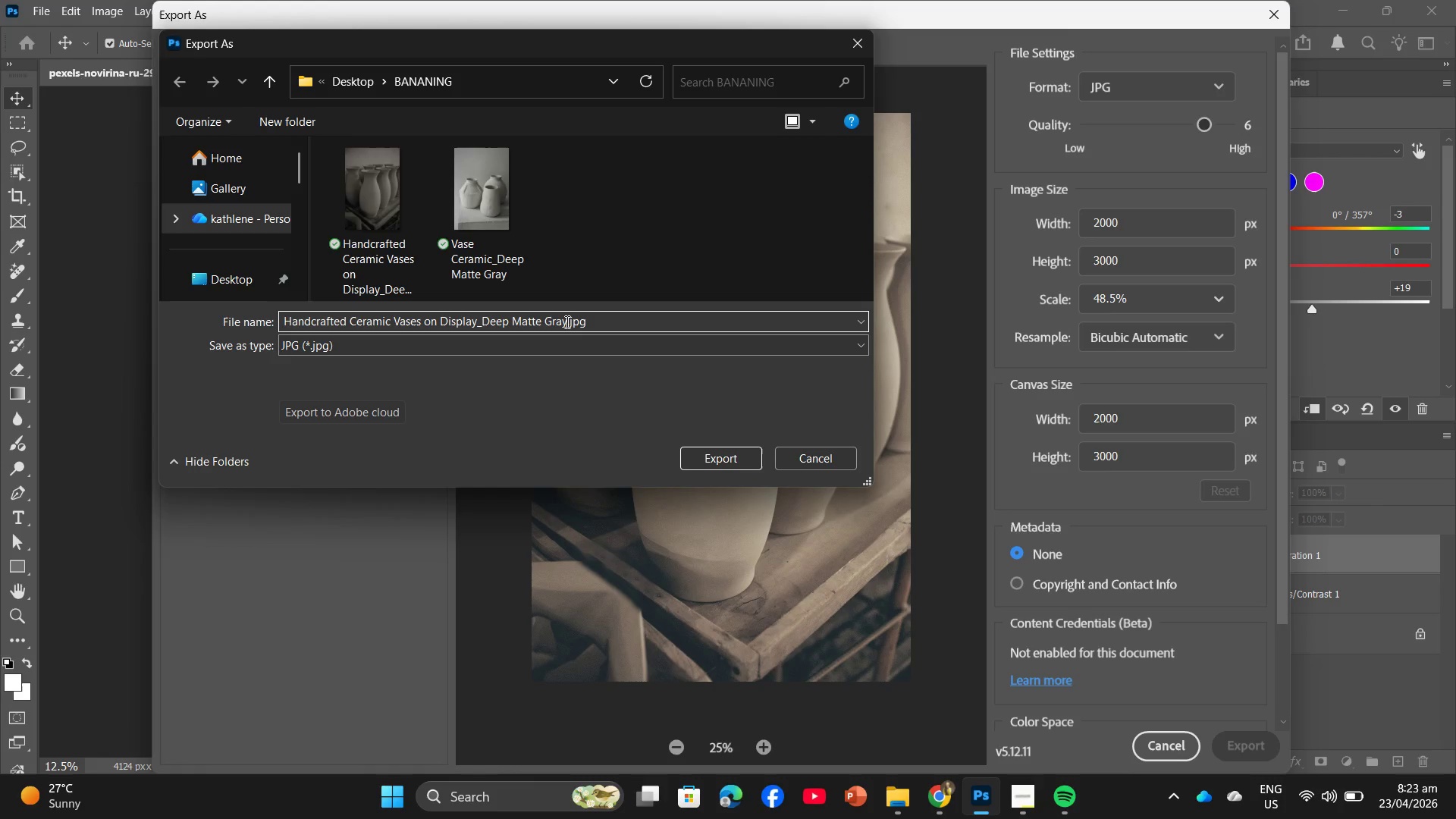 
left_click_drag(start_coordinate=[566, 322], to_coordinate=[480, 325])
 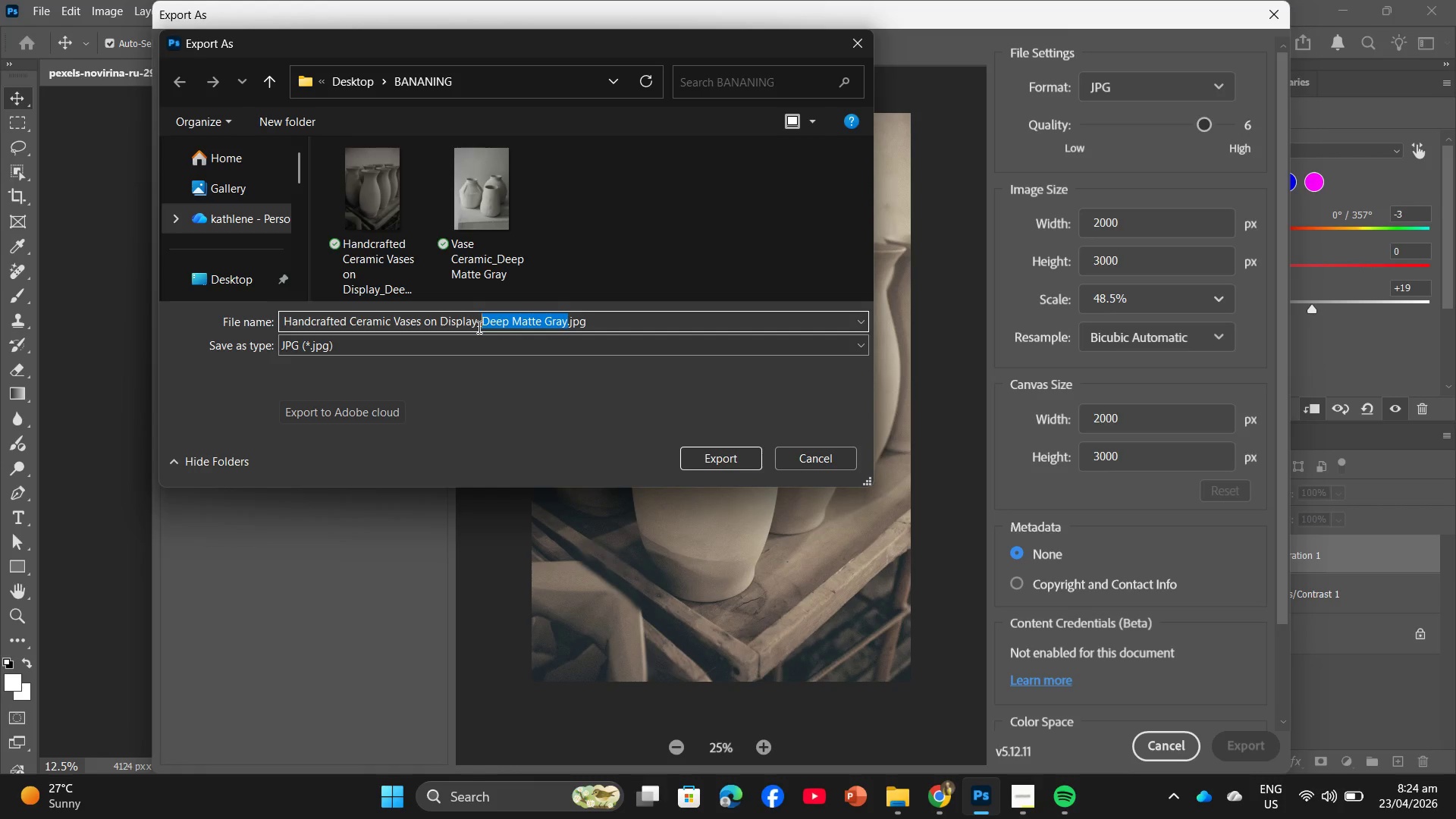 
wait(6.39)
 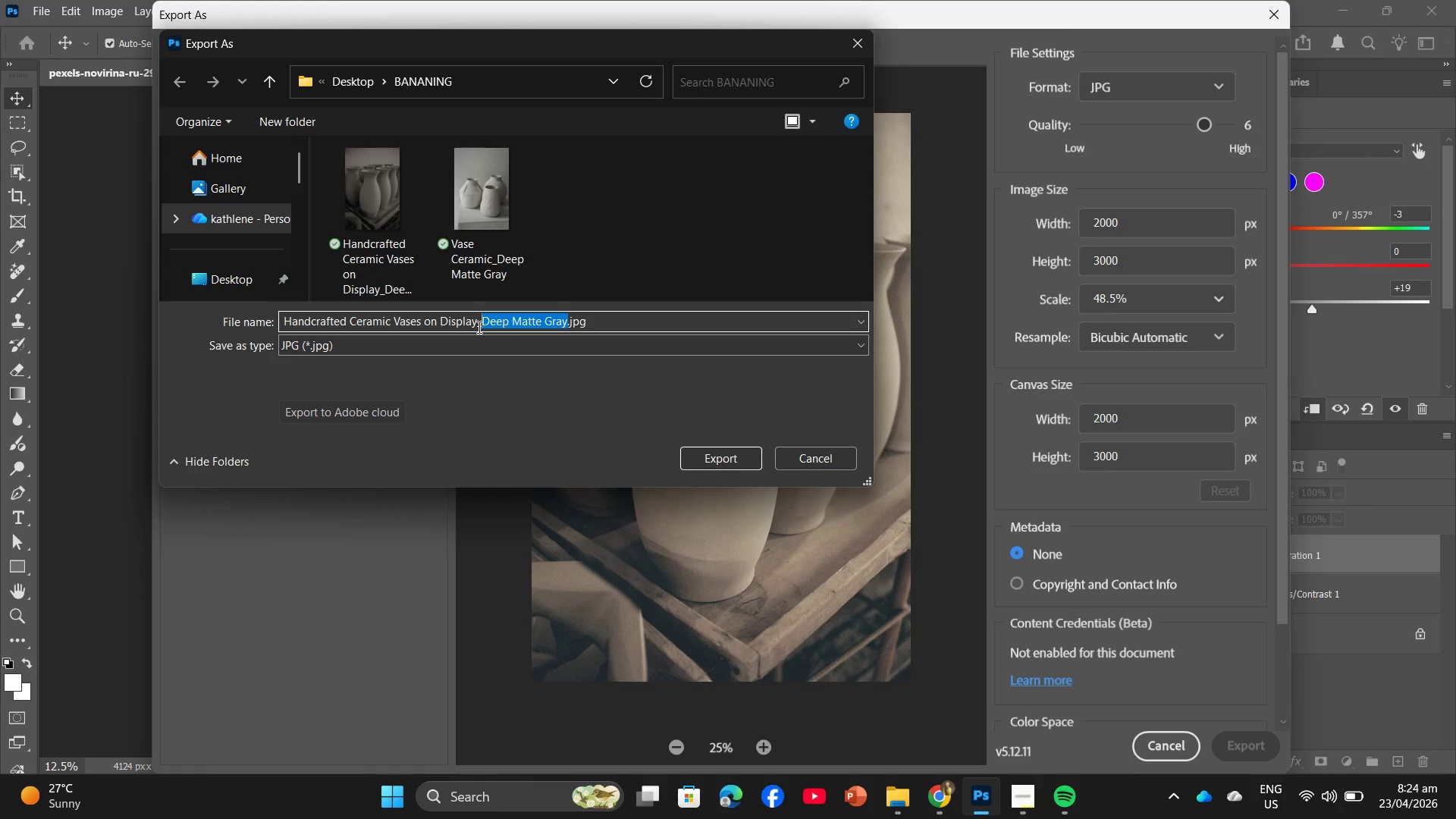 
type(SO)
key(Backspace)
type(oft W)
key(Backspace)
type(o)
key(Backspace)
type(Off White)
 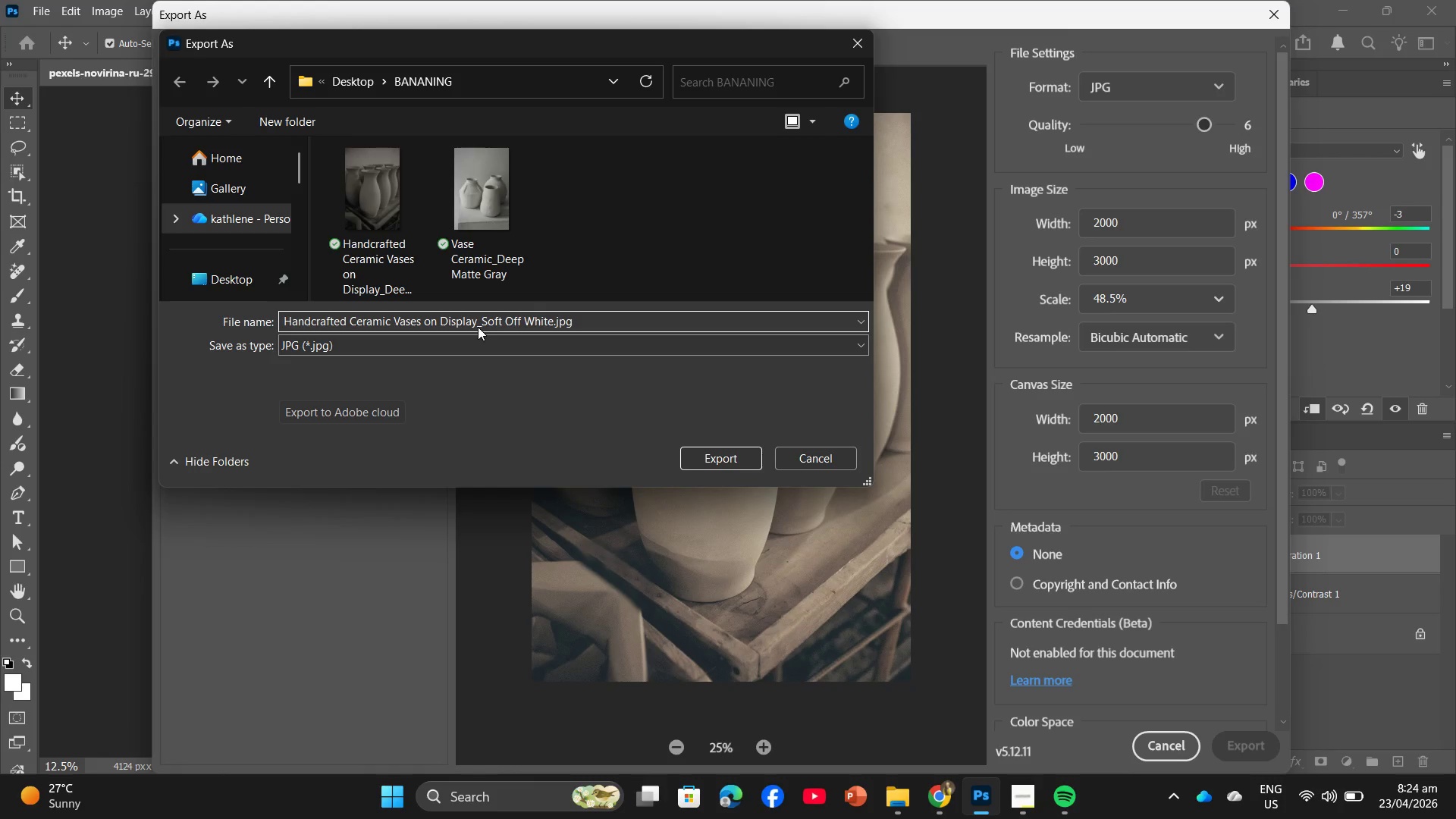 
key(Enter)
 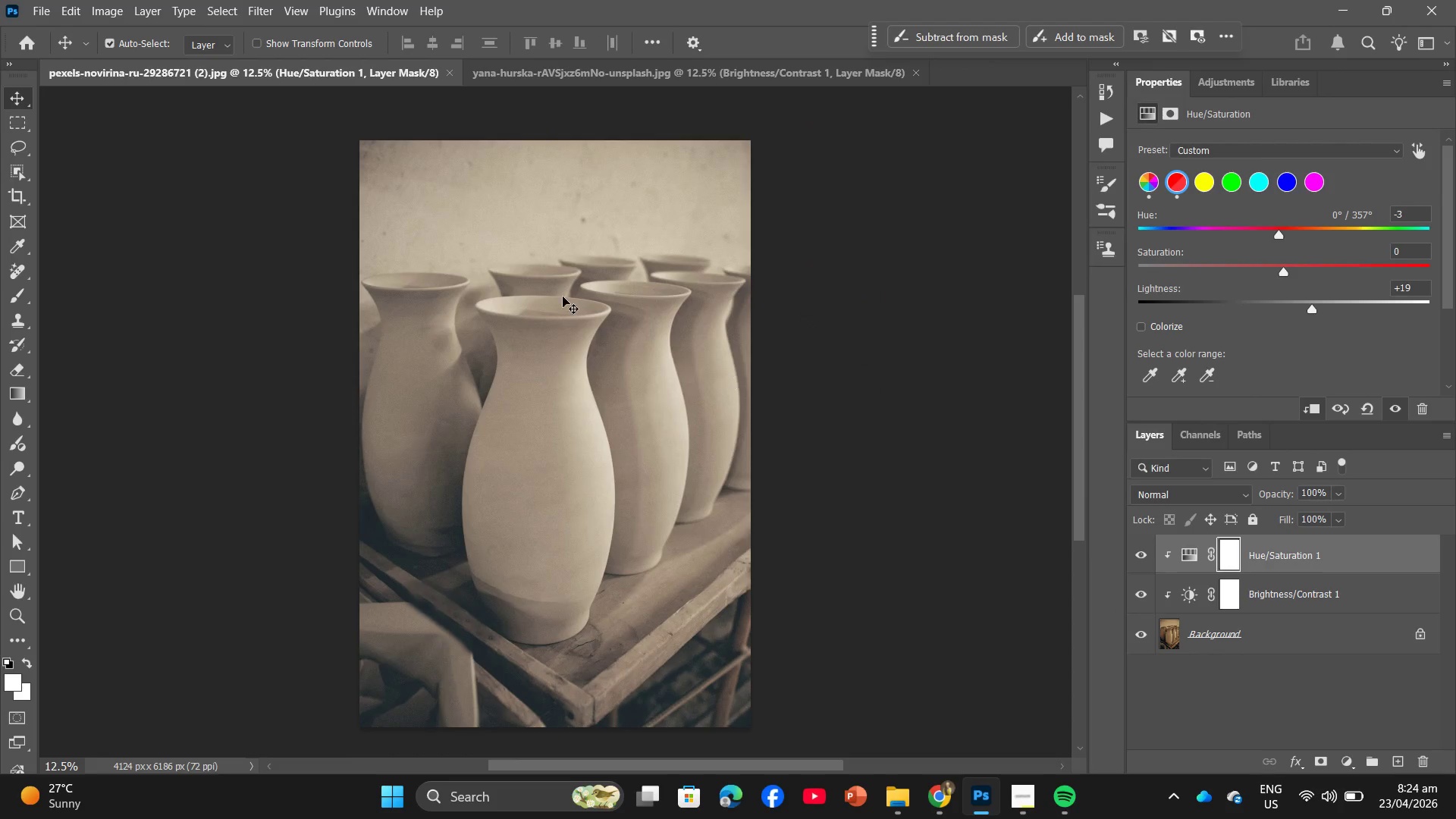 
left_click([592, 82])
 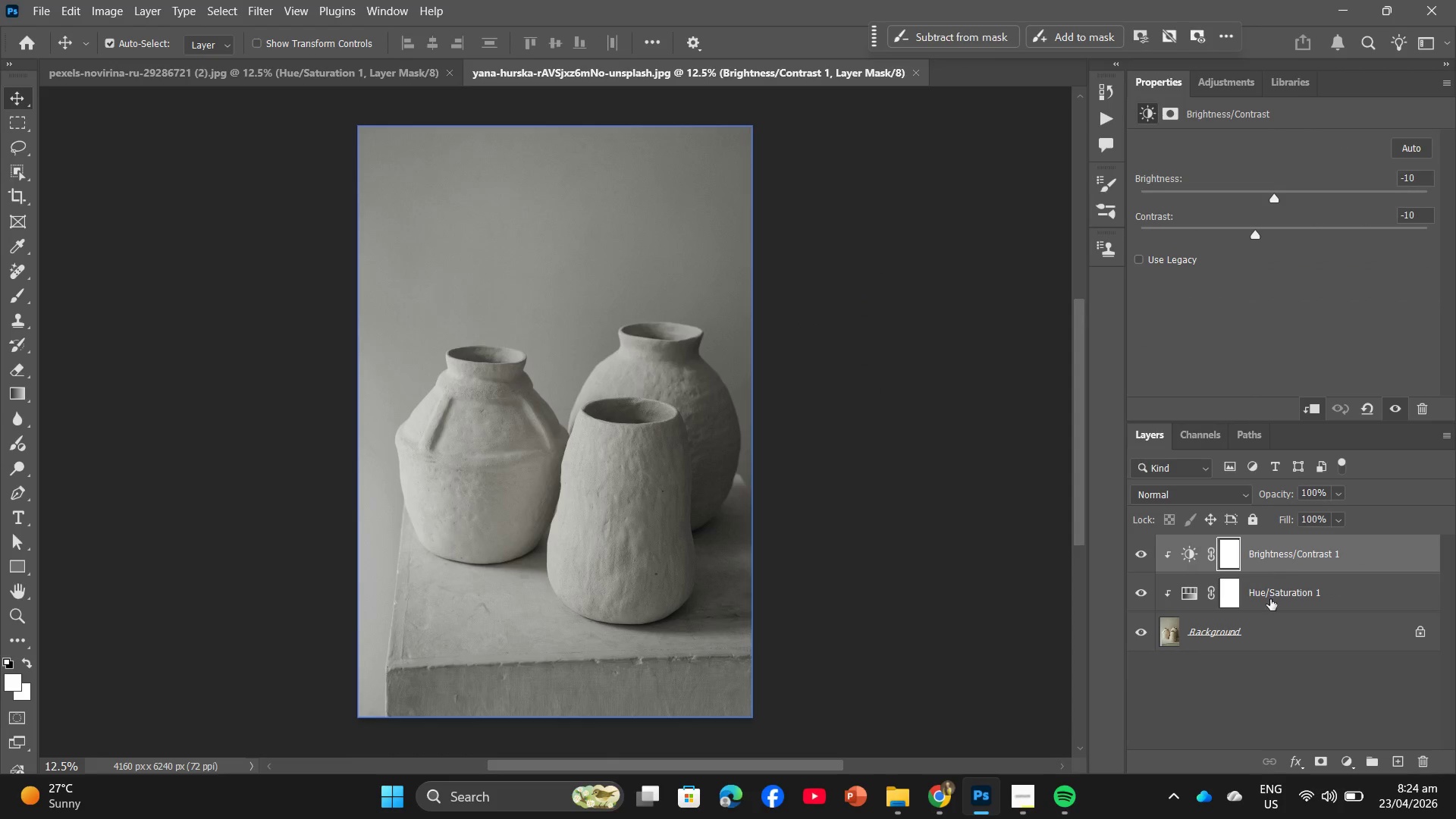 
left_click_drag(start_coordinate=[1272, 591], to_coordinate=[1430, 770])
 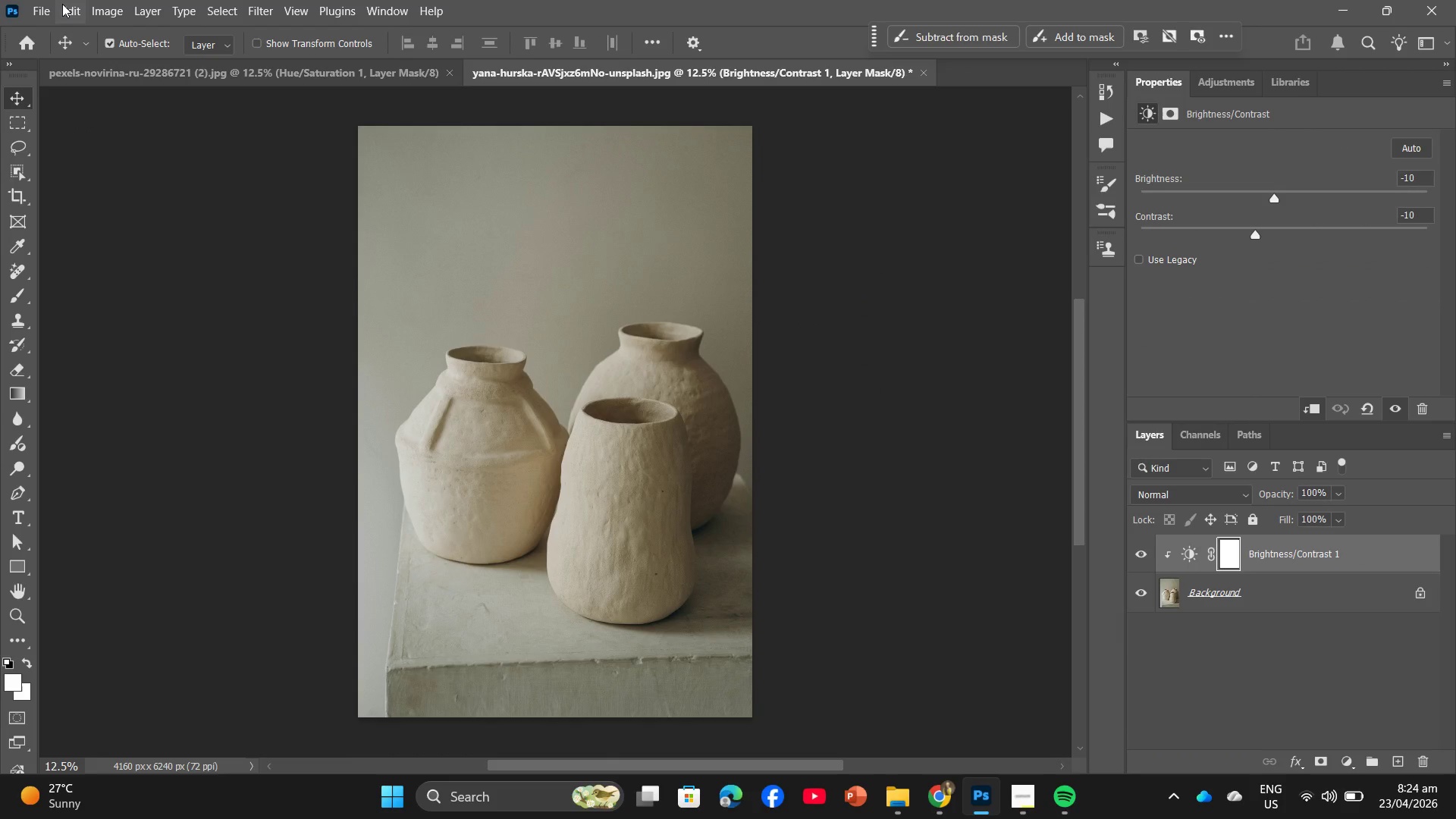 
wait(5.28)
 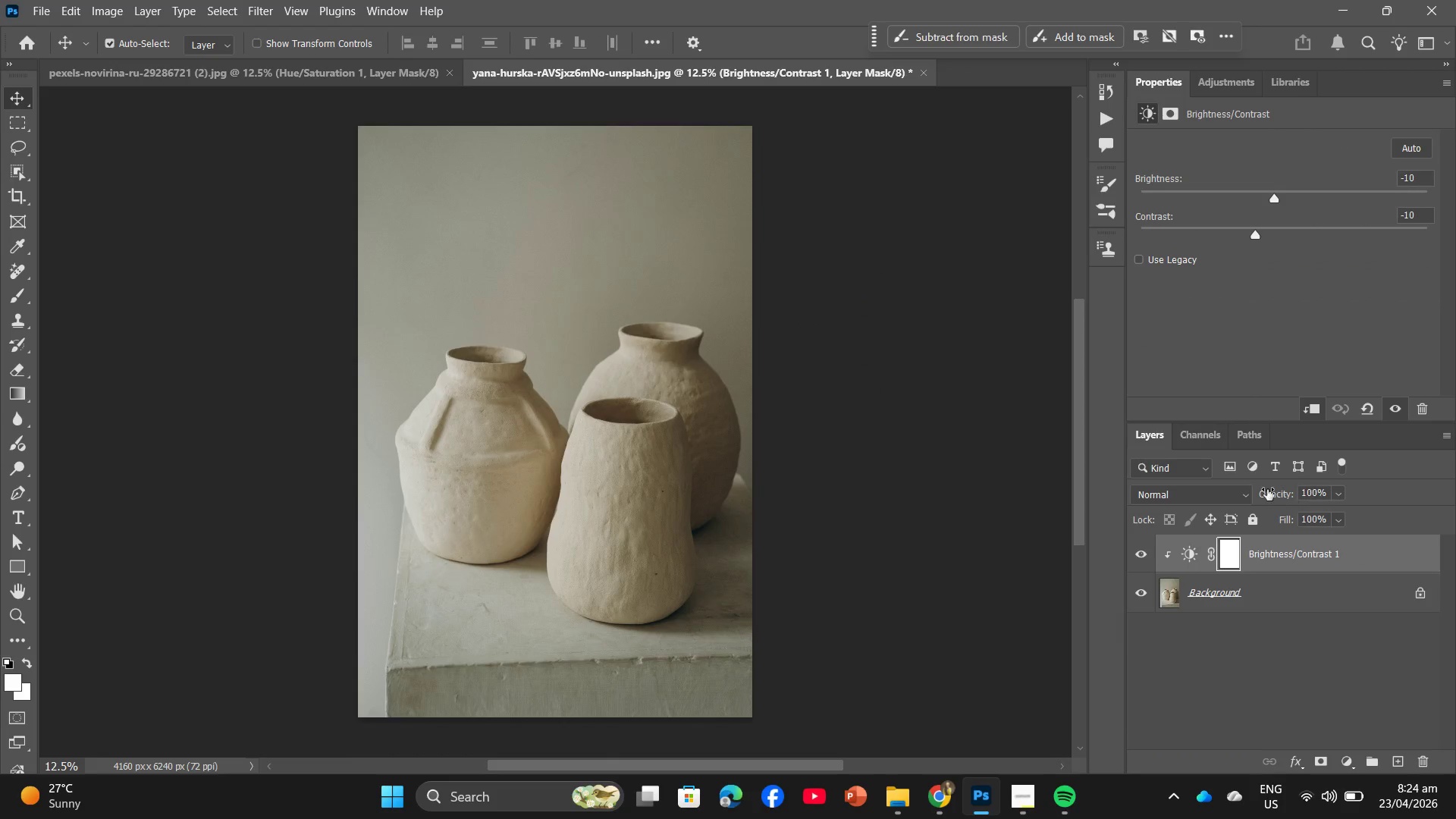 
left_click([46, 5])
 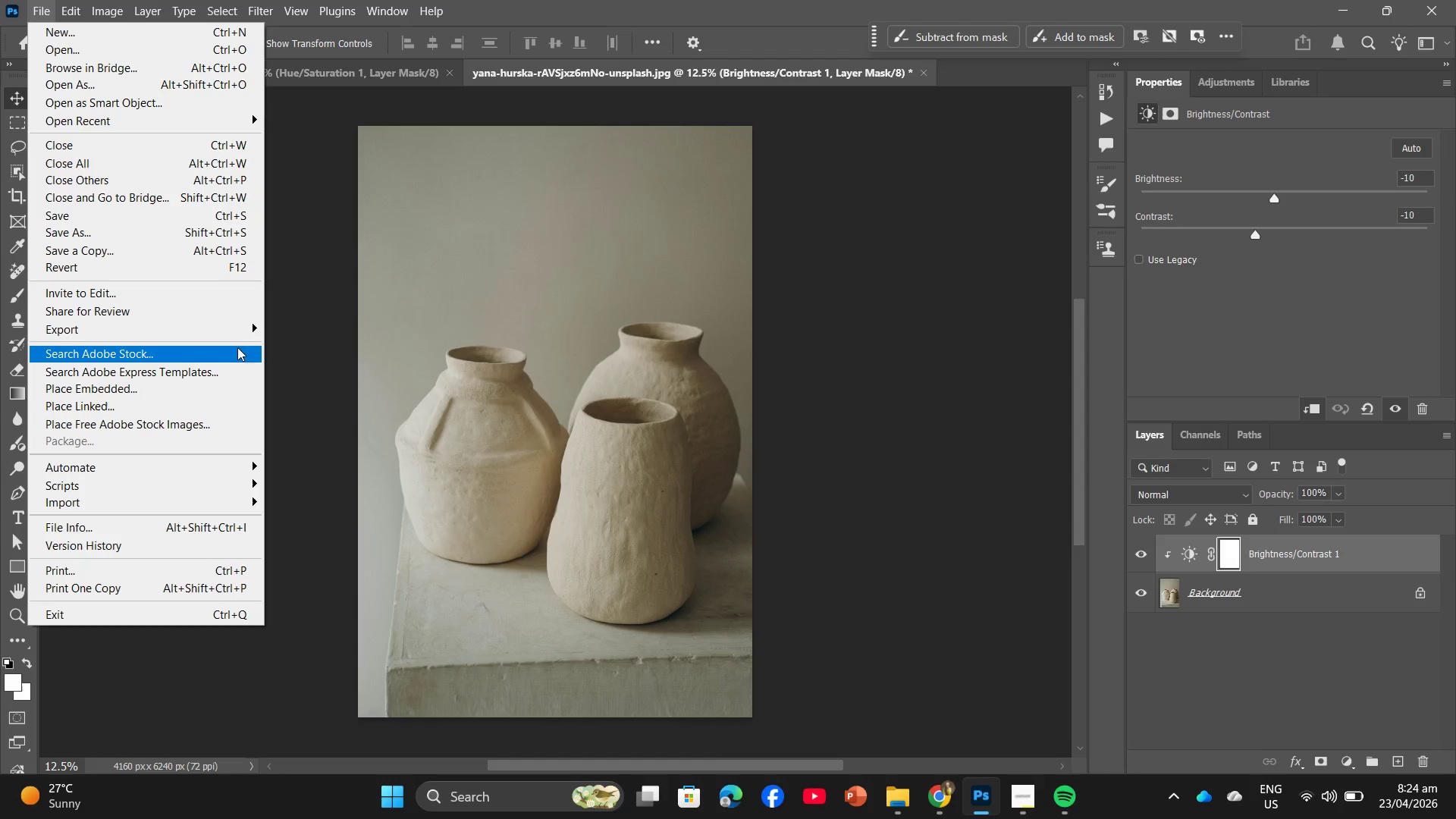 
left_click([117, 328])
 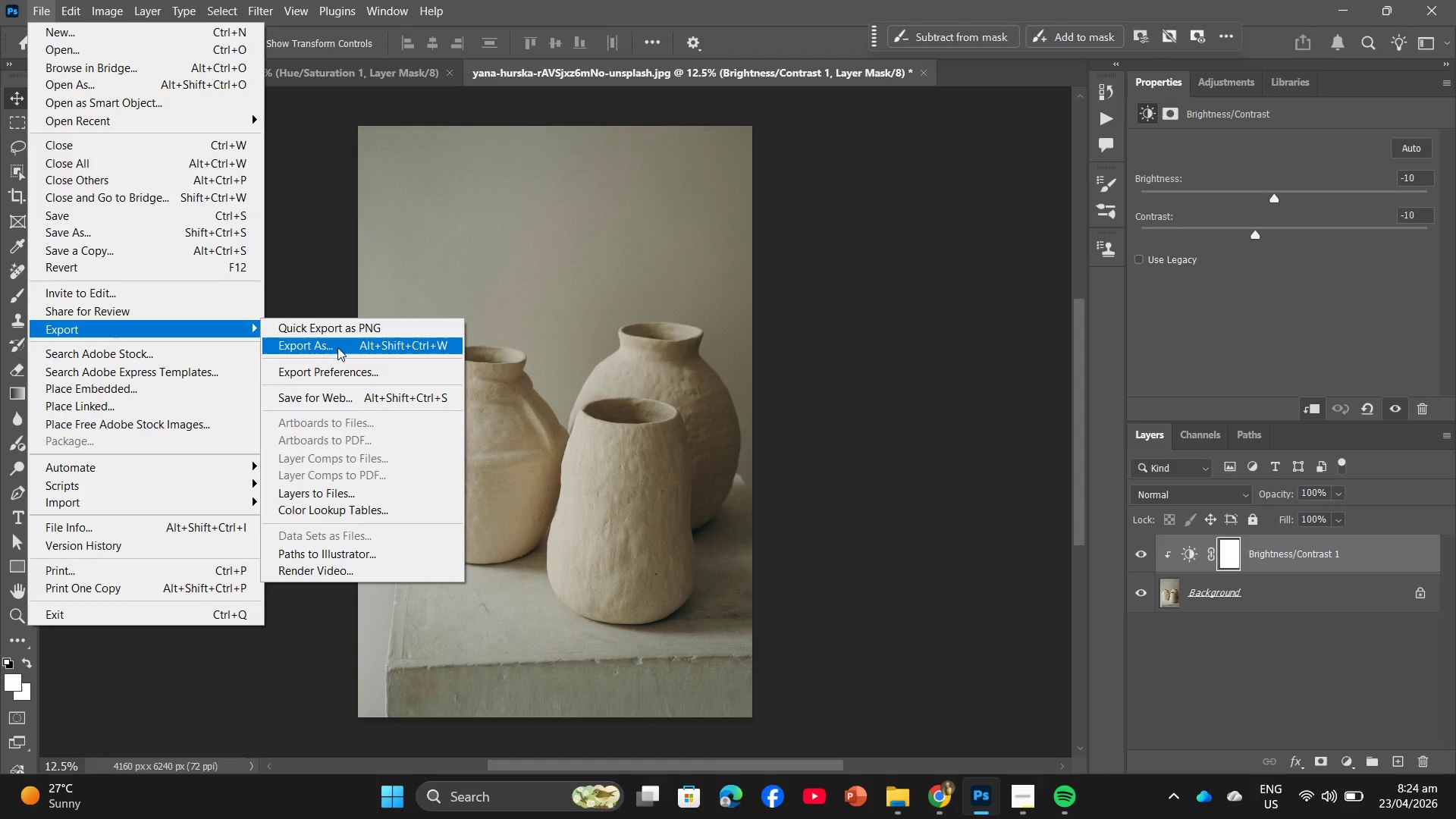 
left_click([337, 347])
 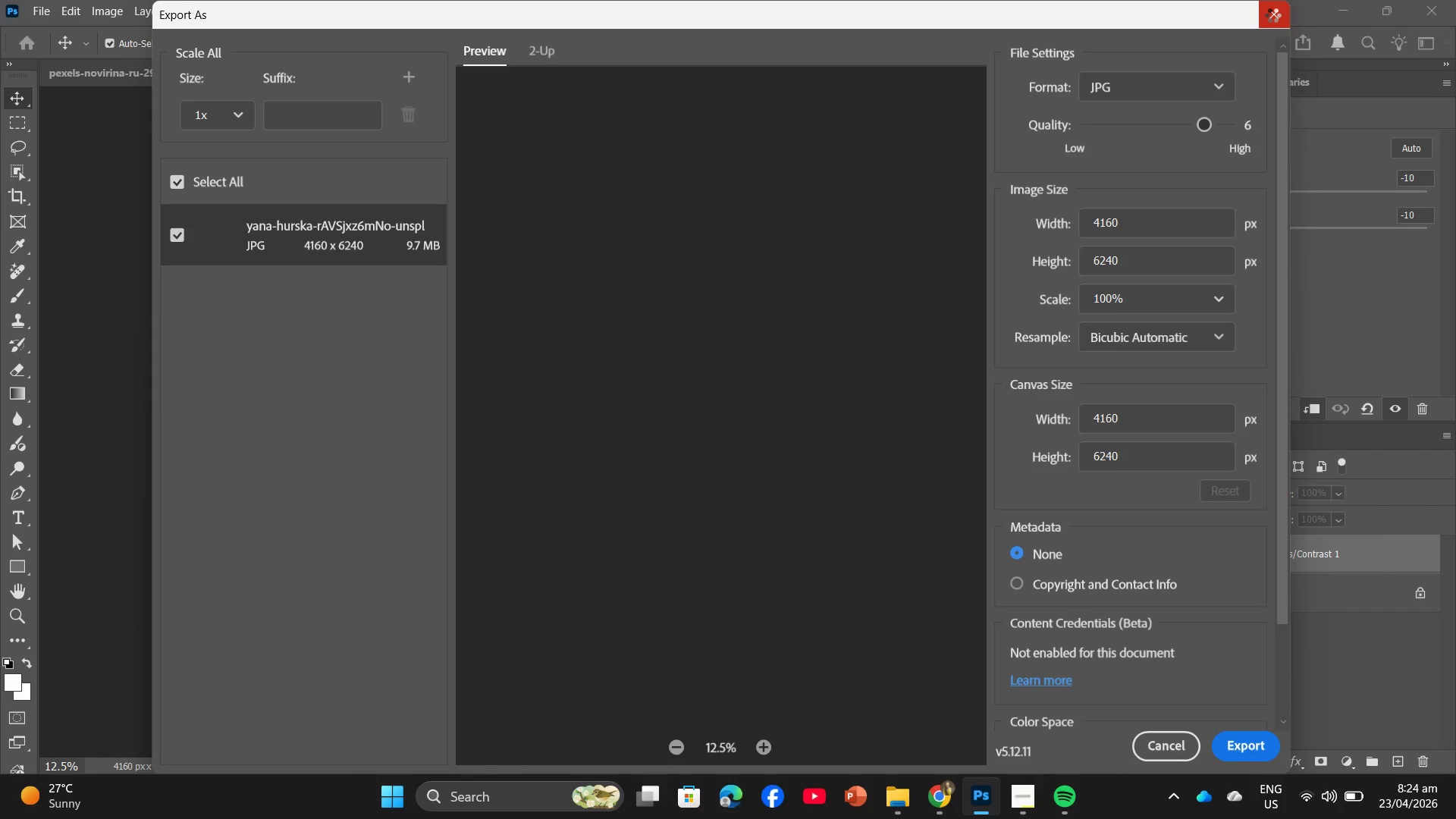 
wait(7.66)
 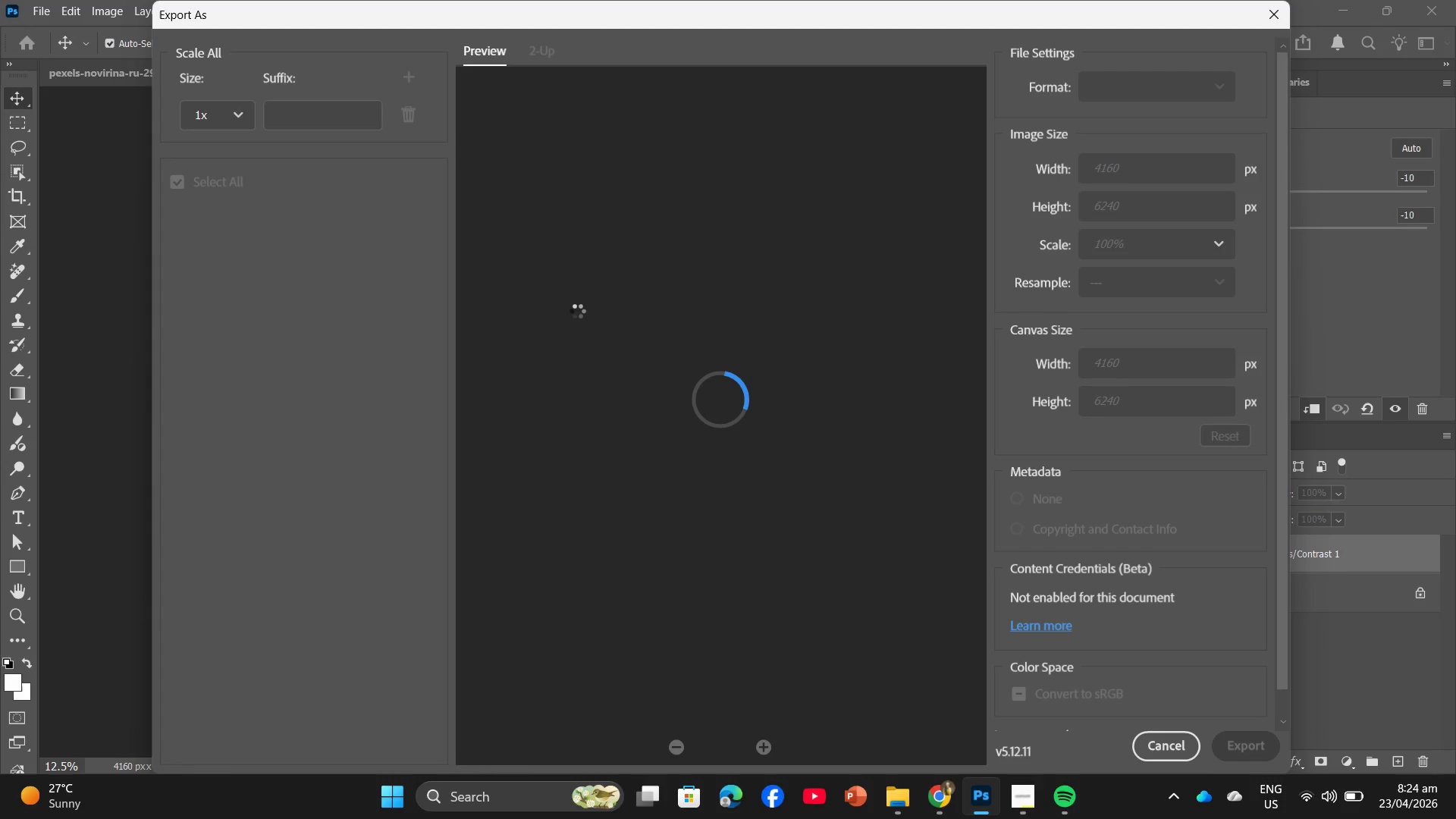 
left_click([1261, 22])
 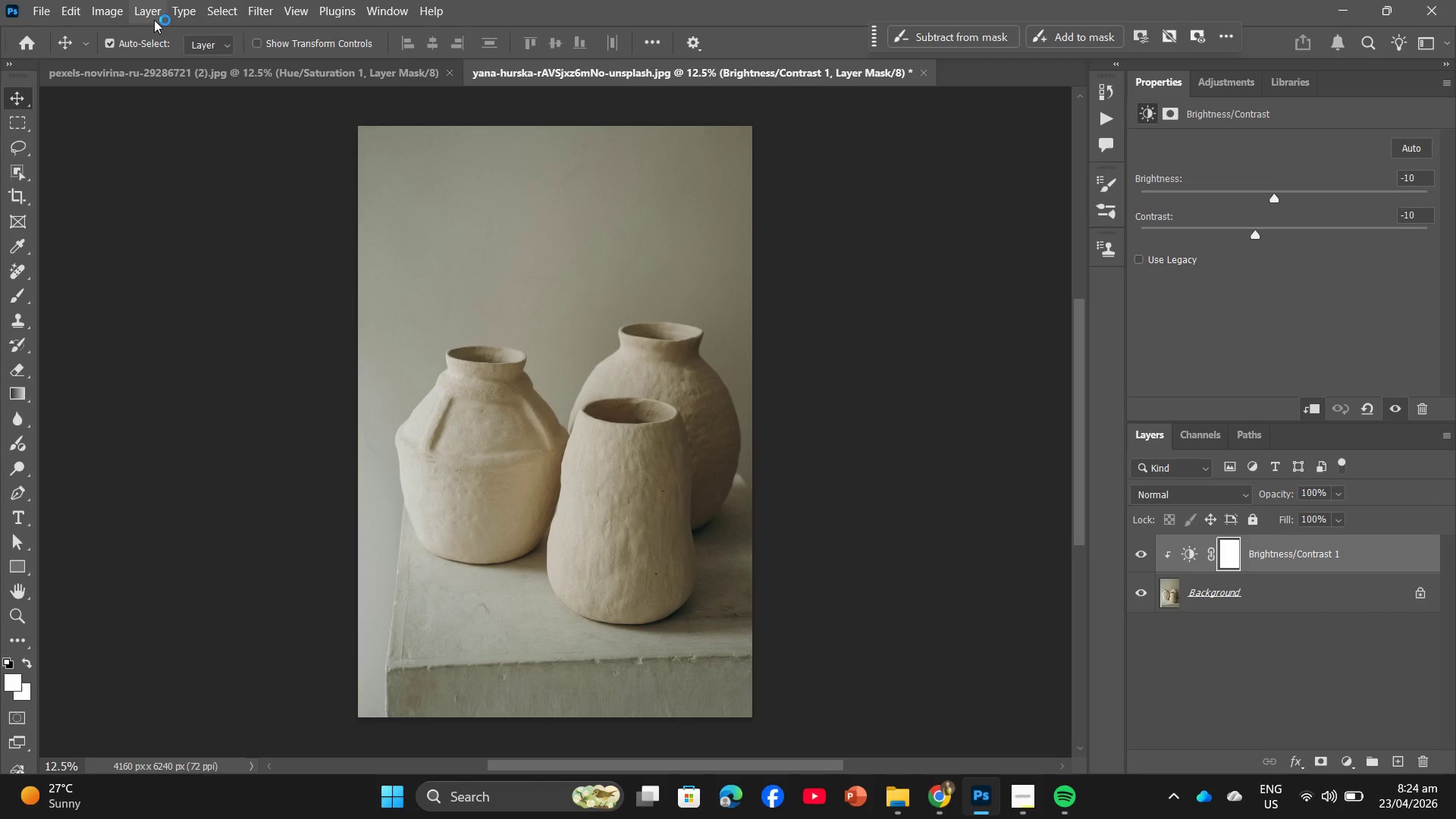 
left_click([154, 20])
 